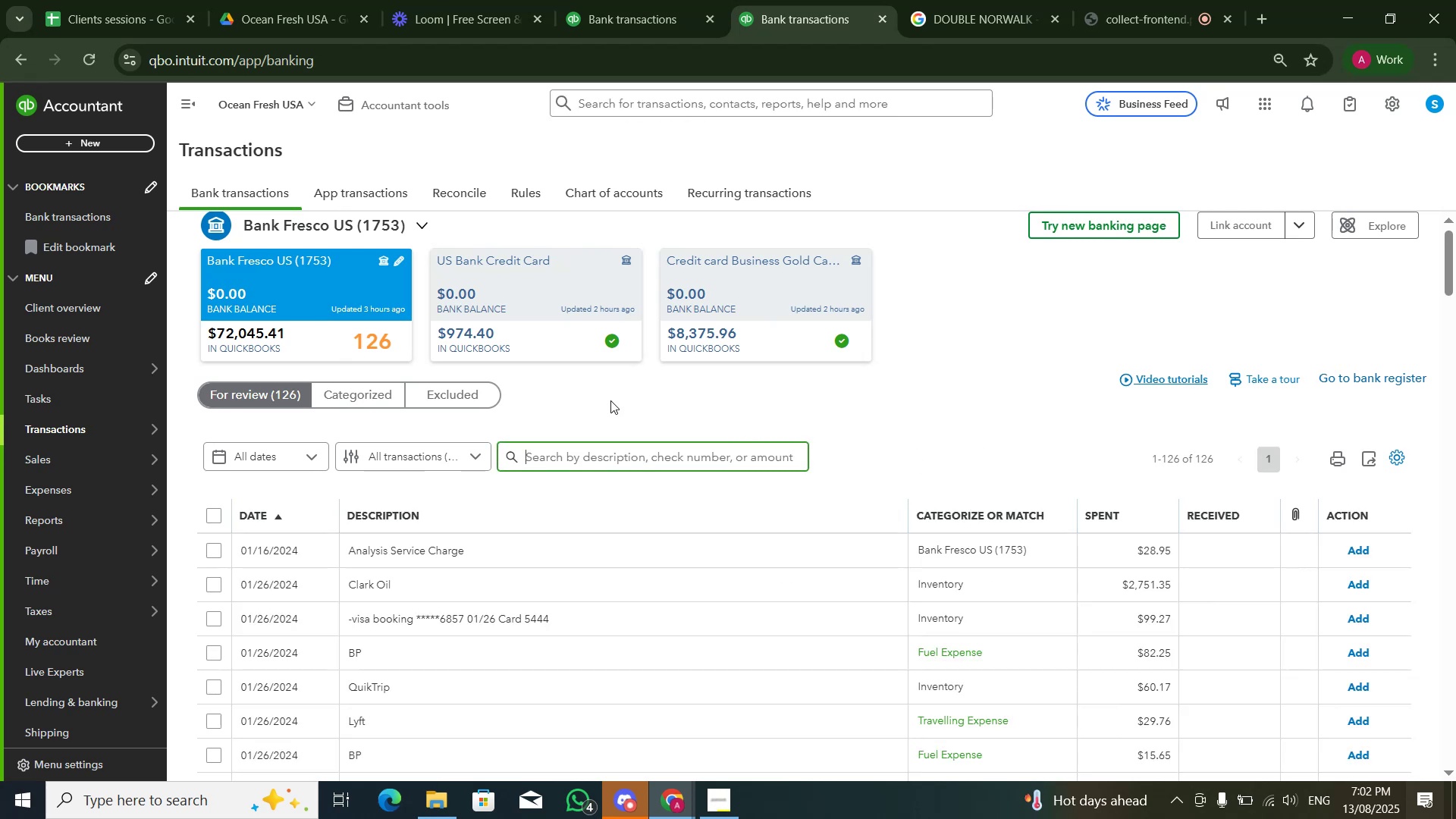 
scroll: coordinate [624, 485], scroll_direction: down, amount: 3.0
 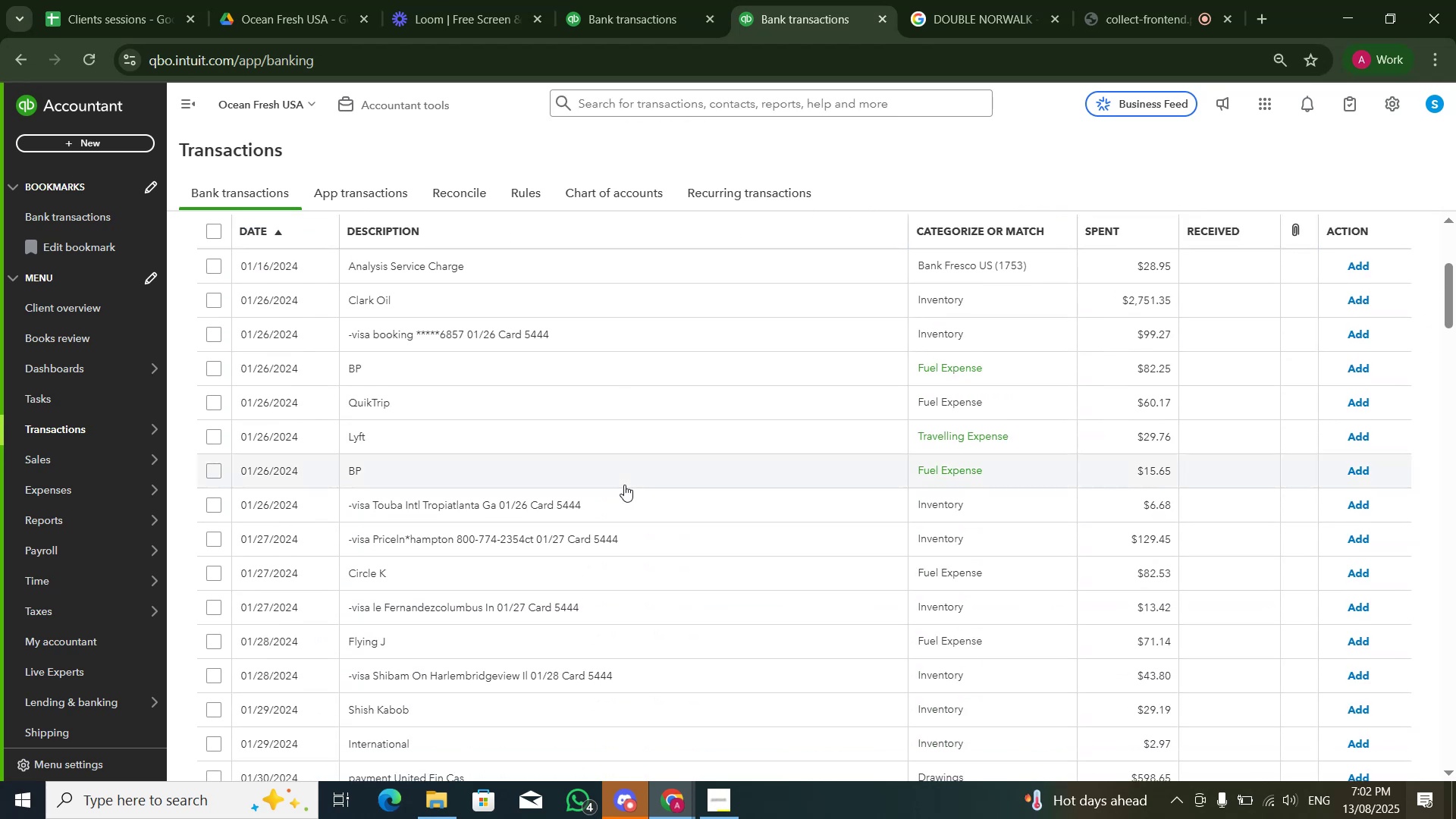 
scroll: coordinate [604, 459], scroll_direction: up, amount: 3.0
 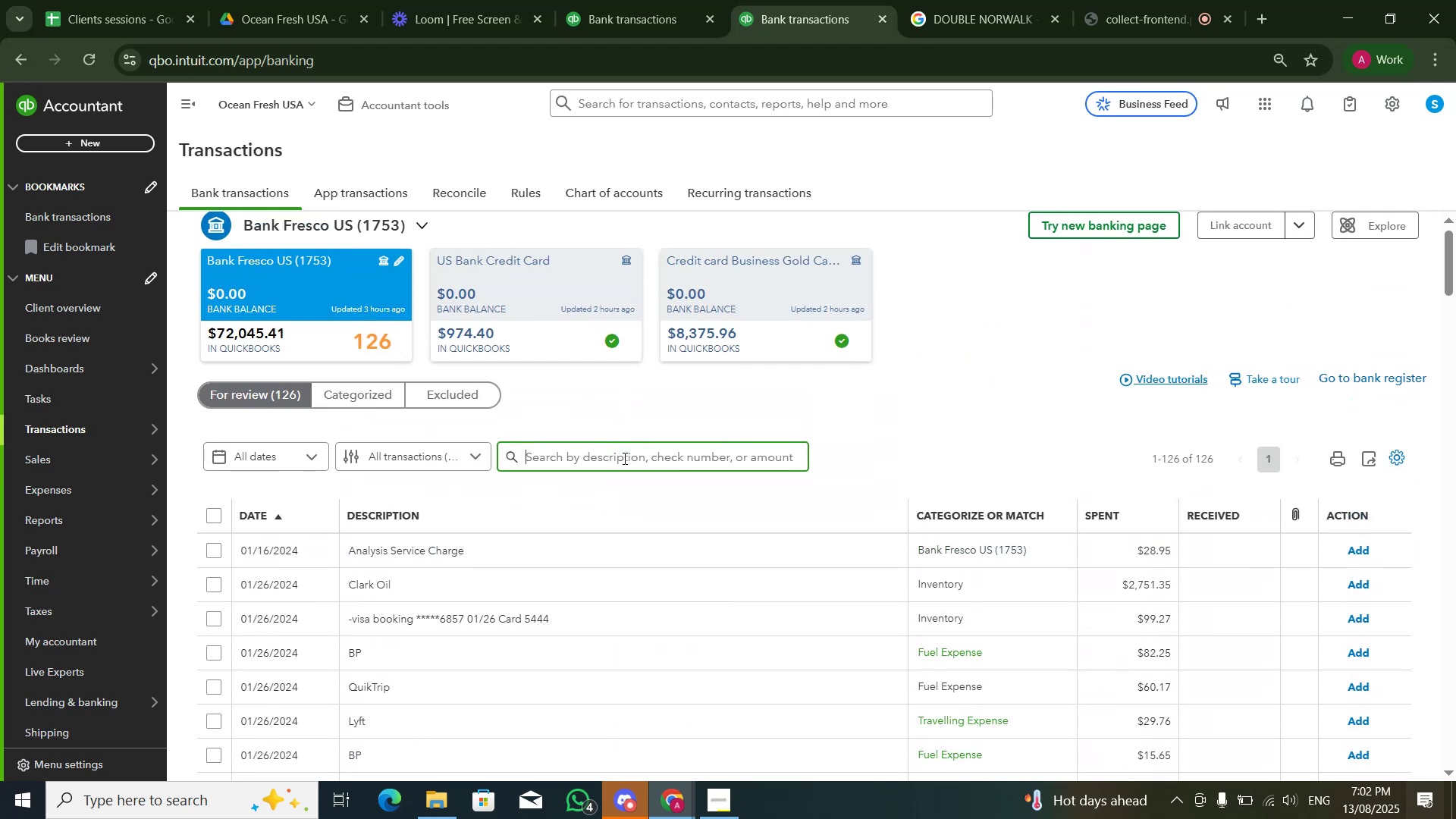 
left_click([623, 458])
 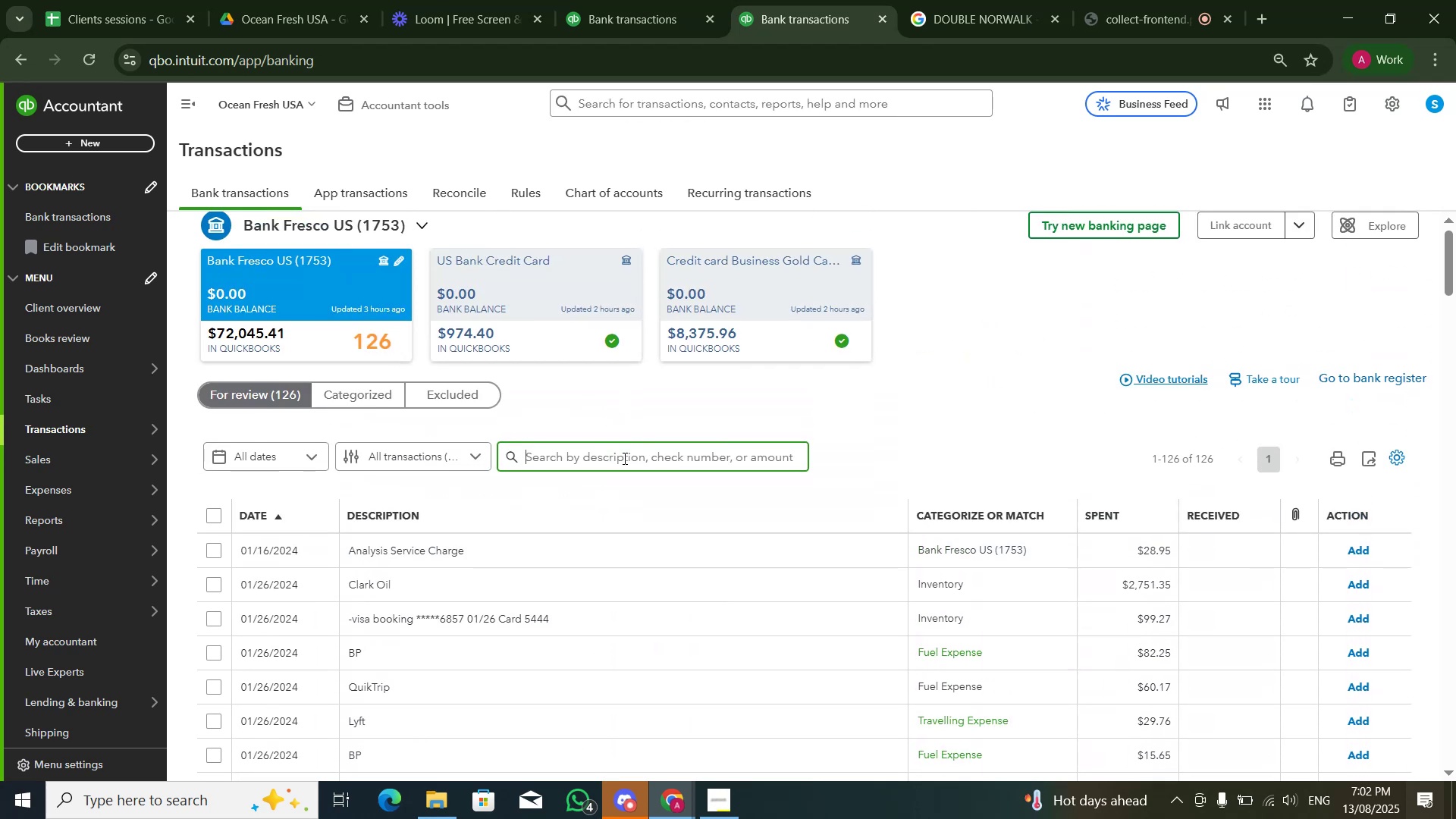 
type(bp)
 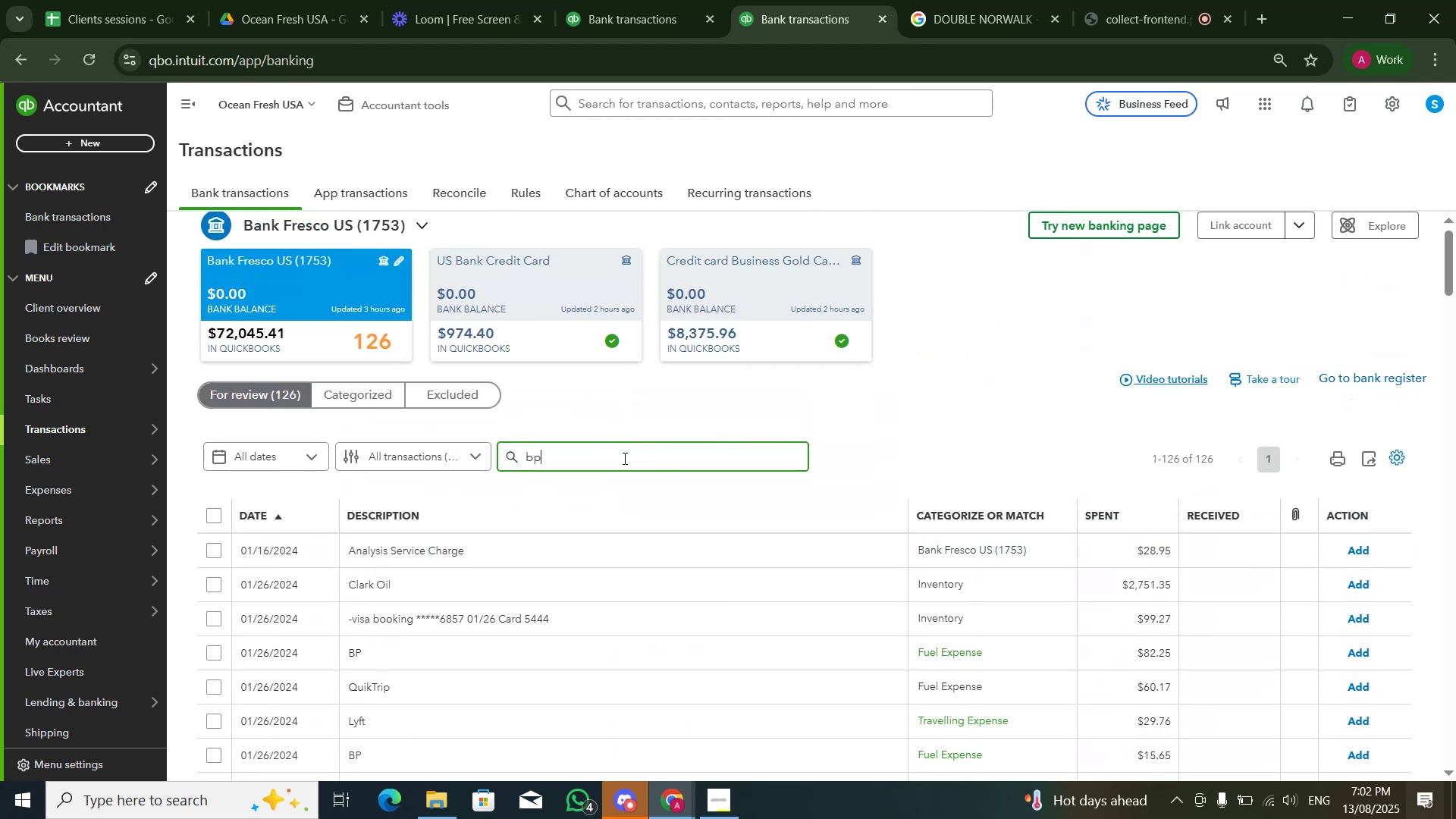 
key(Enter)
 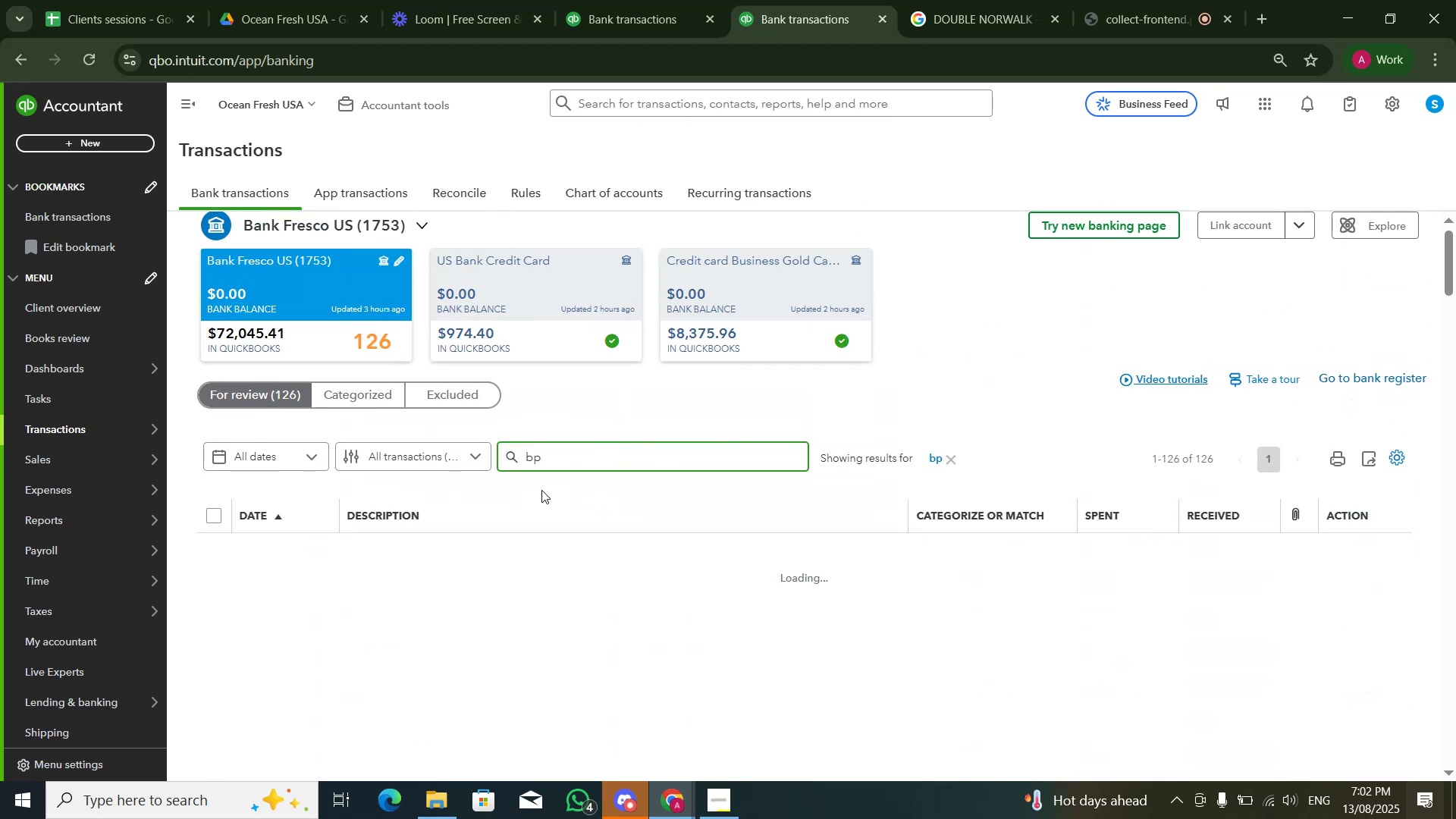 
scroll: coordinate [488, 516], scroll_direction: down, amount: 4.0
 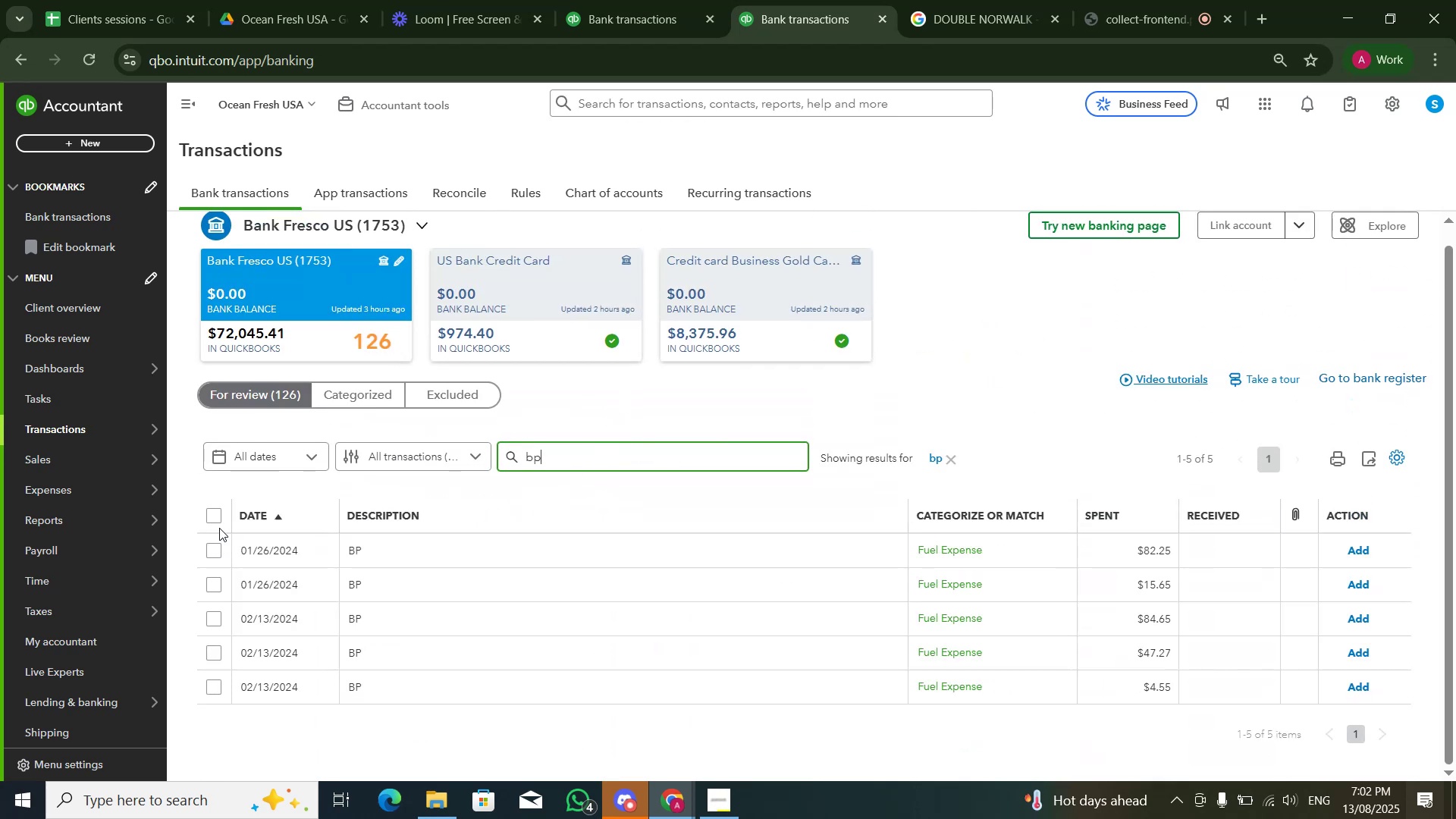 
left_click([219, 522])
 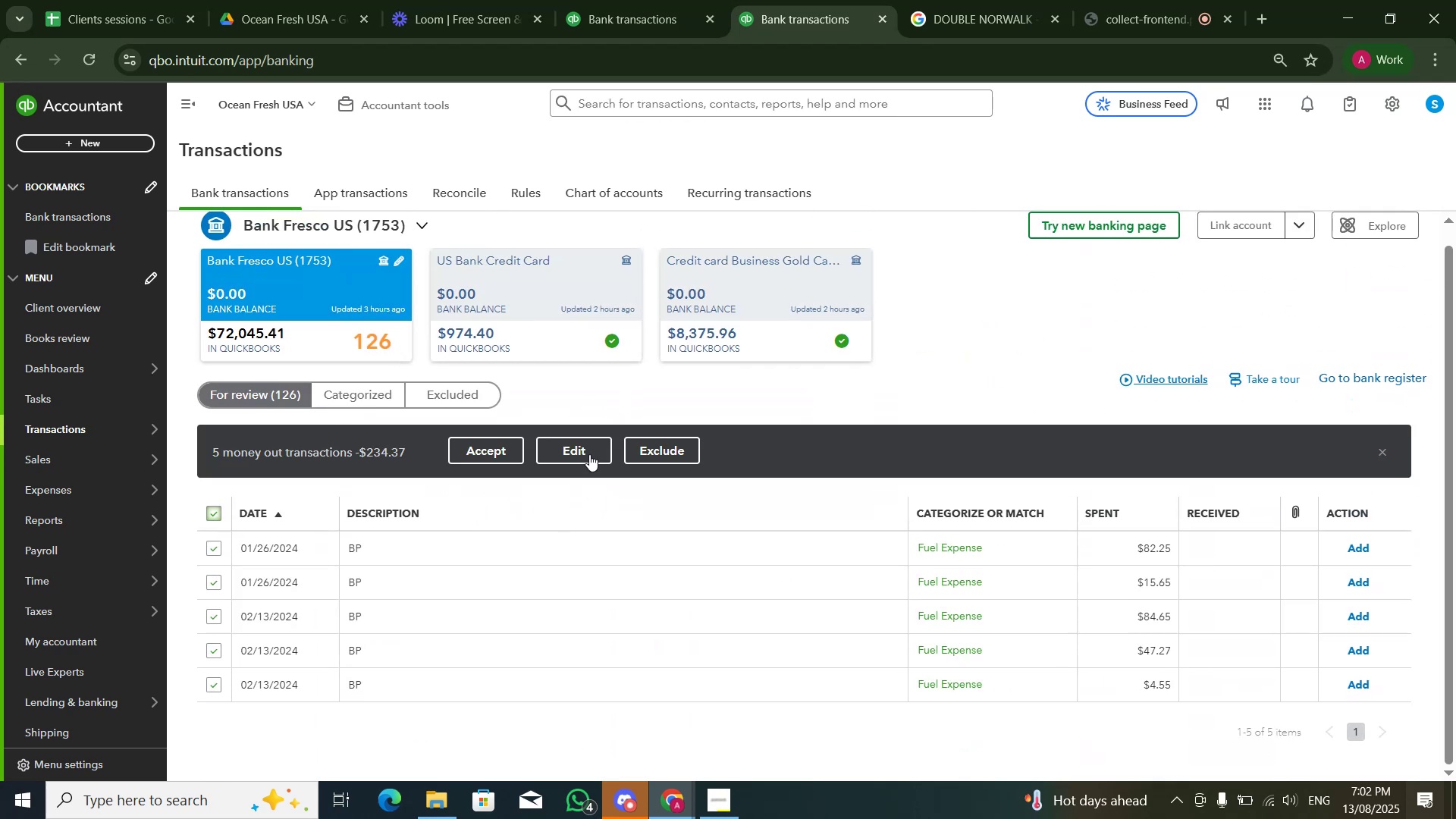 
left_click([583, 451])
 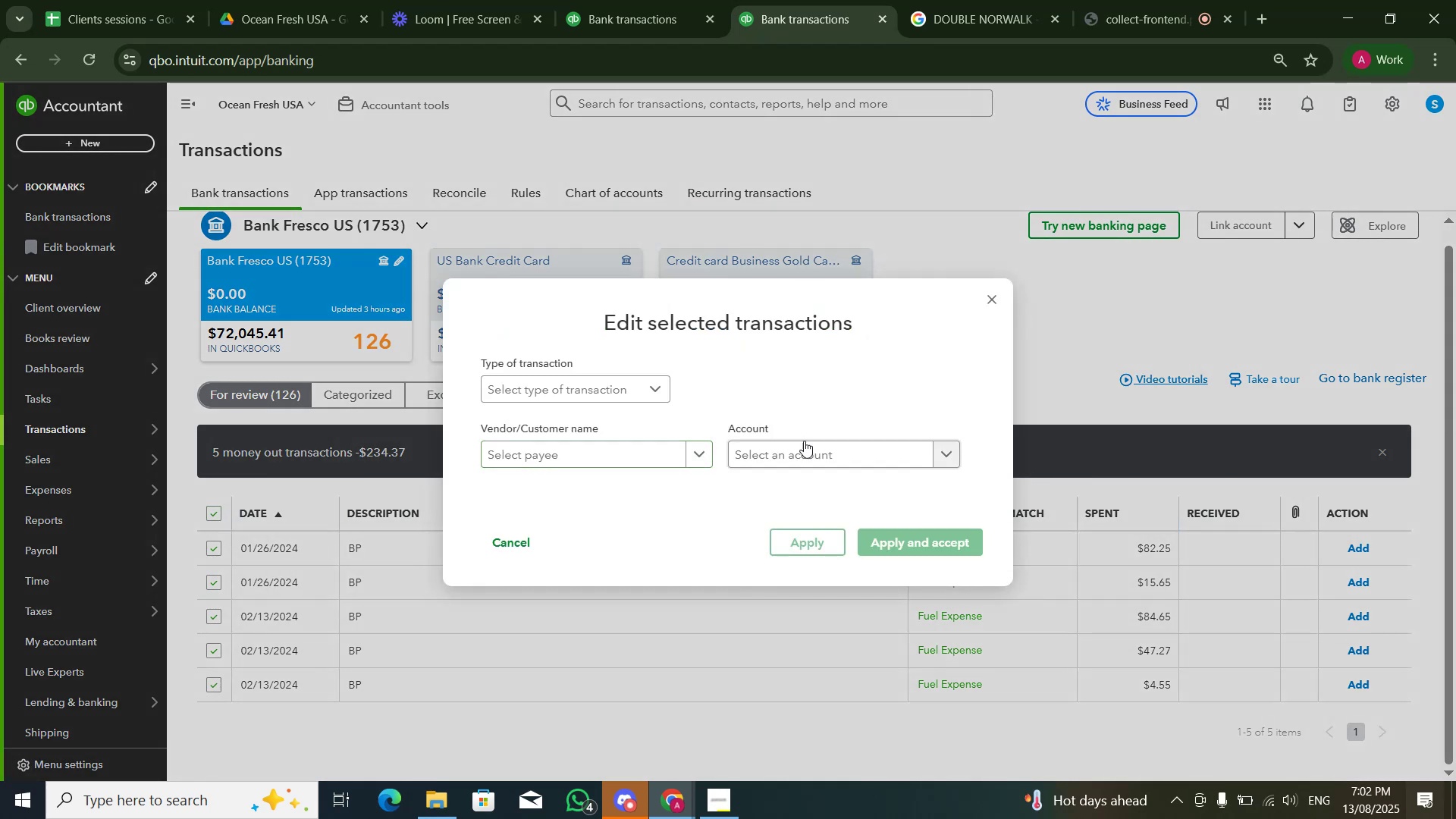 
left_click([804, 442])
 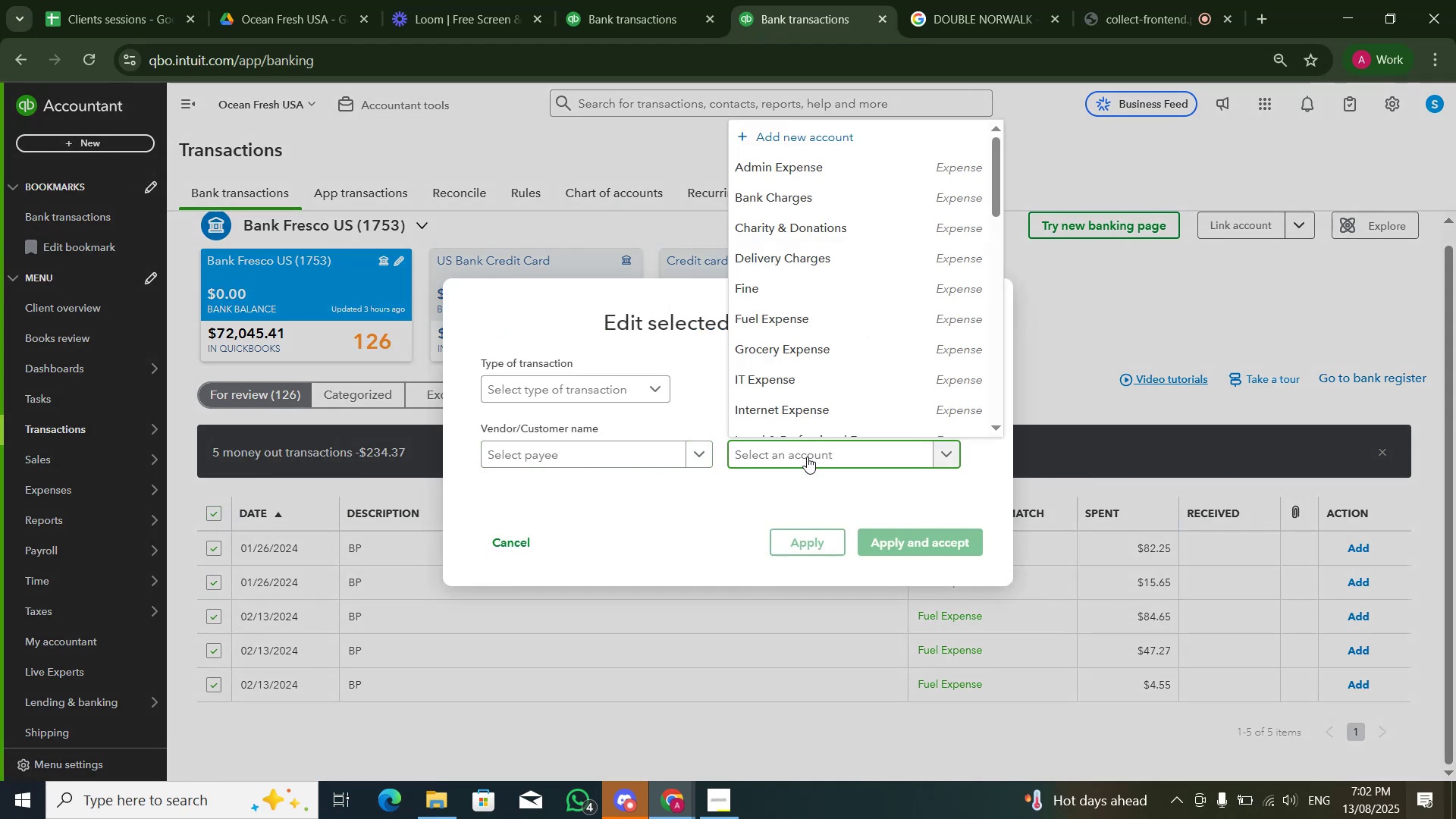 
type(fuel)
 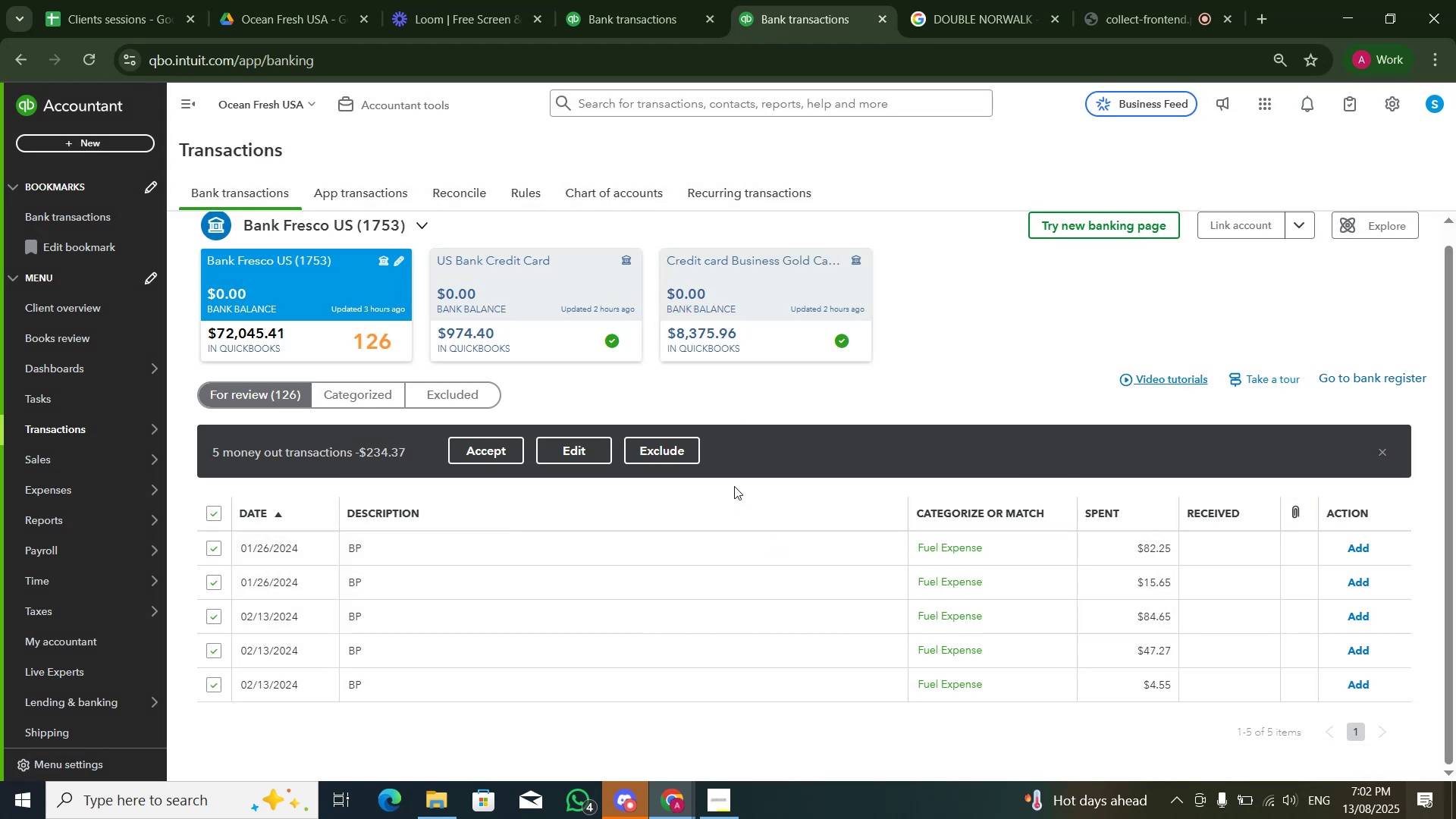 
left_click([593, 456])
 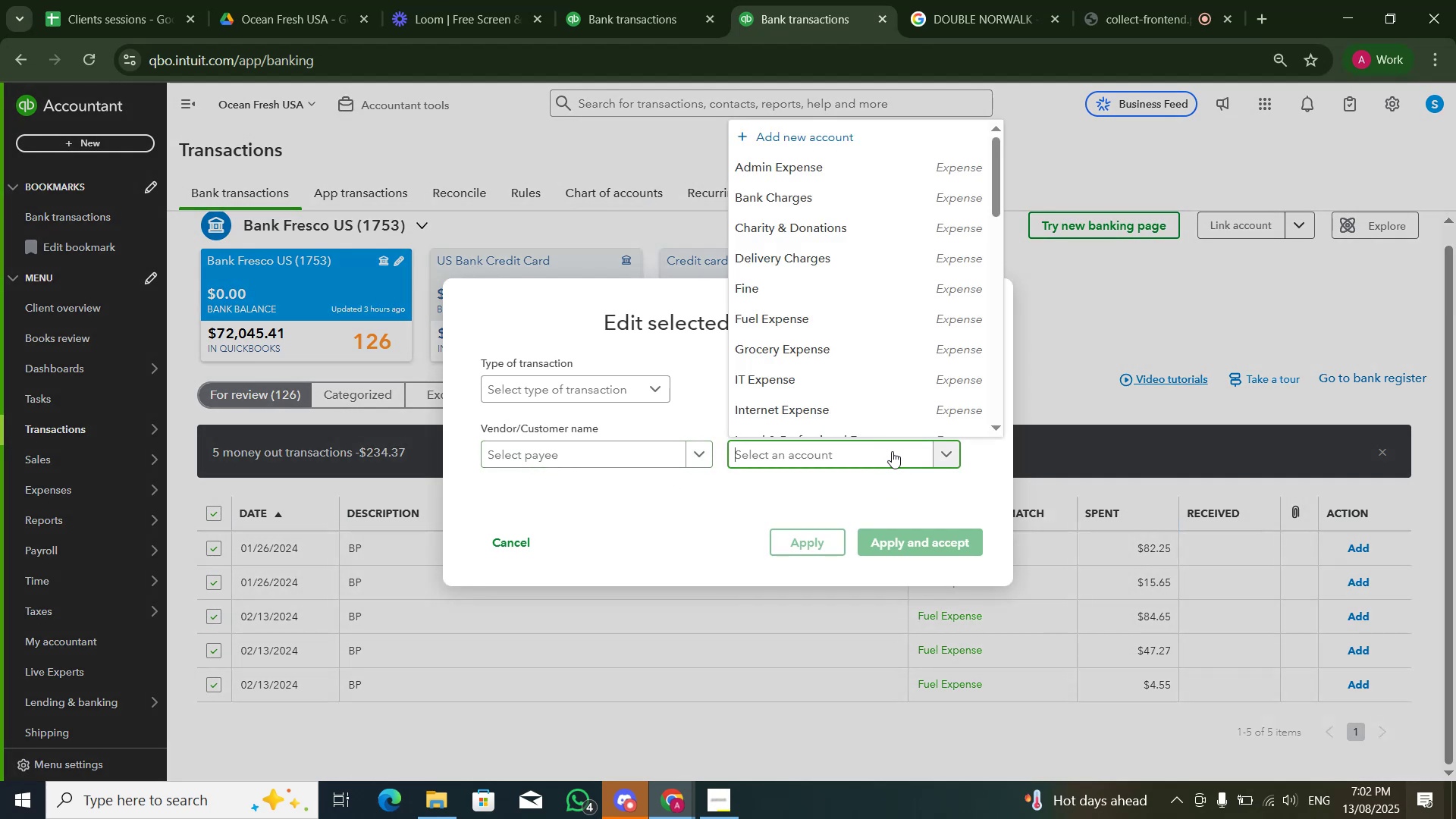 
type(fuel)
 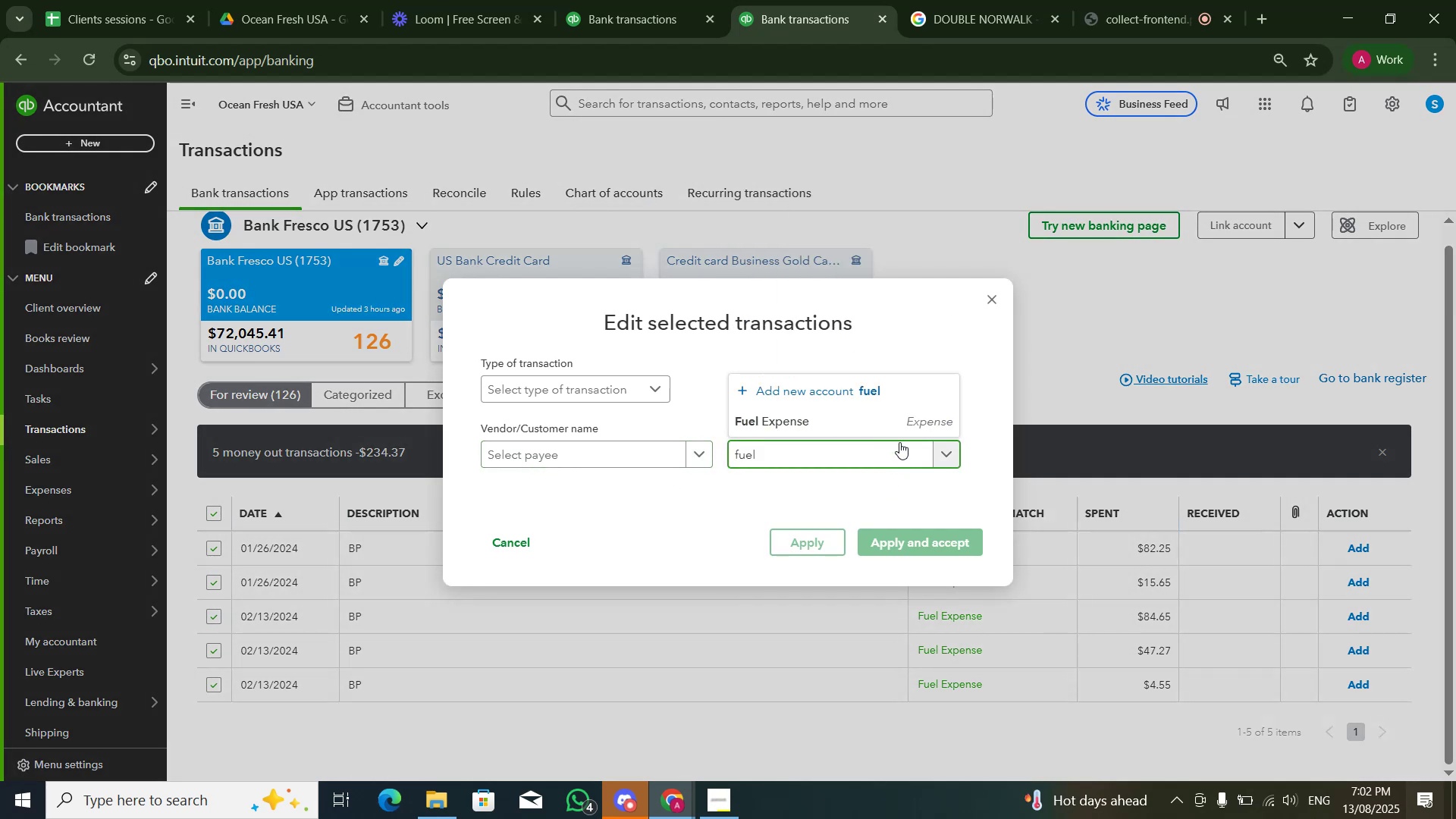 
left_click([901, 430])
 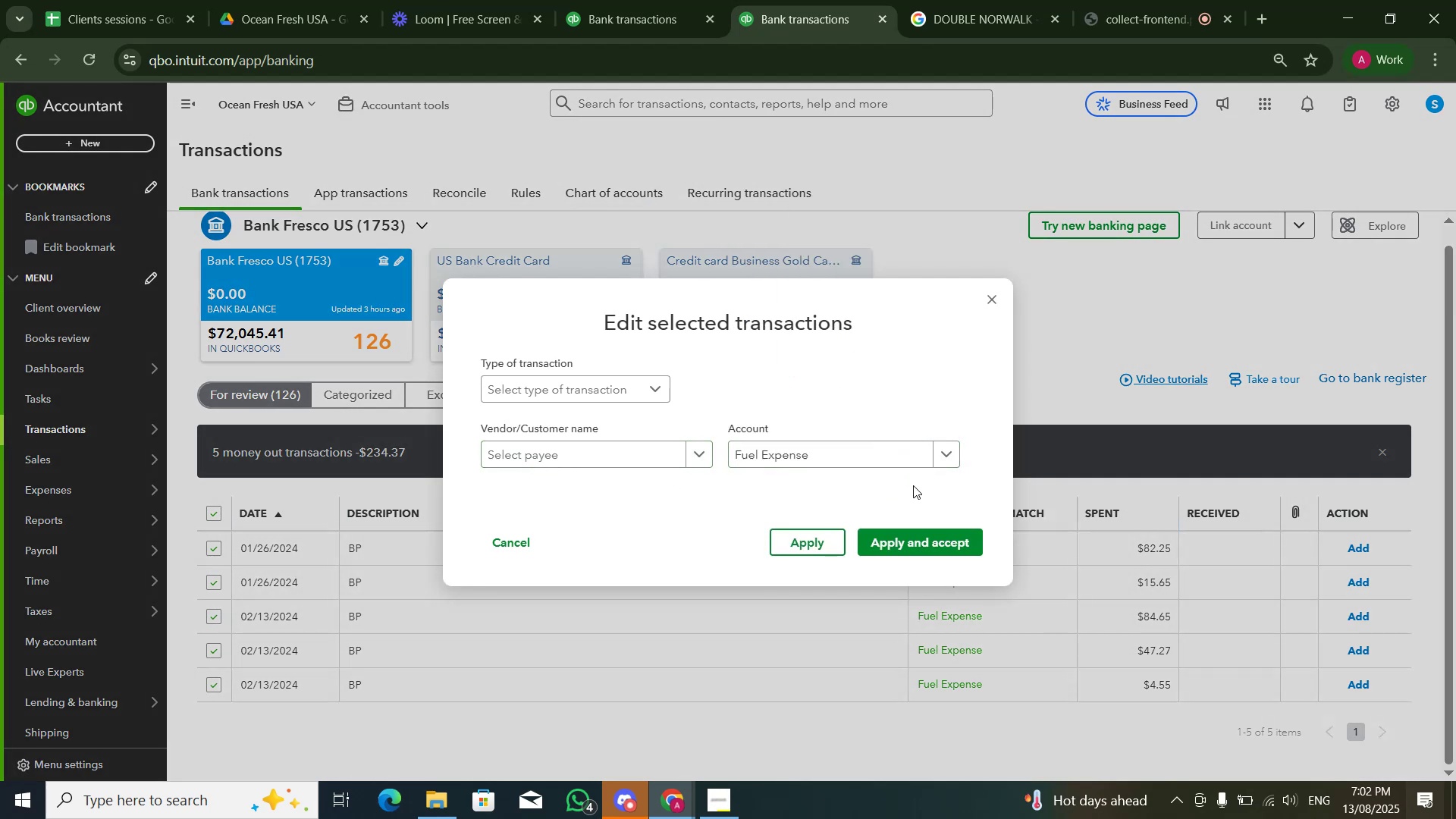 
left_click([915, 490])
 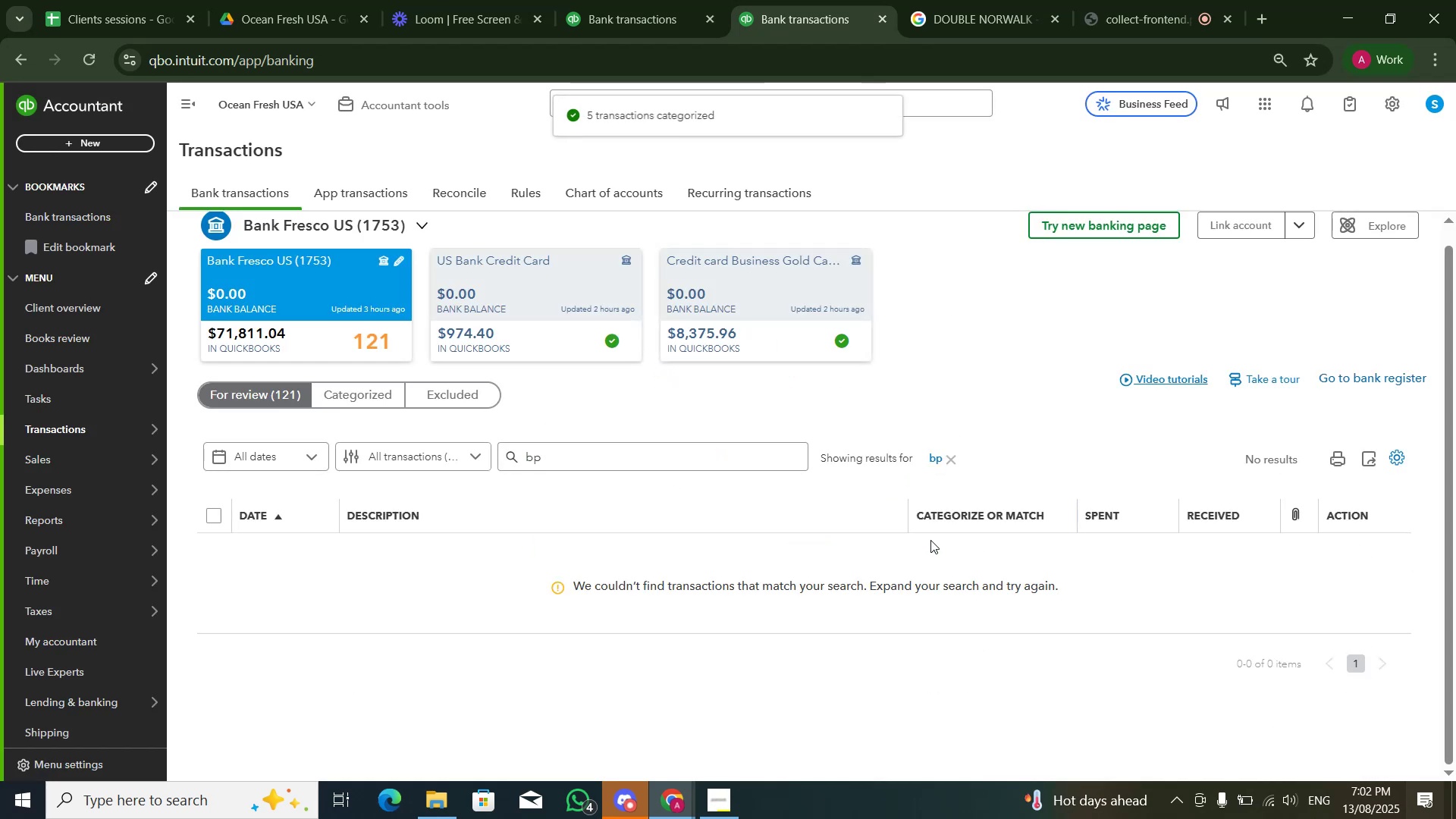 
left_click([955, 465])
 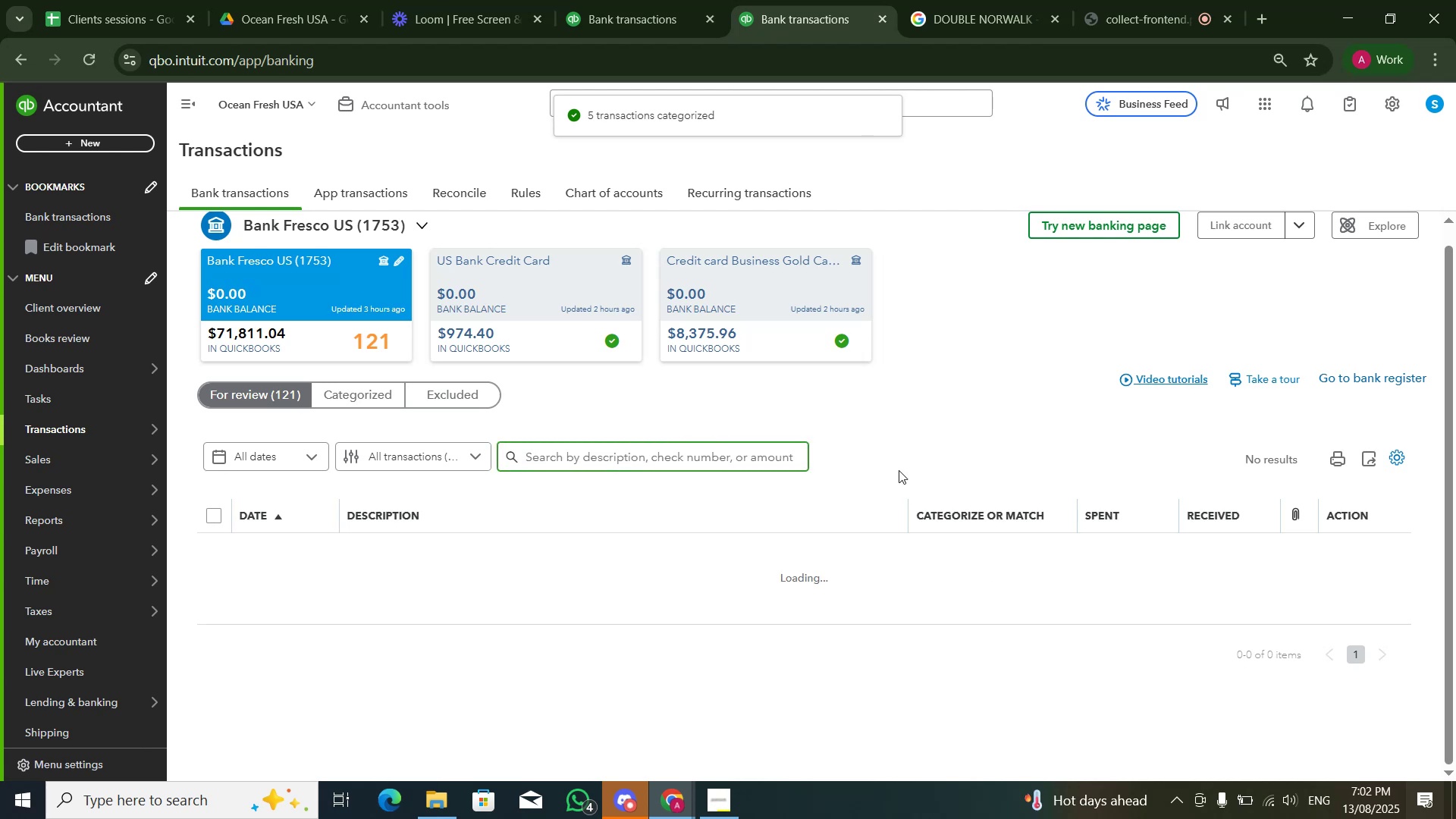 
scroll: coordinate [645, 397], scroll_direction: down, amount: 11.0
 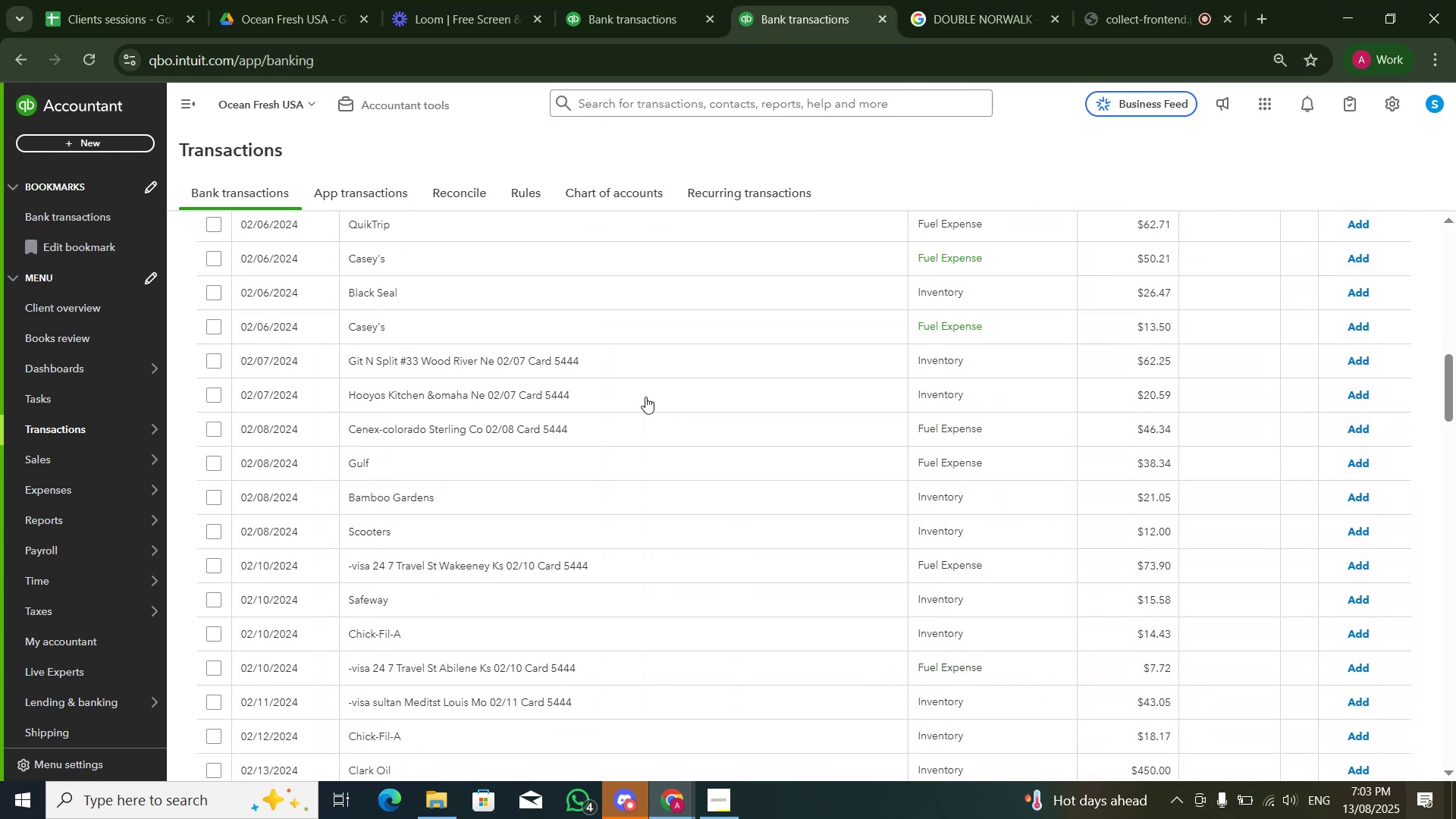 
scroll: coordinate [645, 397], scroll_direction: none, amount: 0.0
 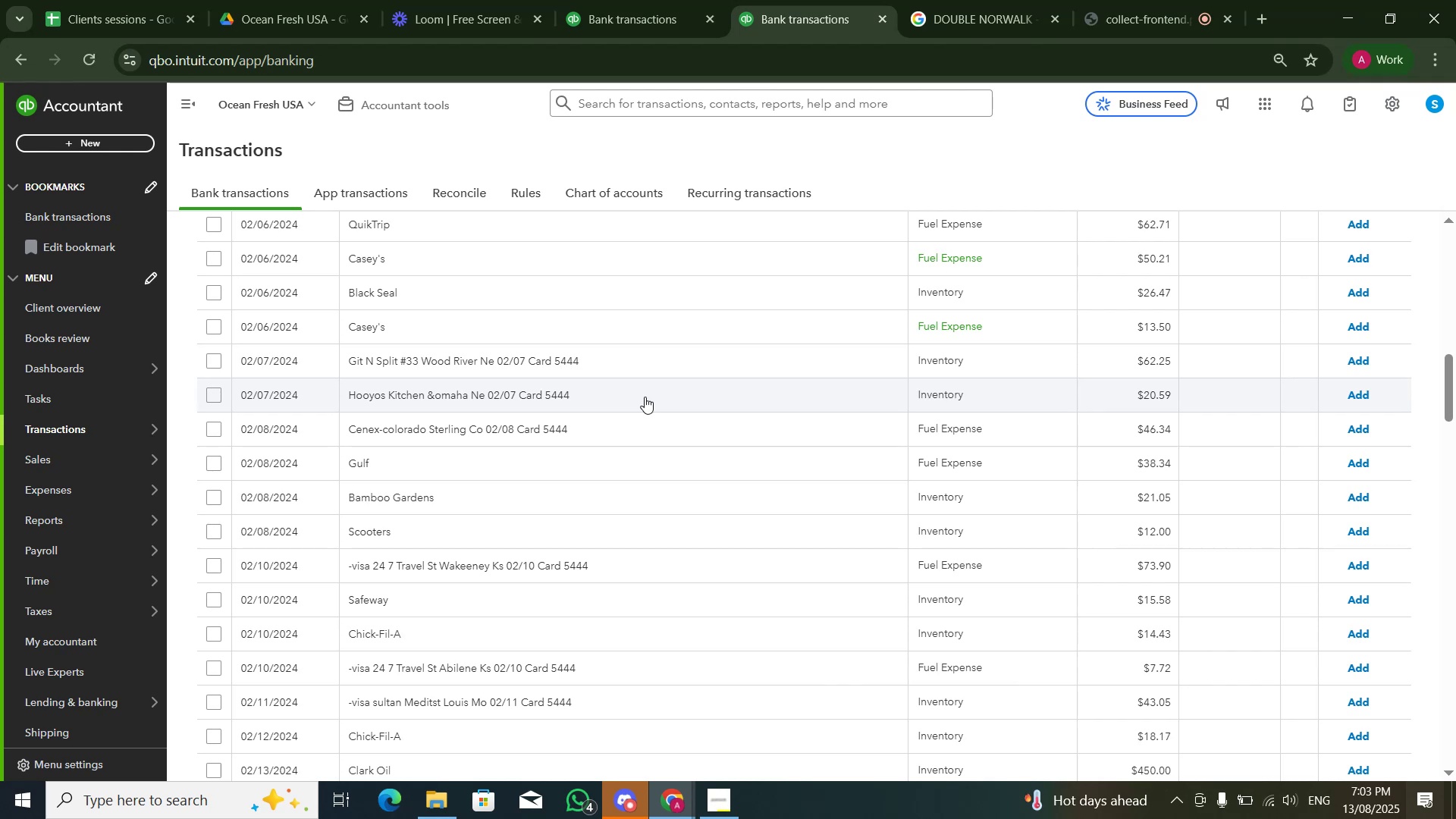 
scroll: coordinate [632, 549], scroll_direction: down, amount: 12.0
 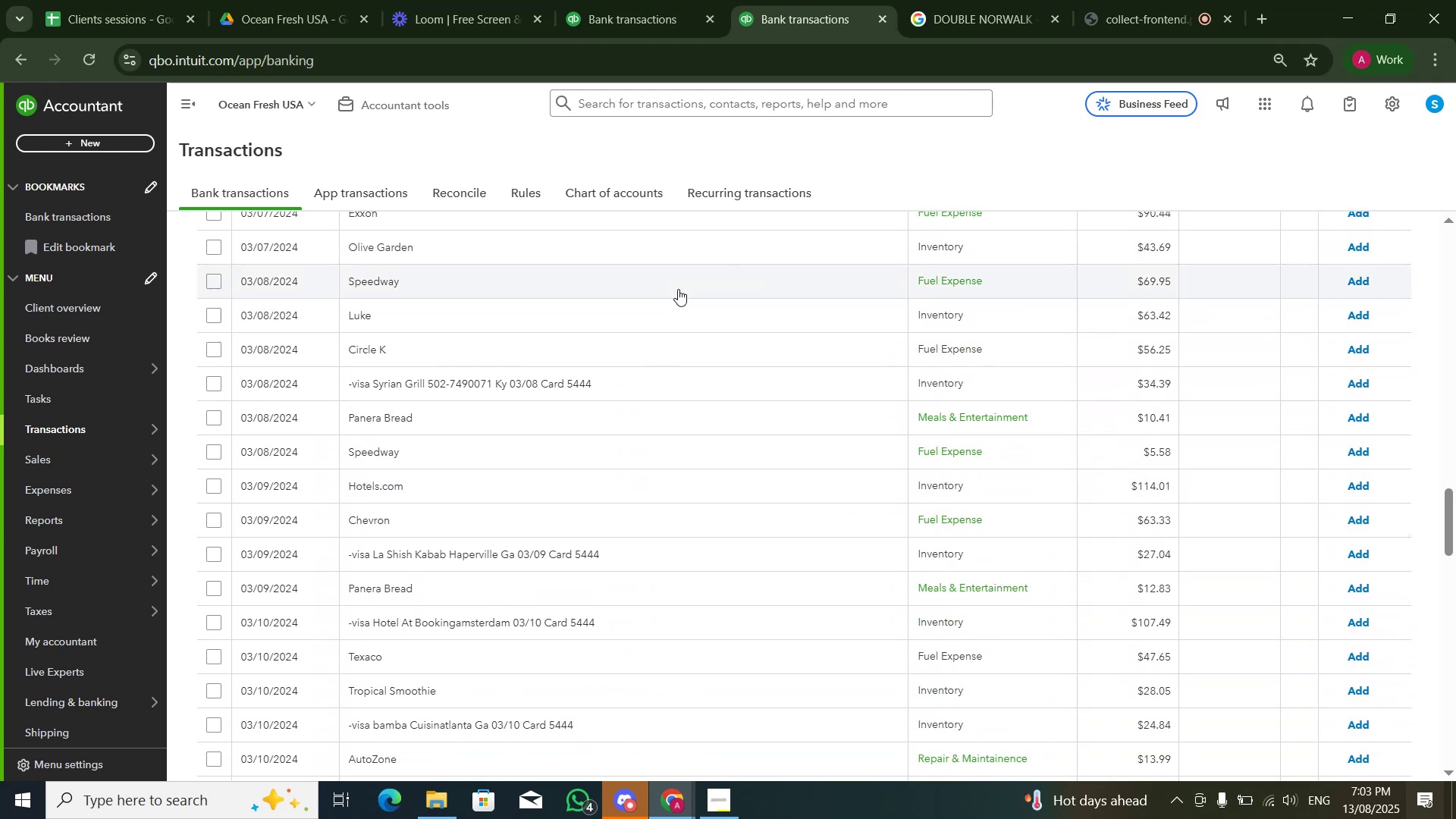 
scroll: coordinate [679, 288], scroll_direction: up, amount: 2.0
 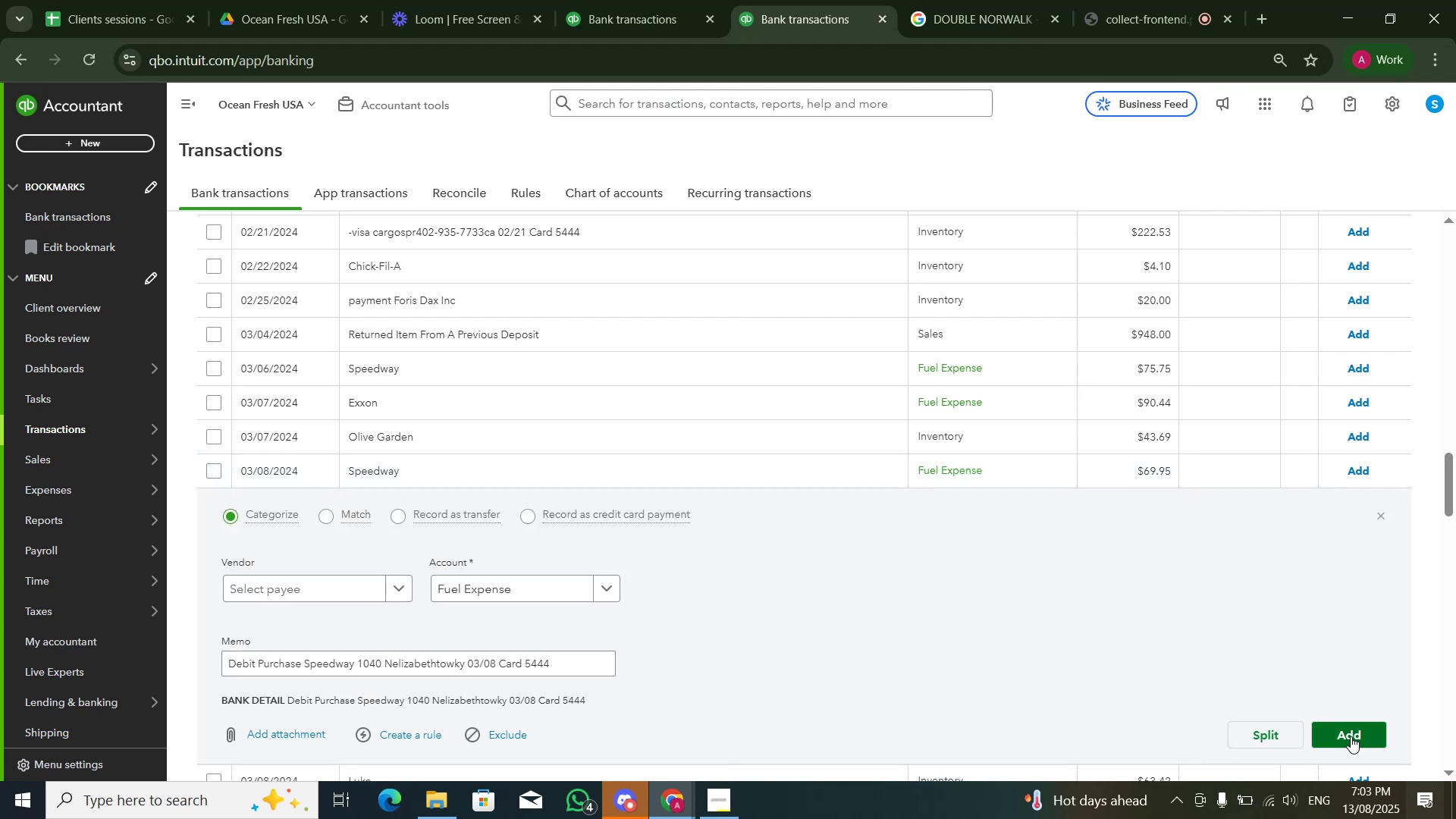 
wait(7.51)
 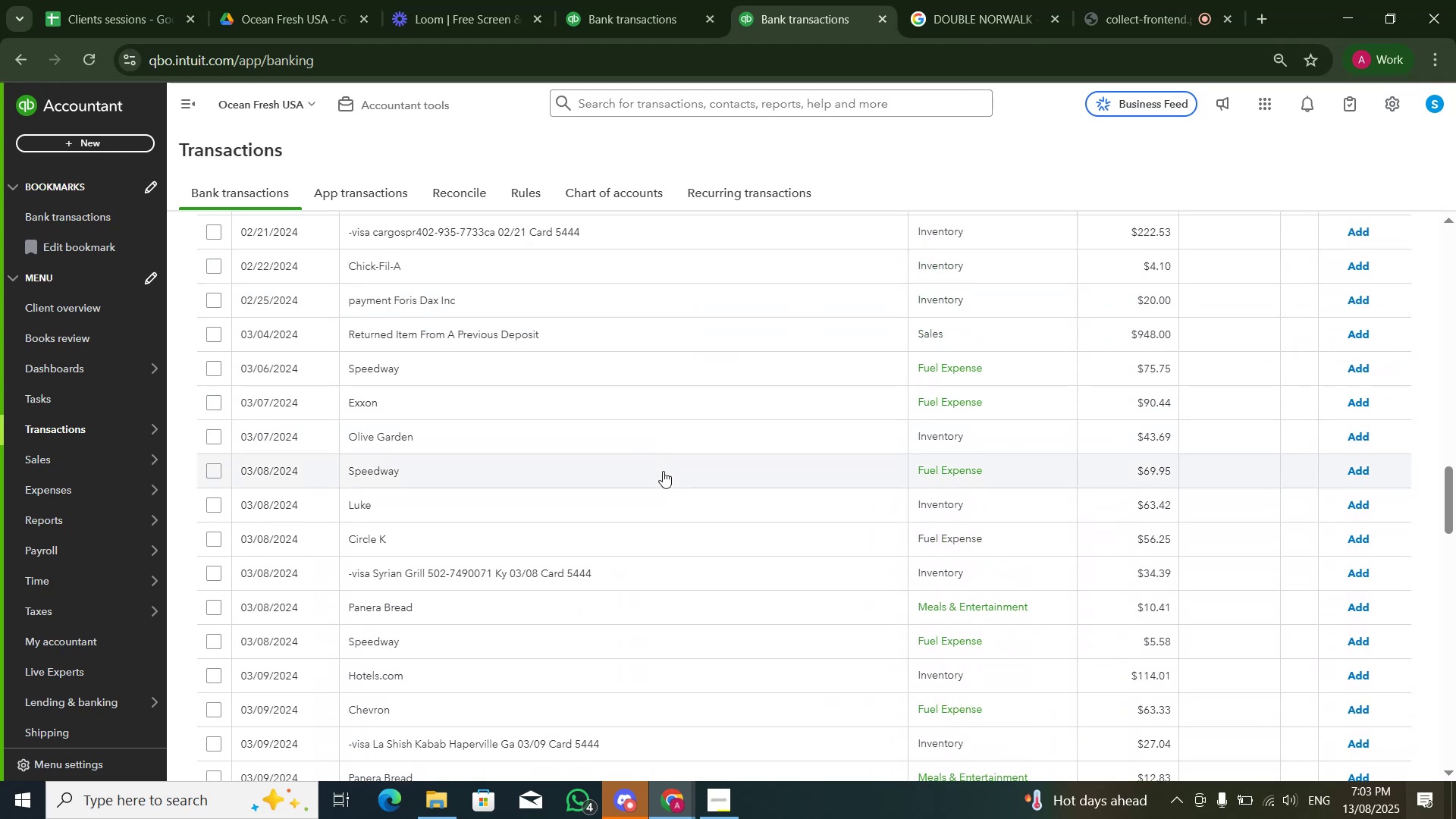 
left_click([1351, 736])
 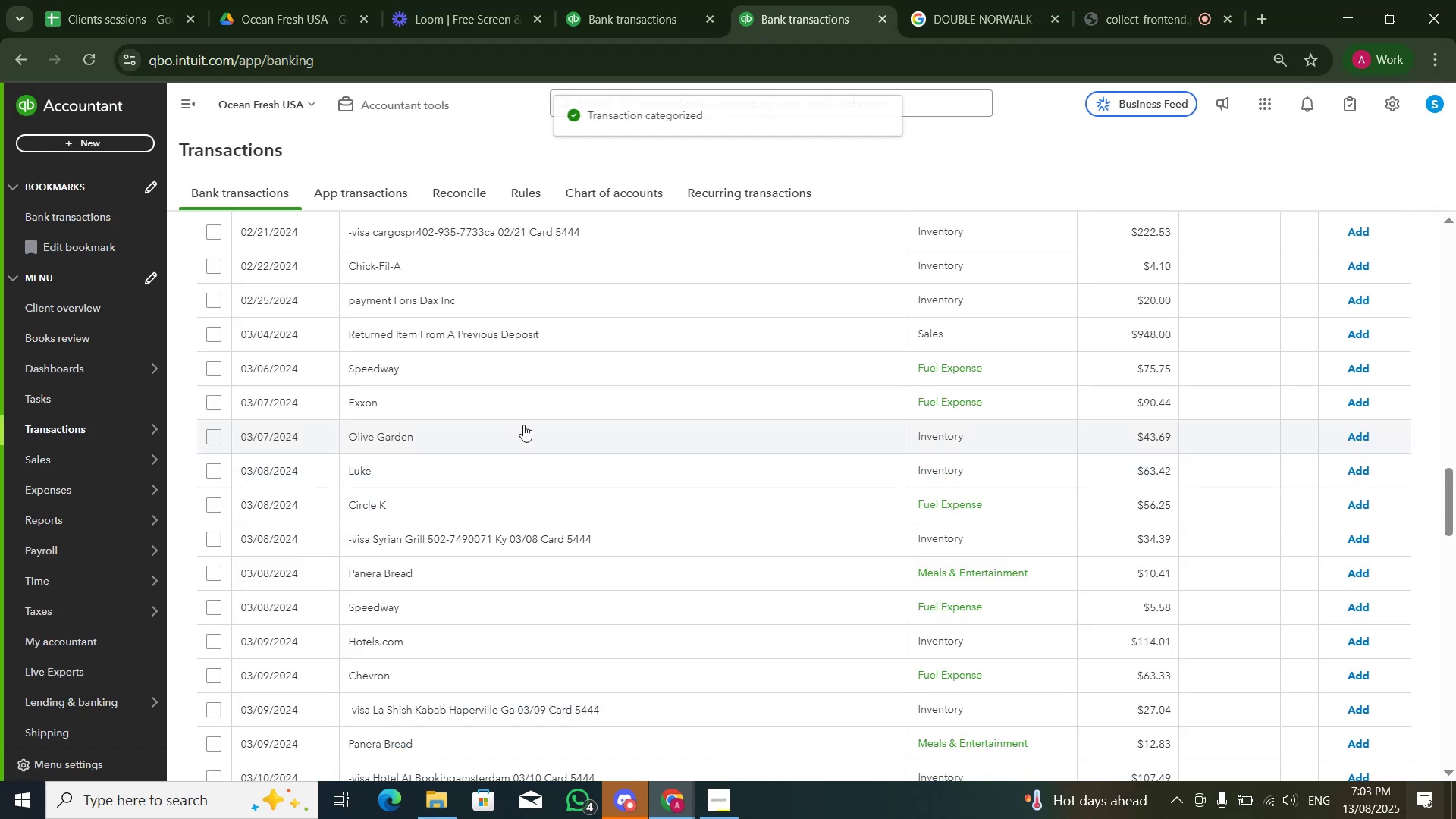 
scroll: coordinate [547, 374], scroll_direction: up, amount: 24.0
 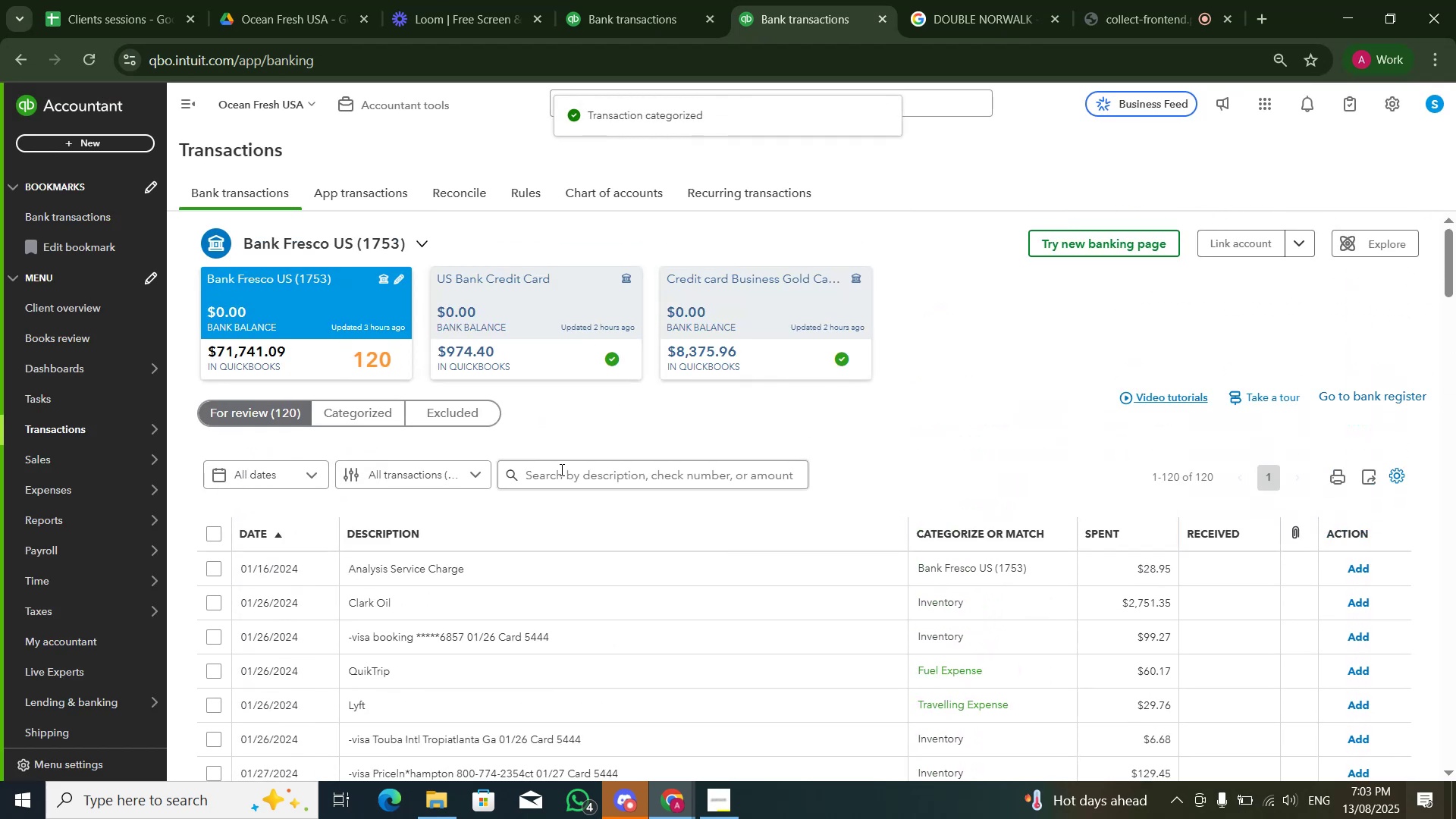 
left_click([560, 473])
 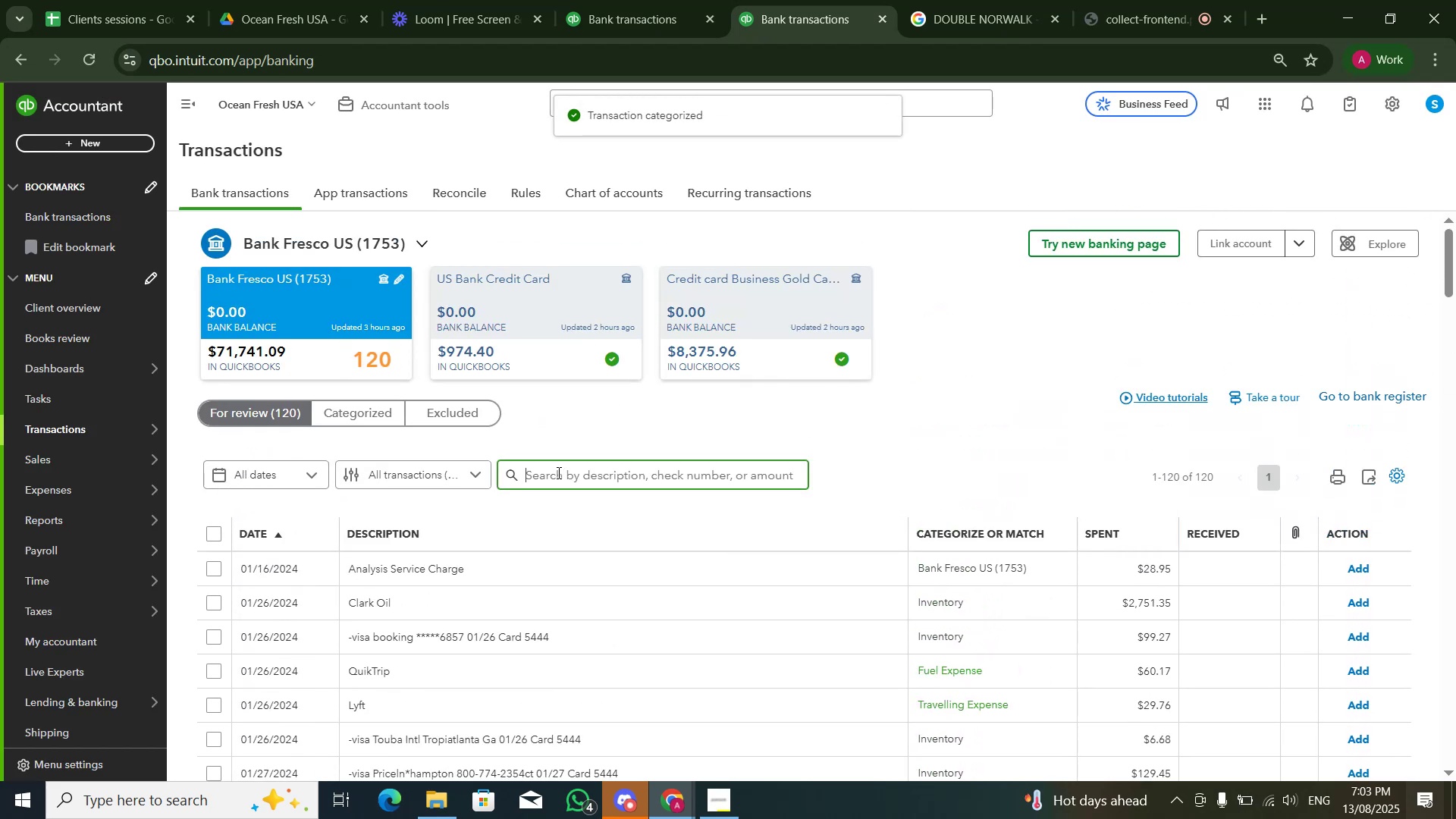 
type(speedway\)
key(Backspace)
 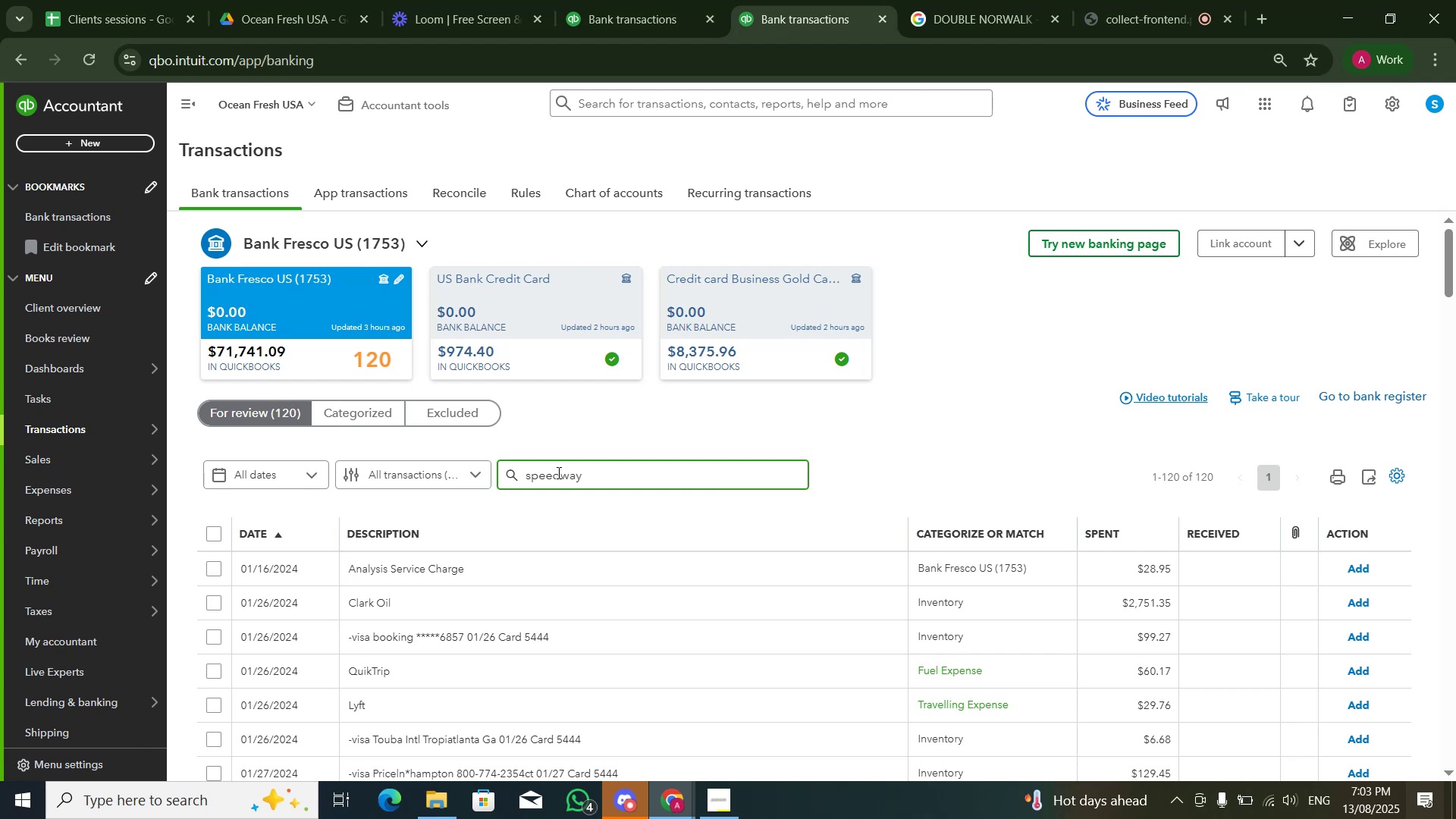 
key(Enter)
 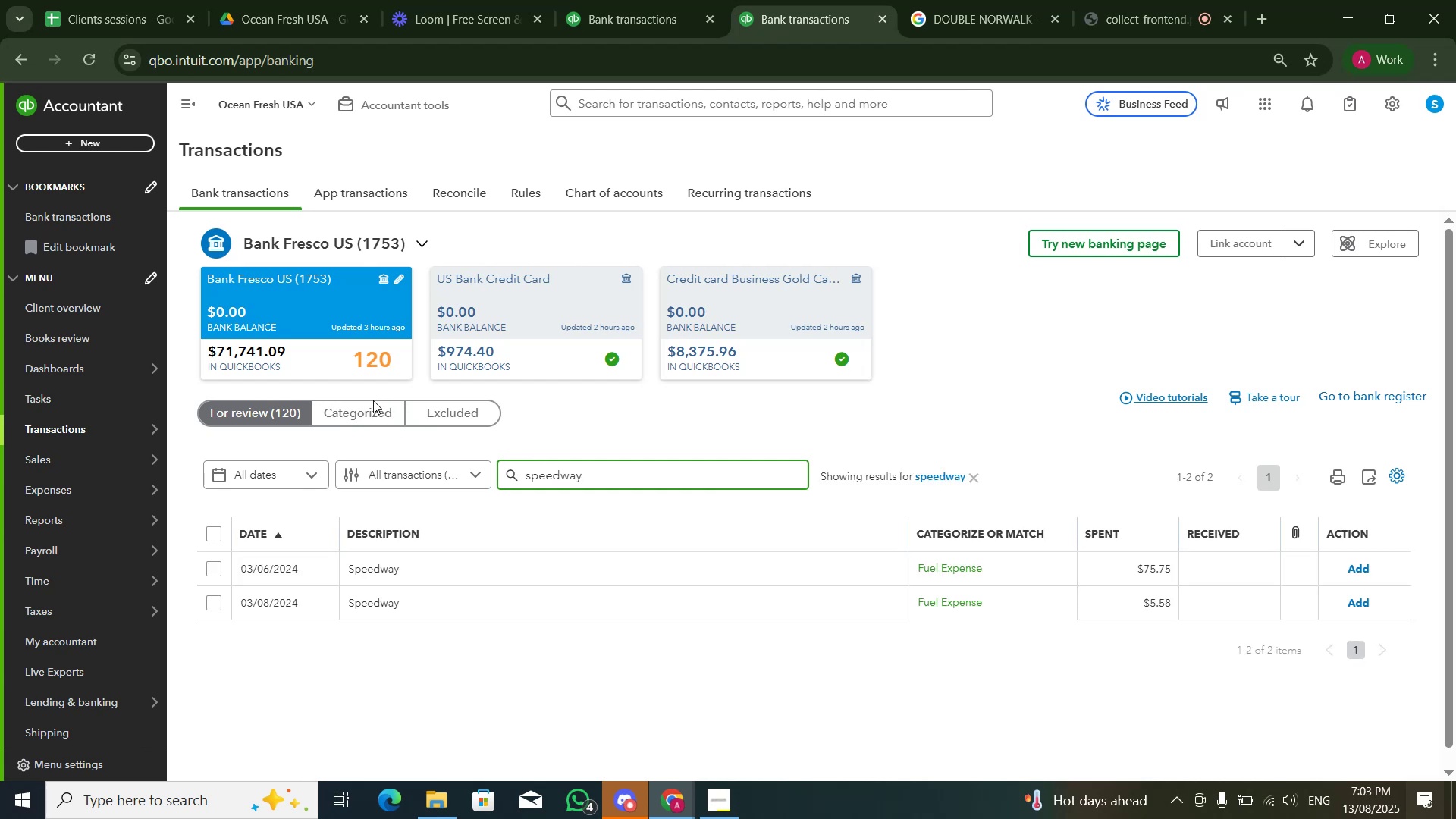 
left_click([490, 325])
 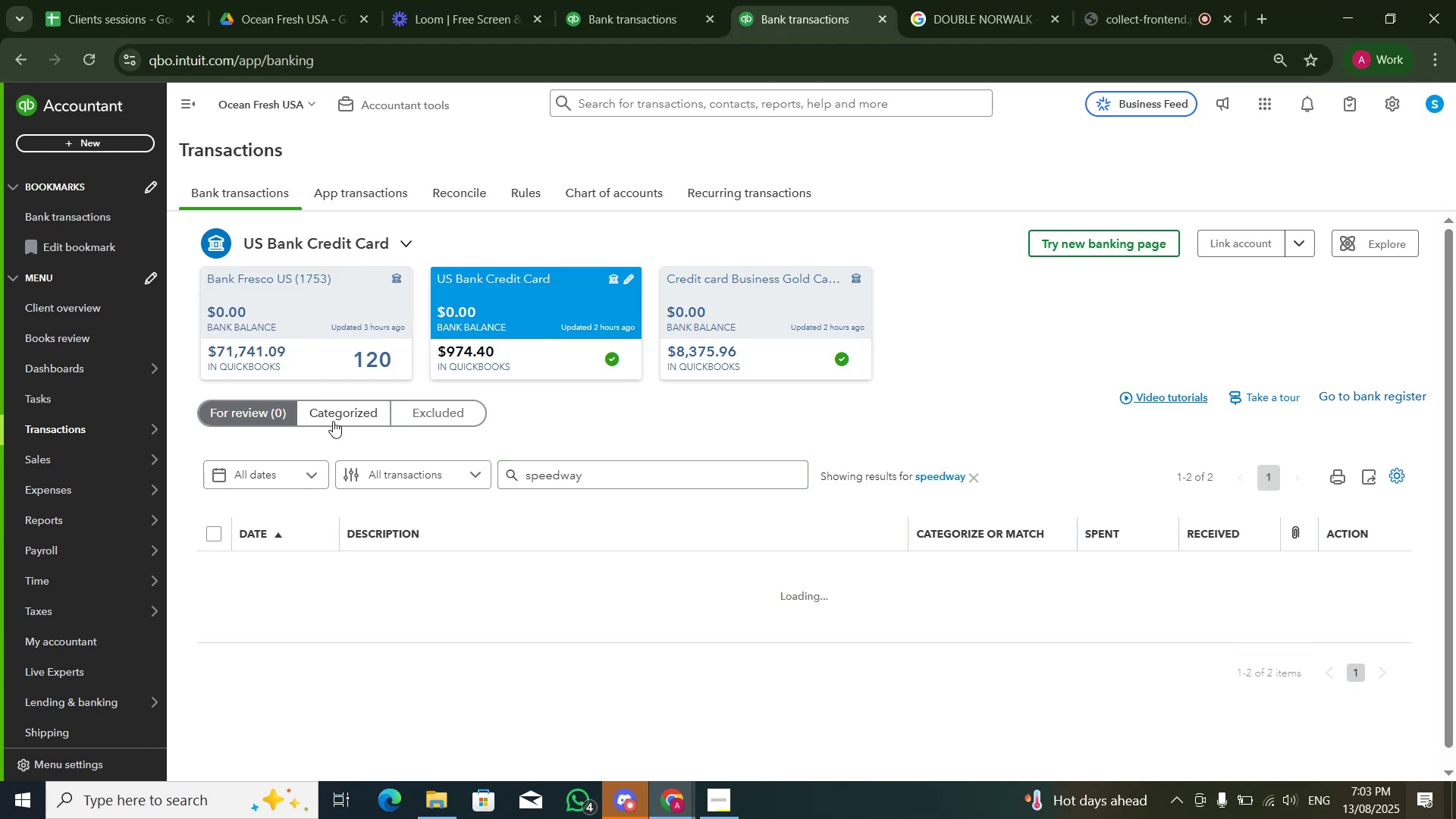 
left_click([333, 422])
 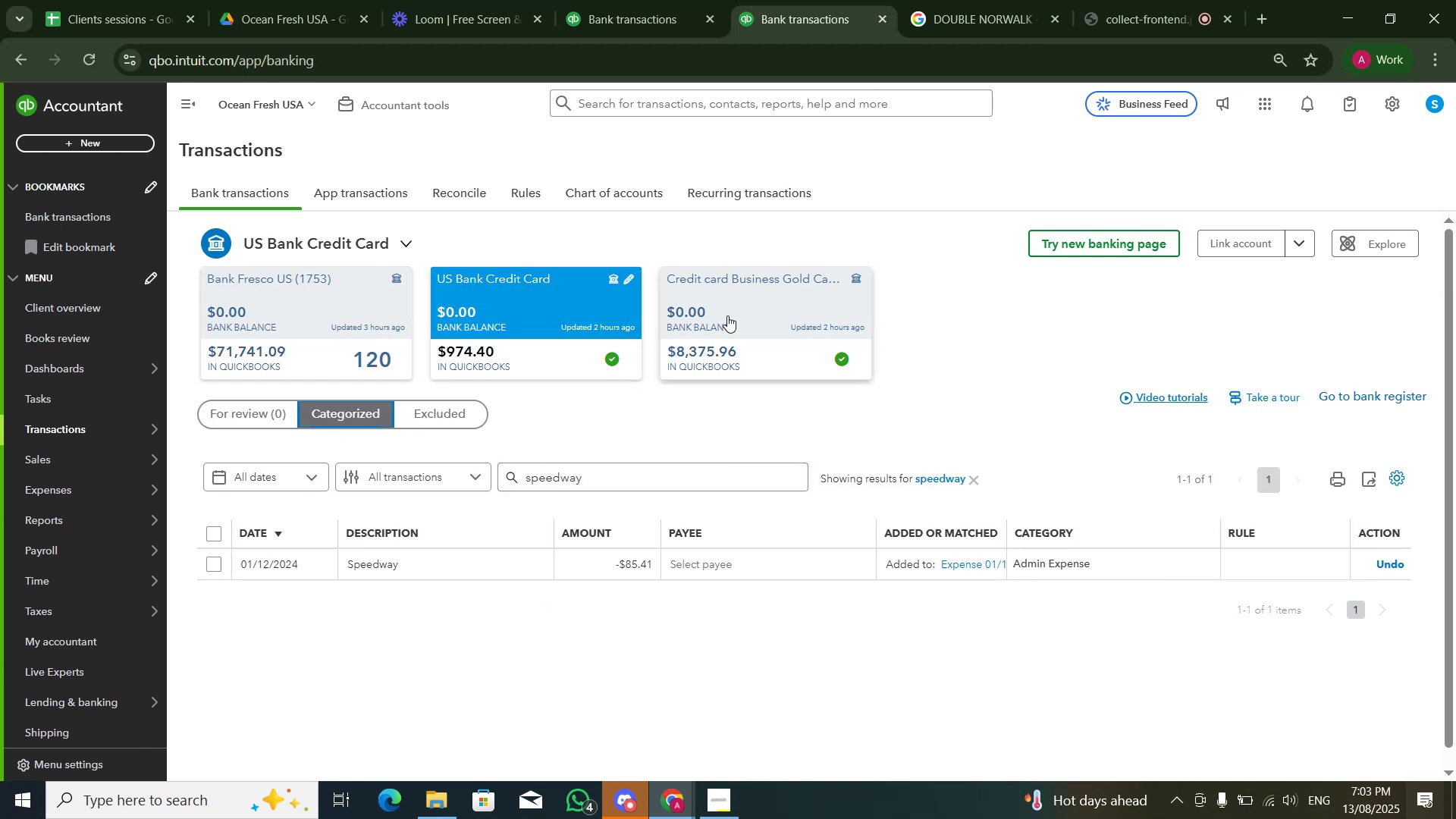 
left_click([722, 319])
 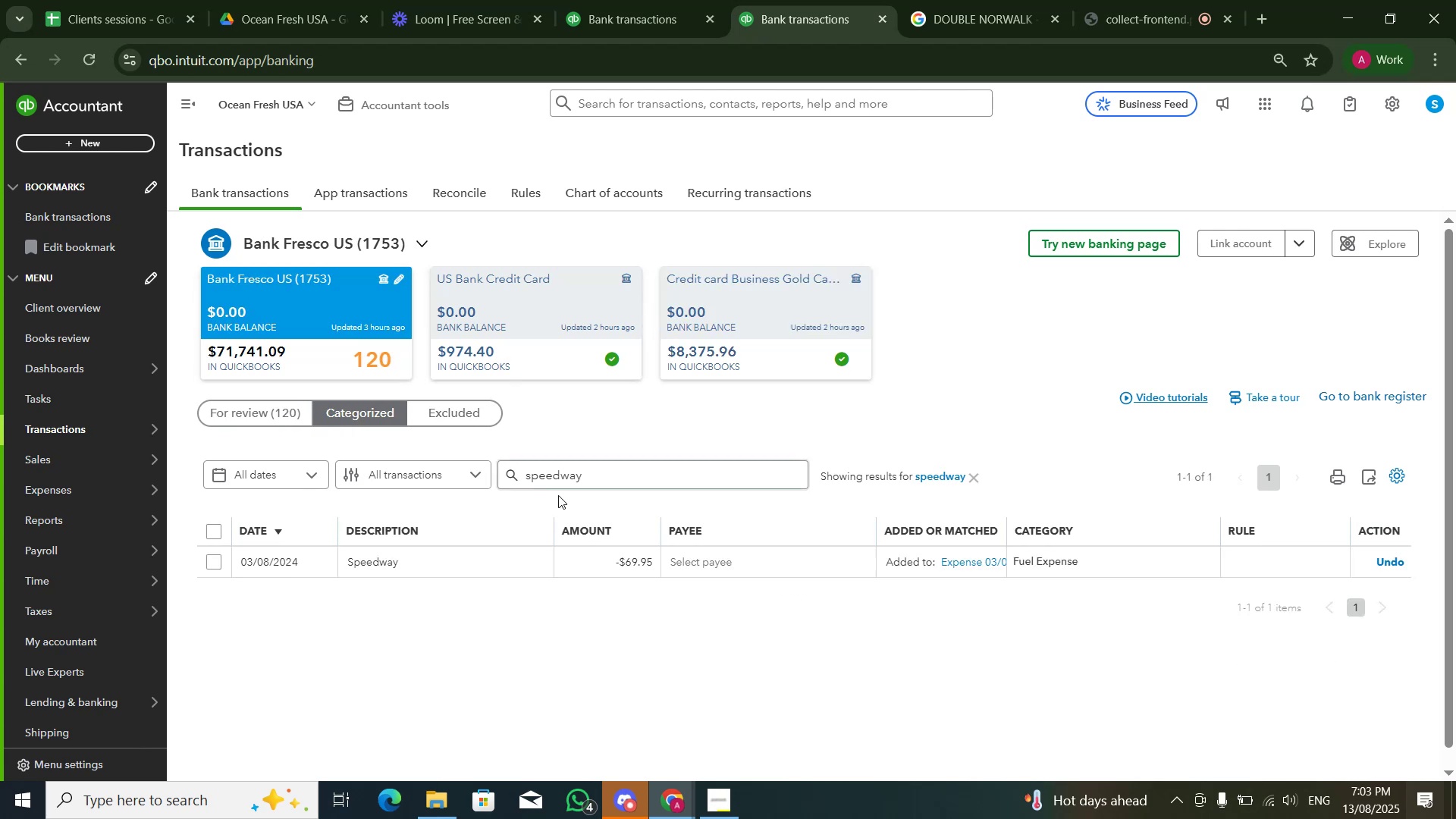 
left_click([1029, 563])
 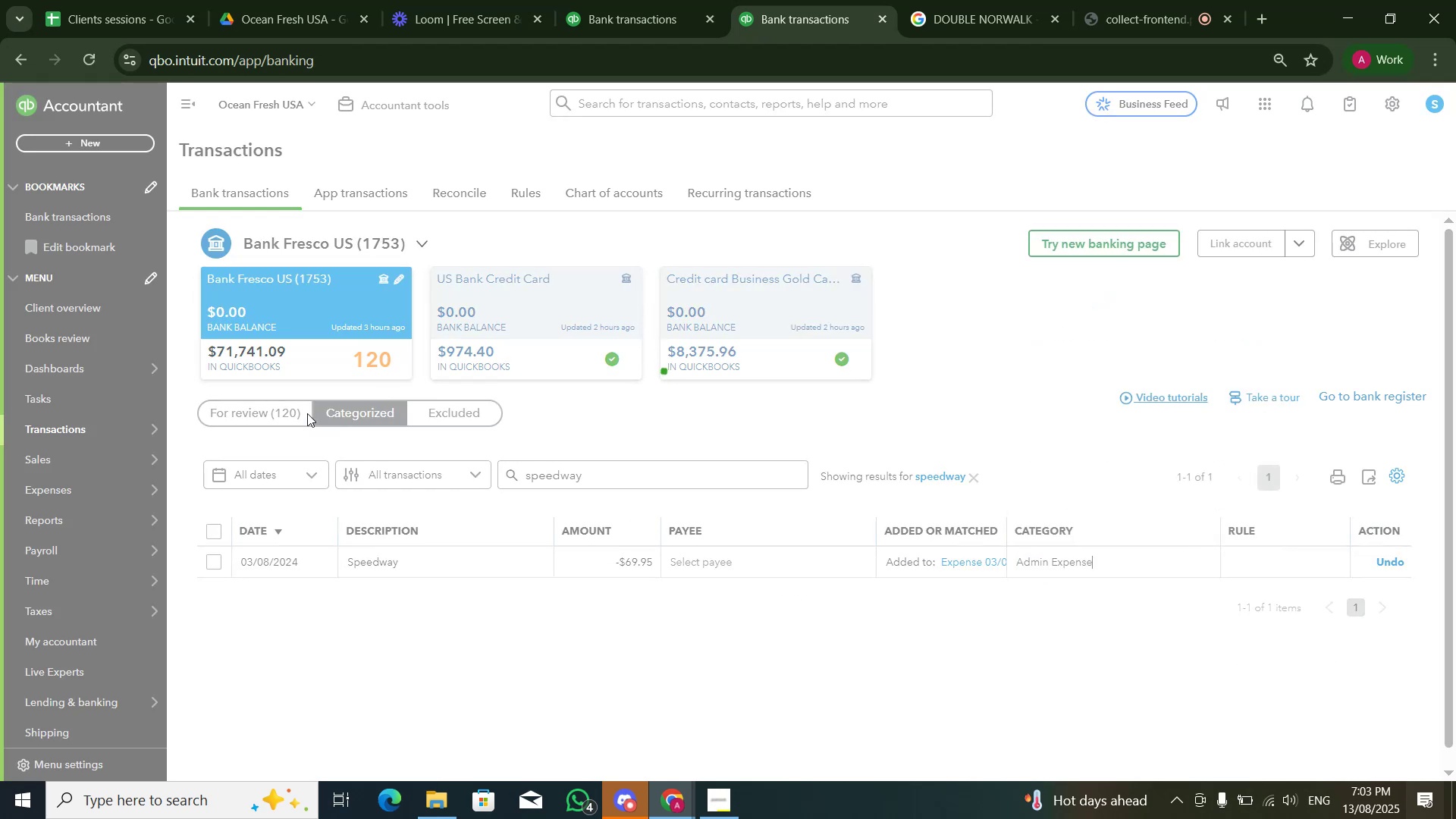 
left_click([278, 418])
 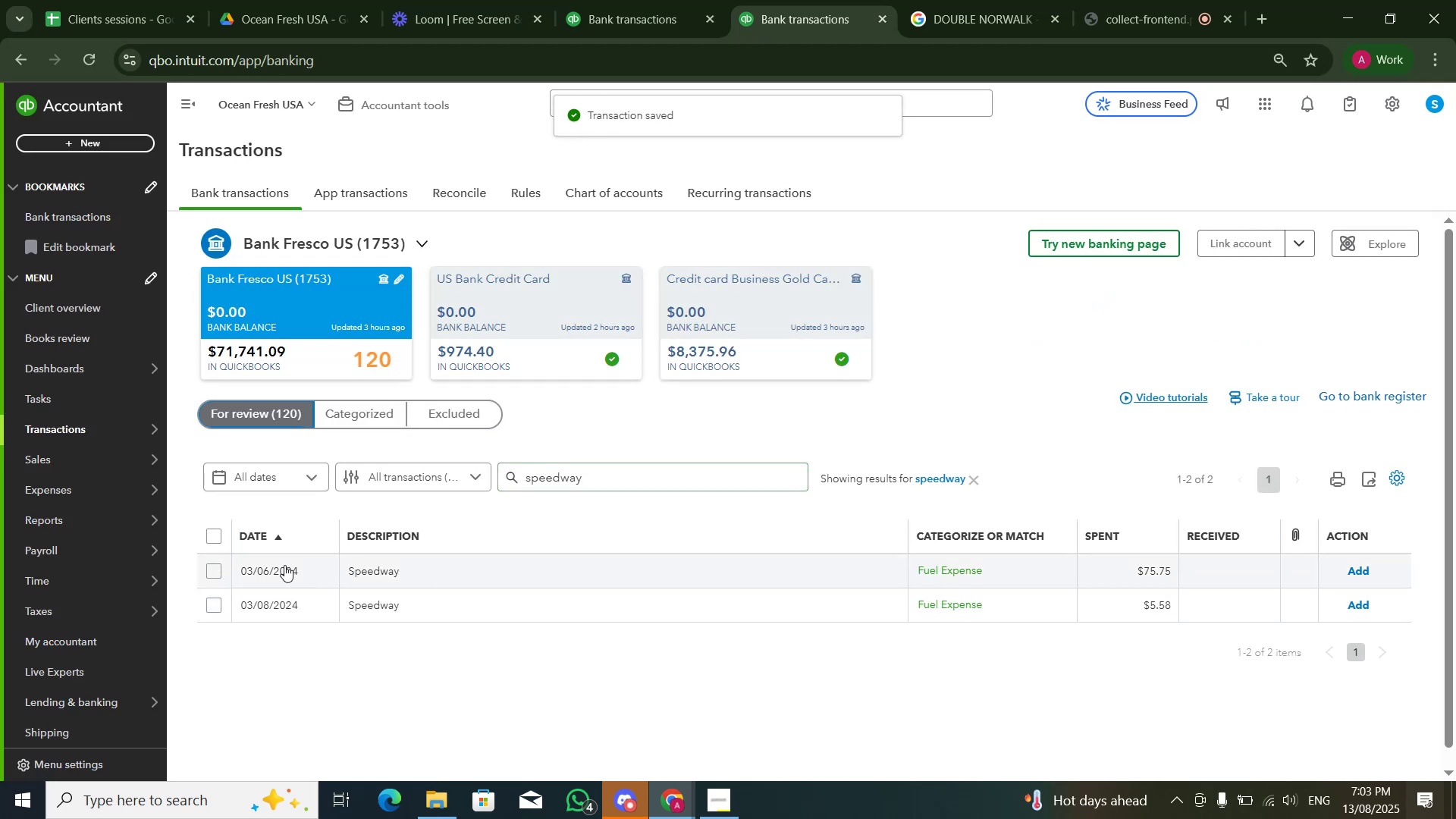 
left_click([216, 543])
 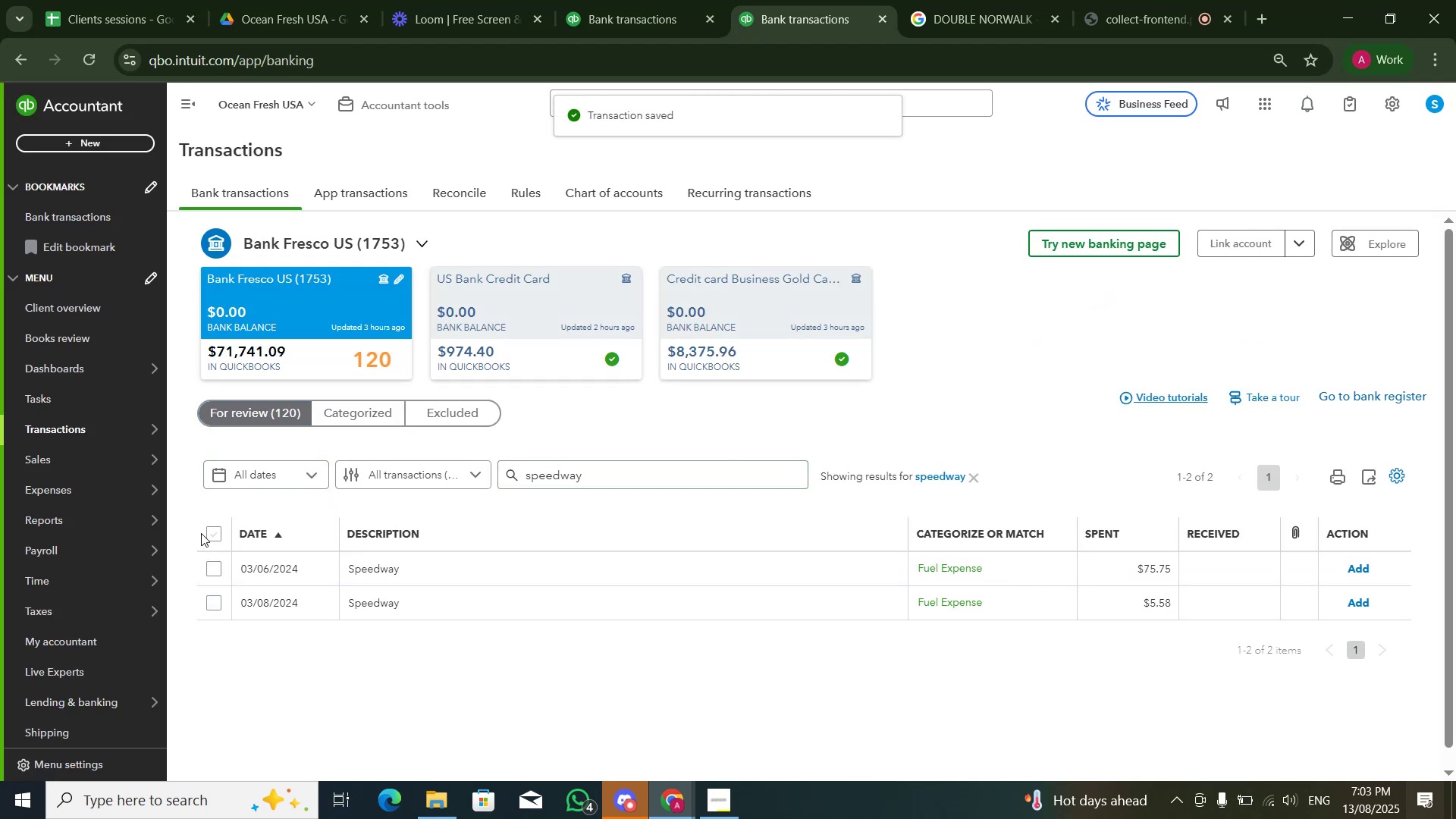 
left_click([209, 534])
 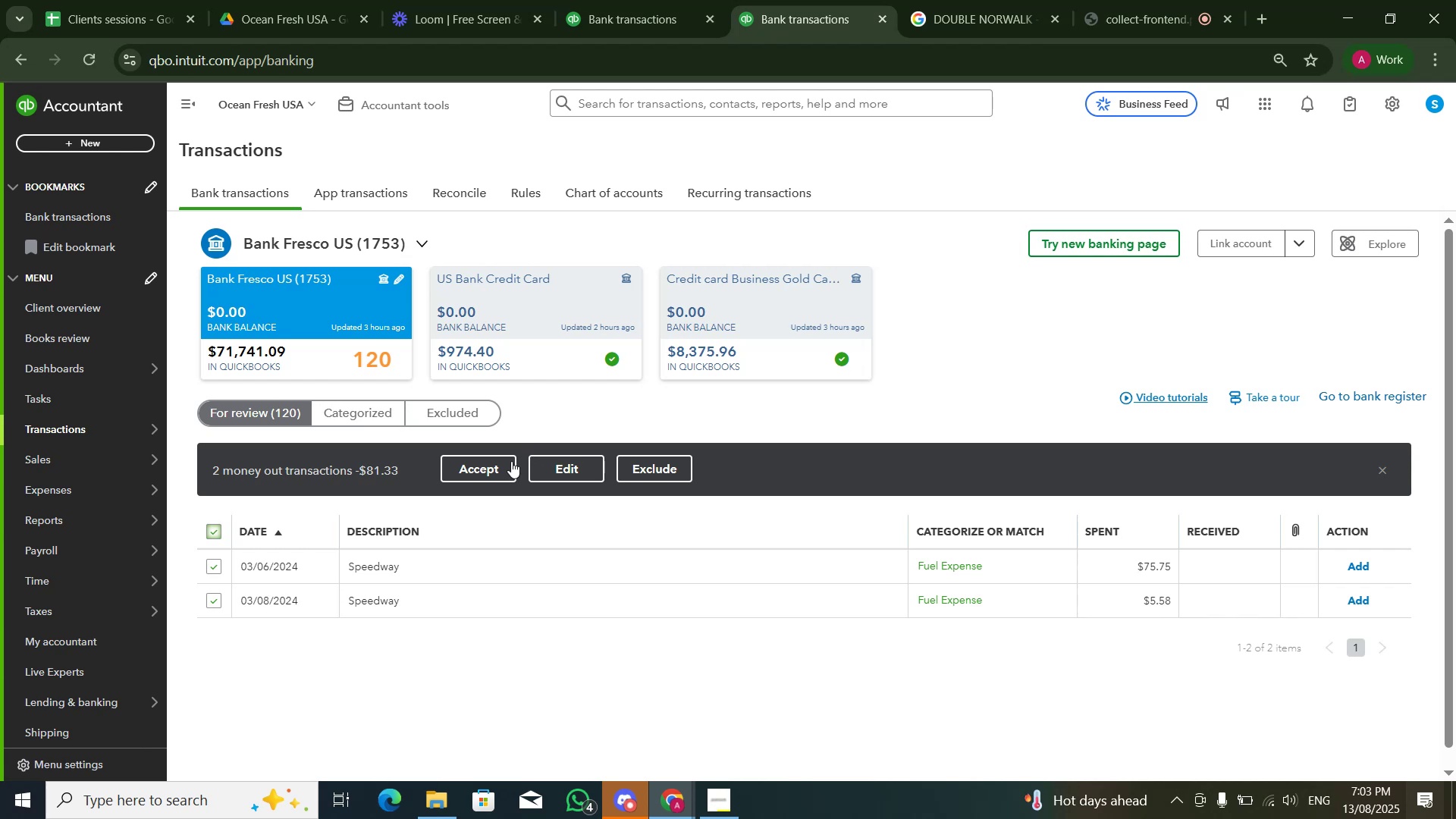 
left_click([500, 463])
 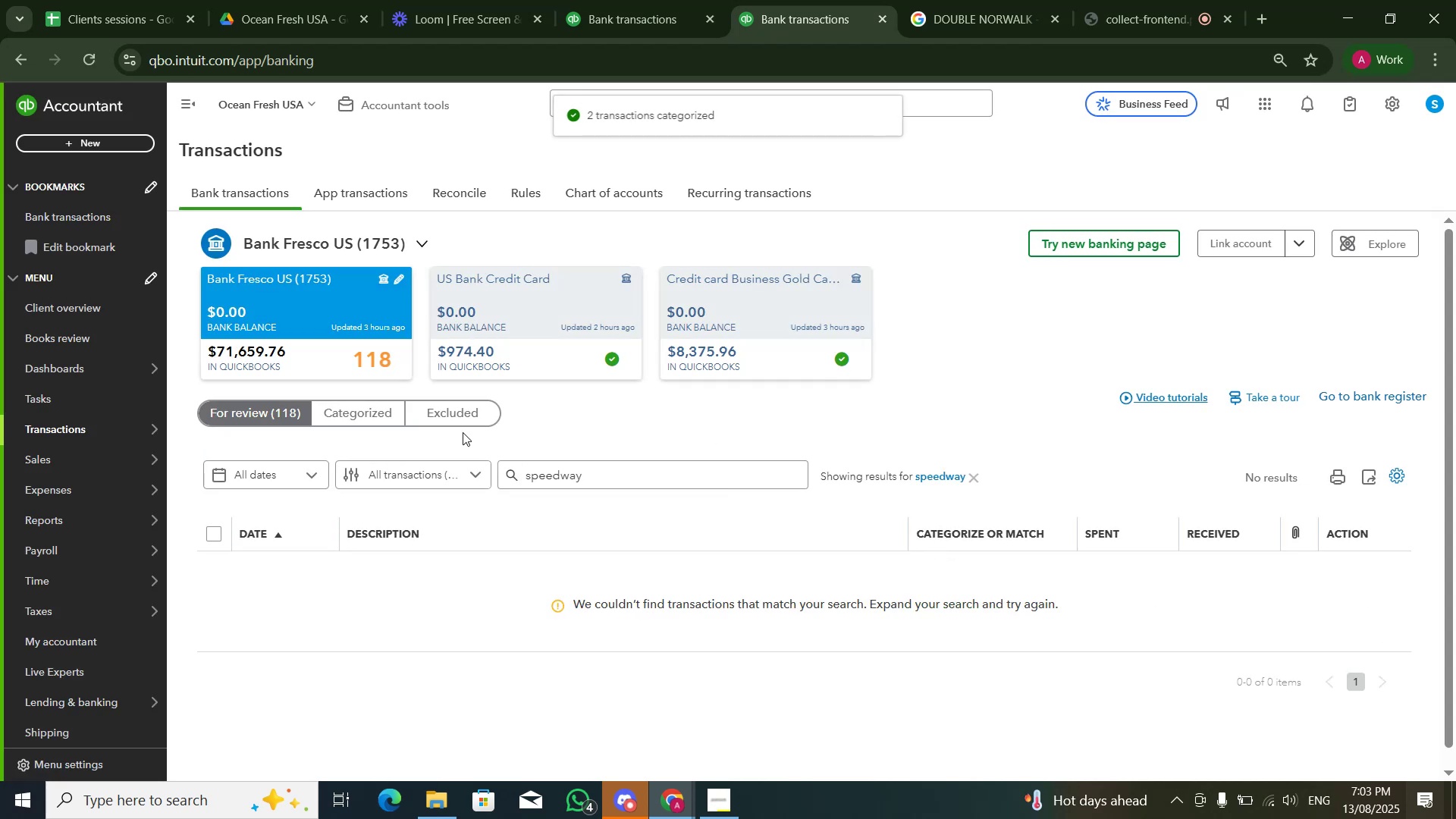 
left_click([340, 418])
 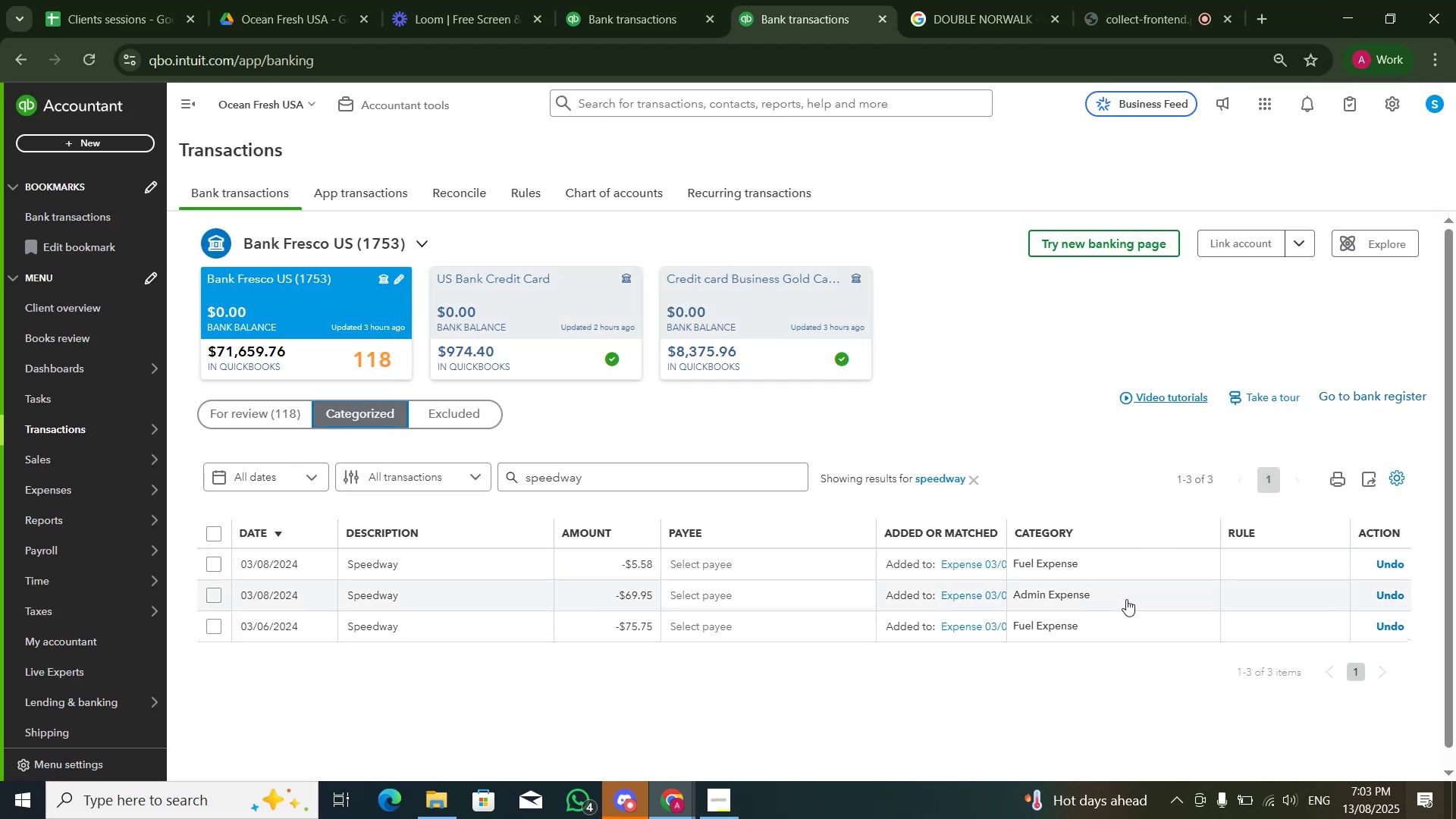 
left_click([1097, 573])
 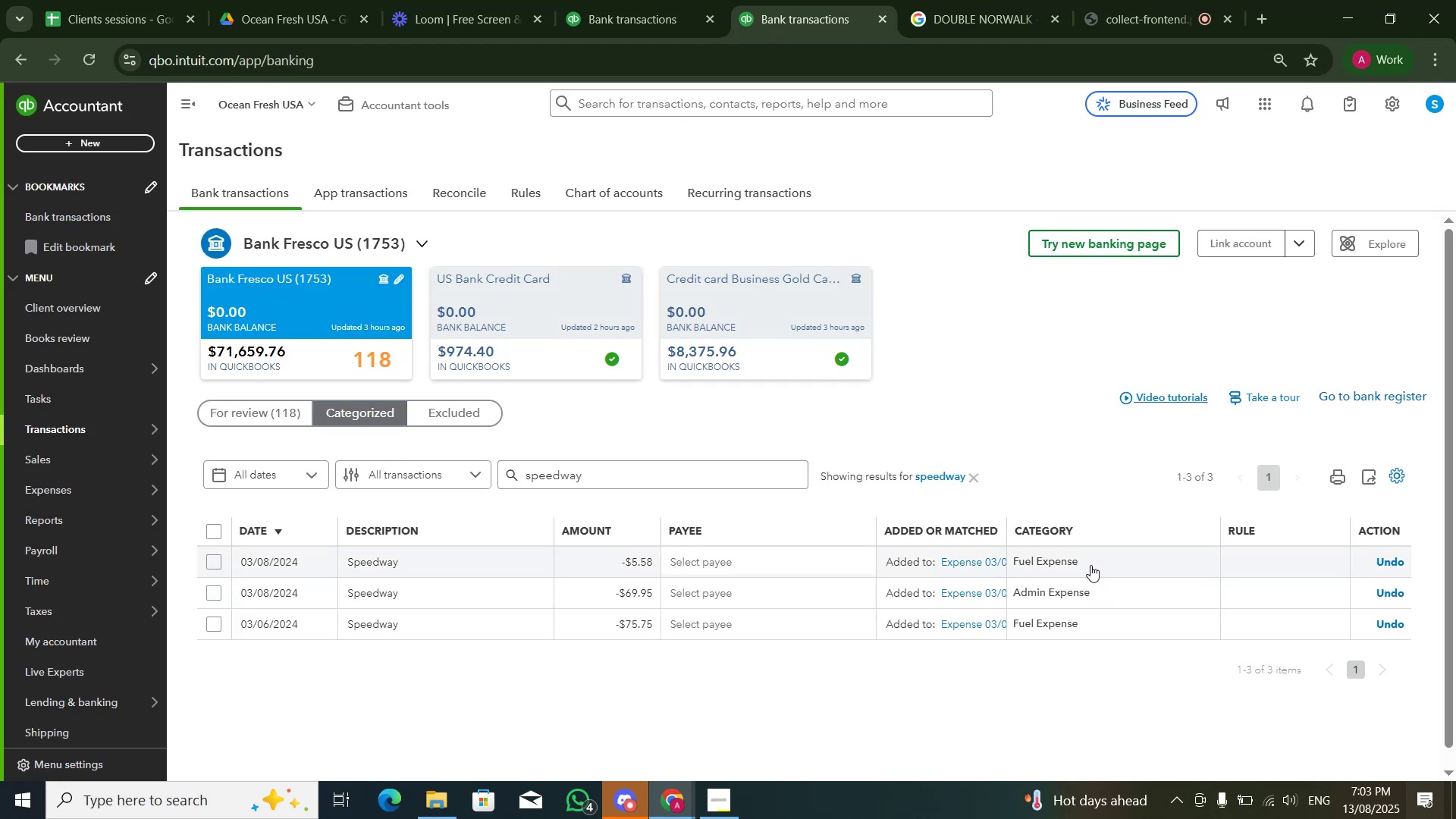 
left_click([1084, 562])
 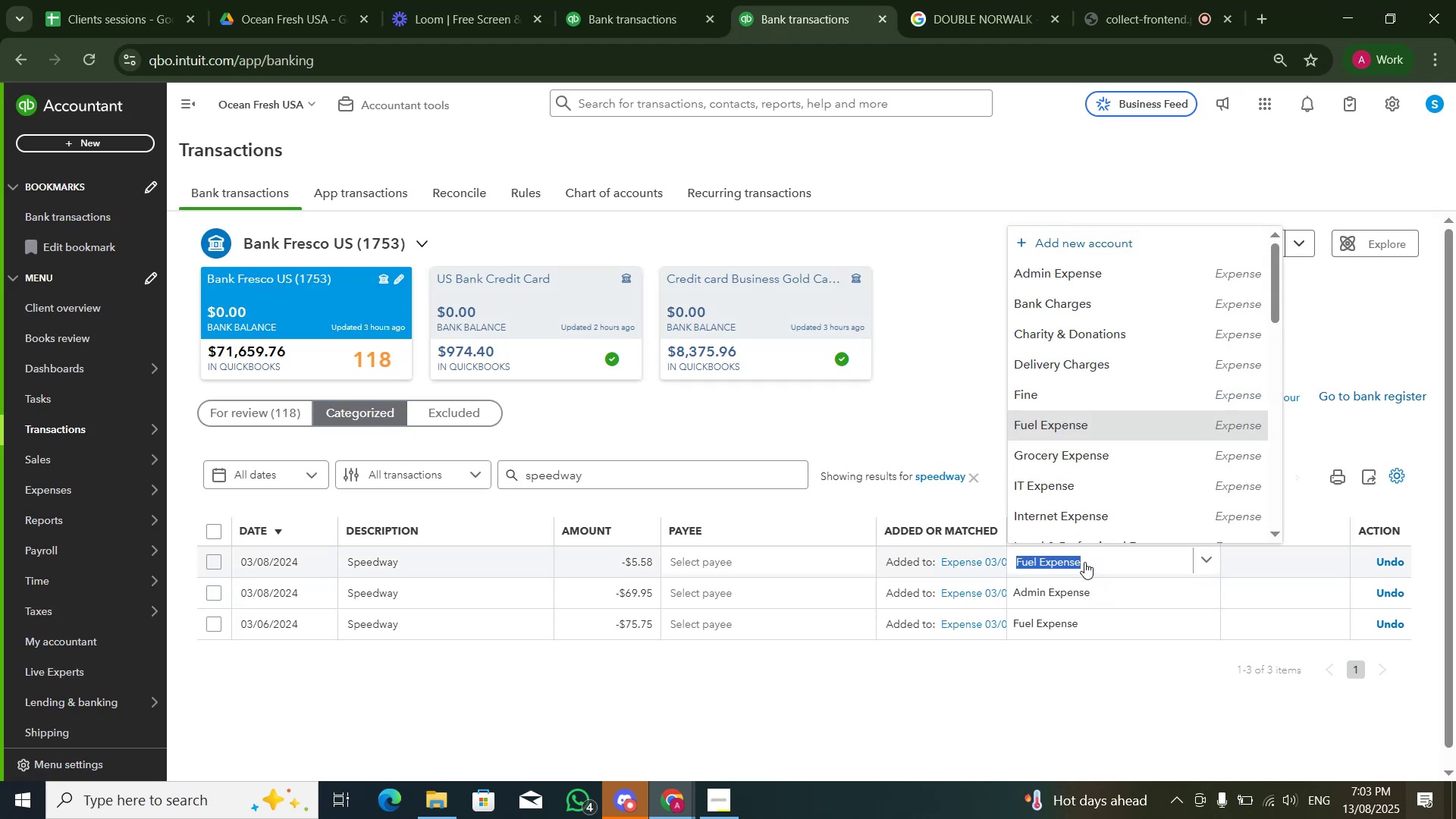 
type(ad)
 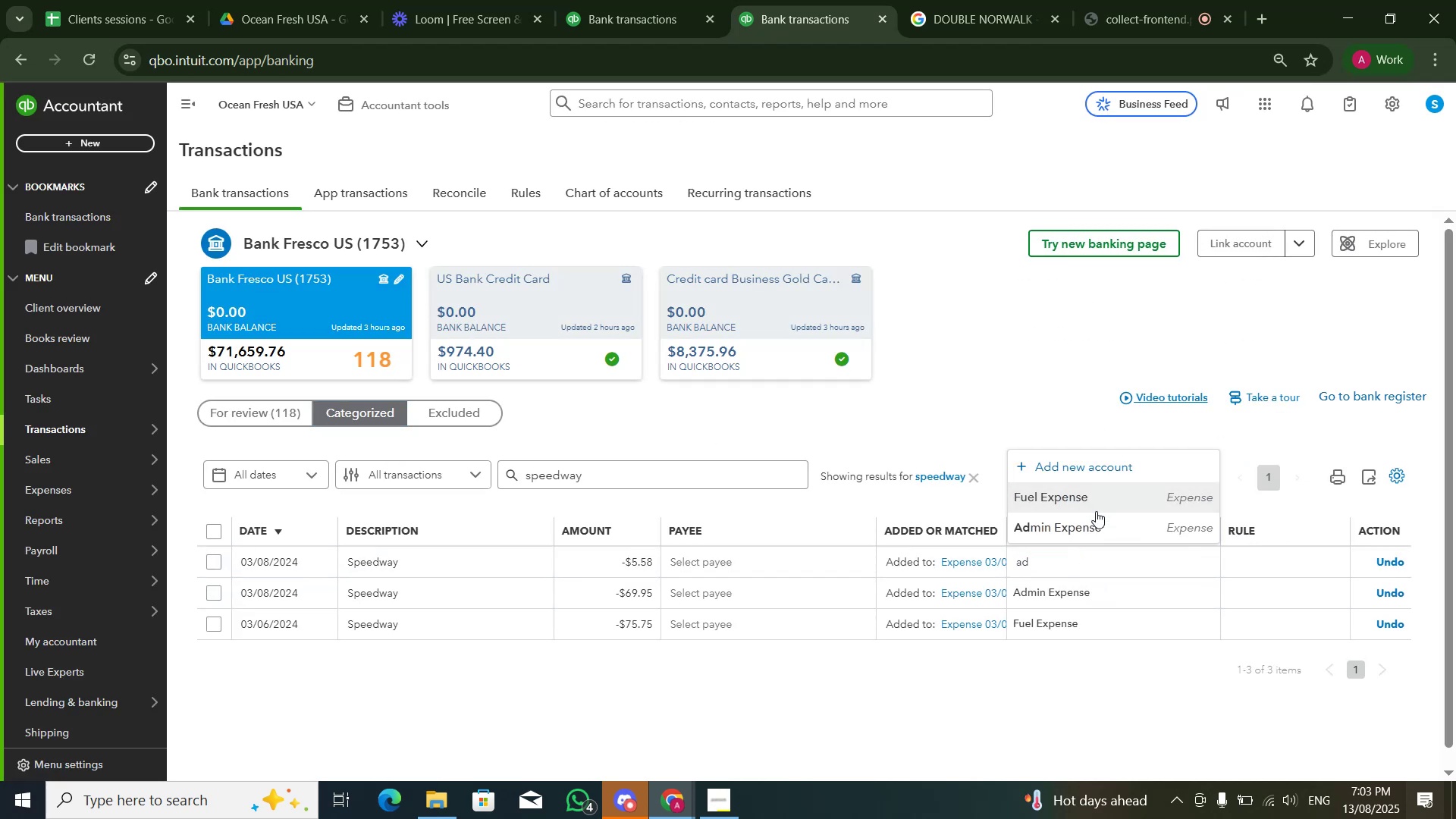 
left_click([1093, 525])
 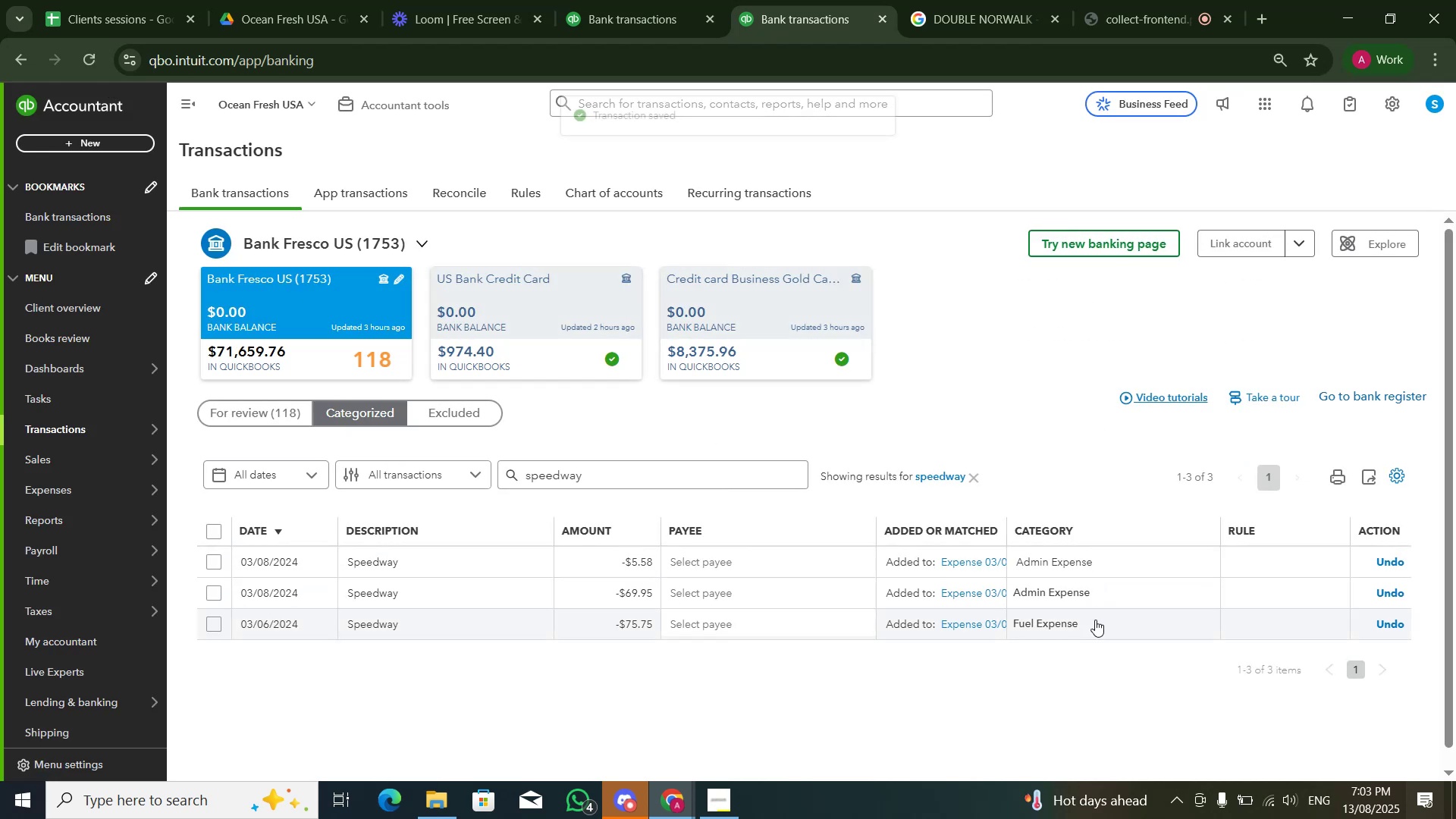 
left_click([1095, 620])
 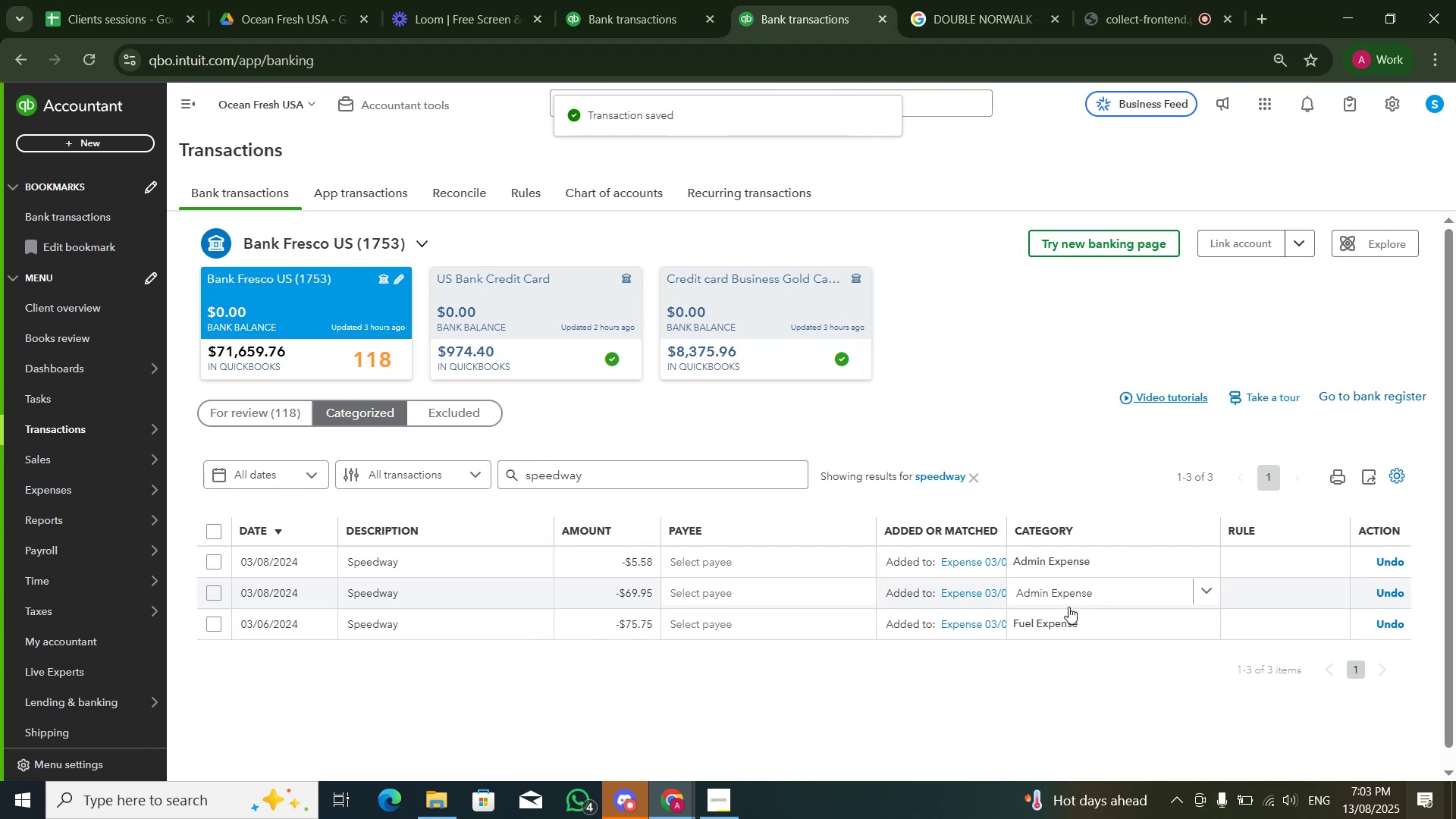 
left_click([1065, 612])
 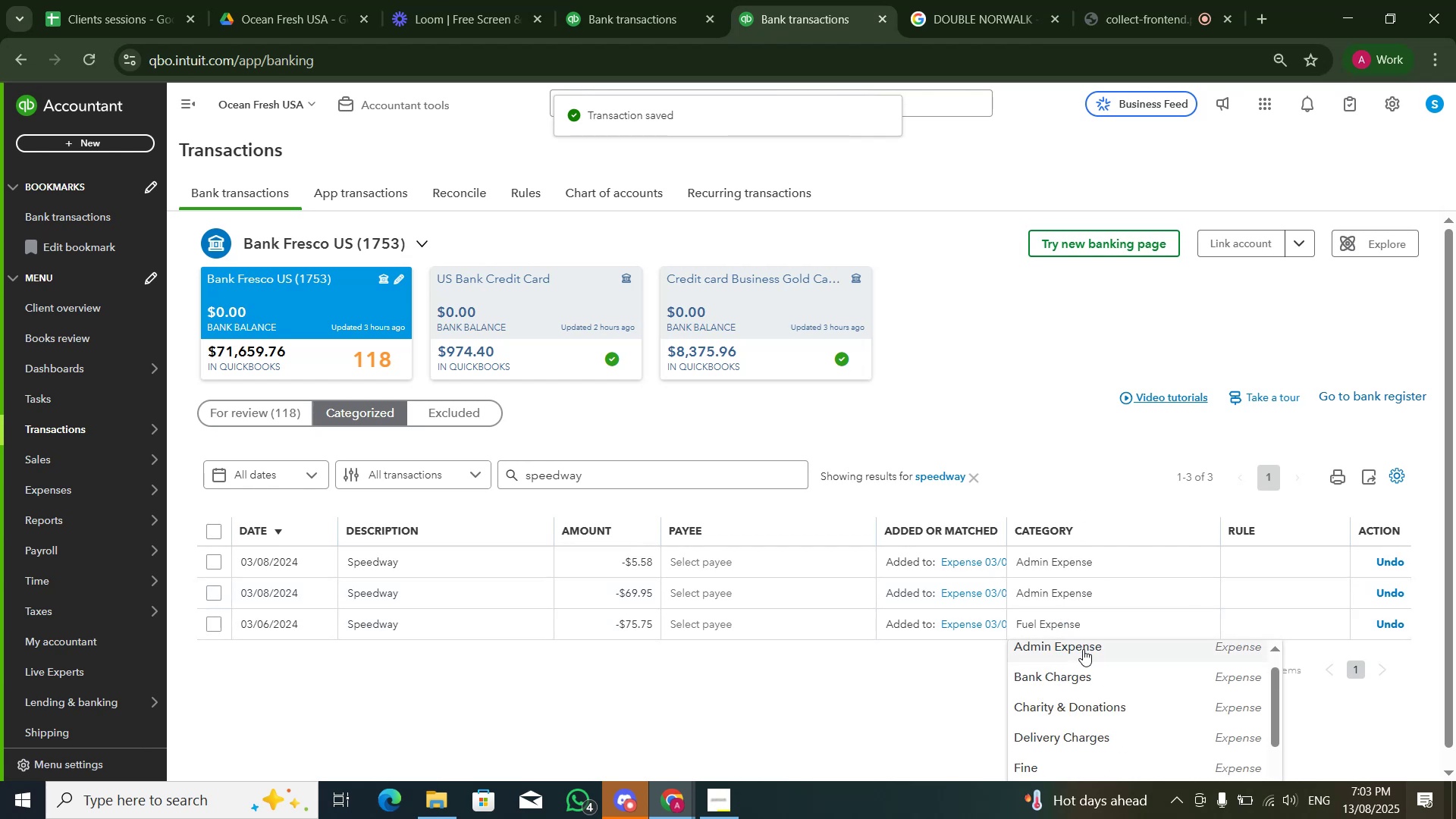 
left_click([1083, 649])
 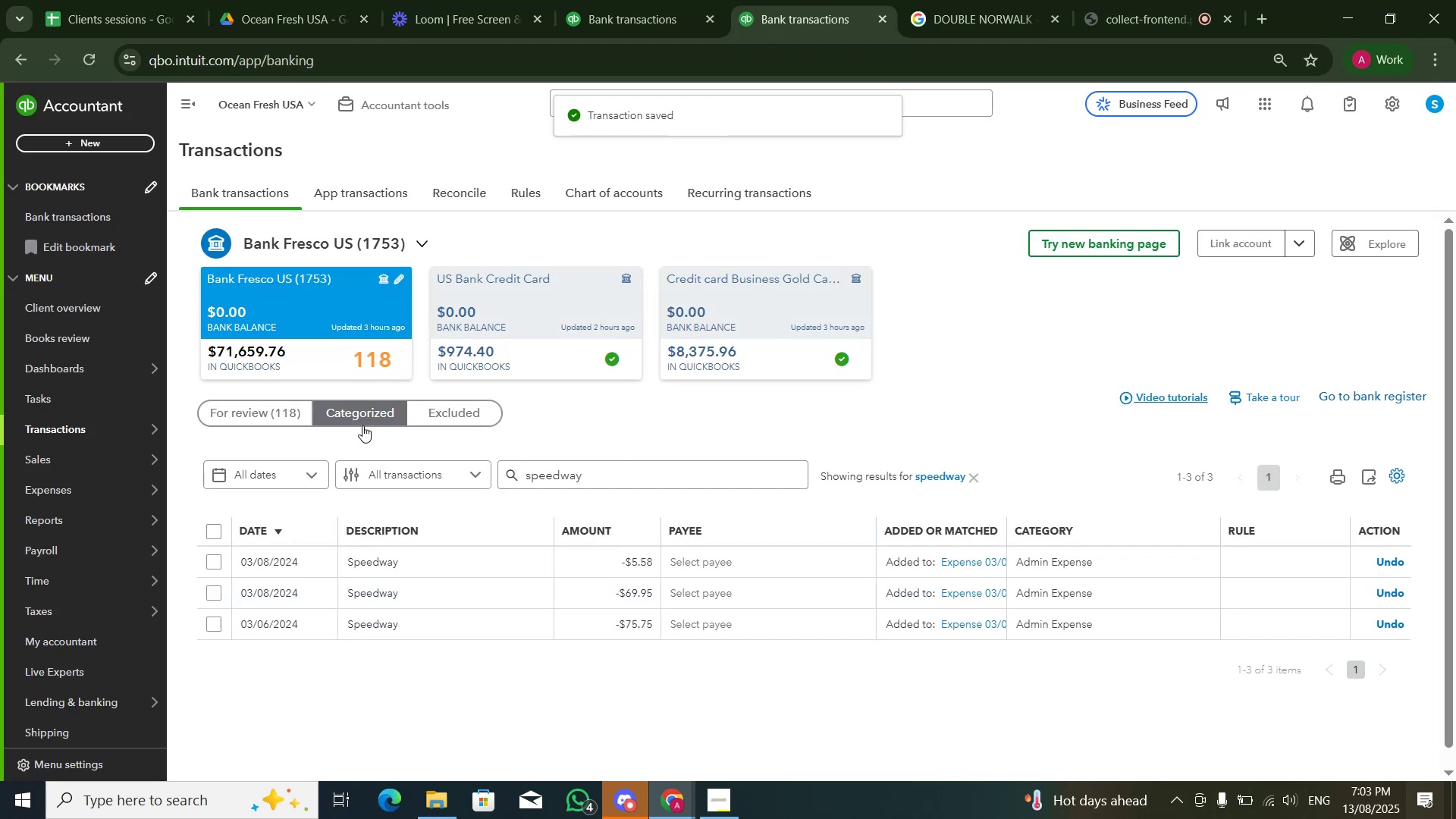 
left_click([252, 411])
 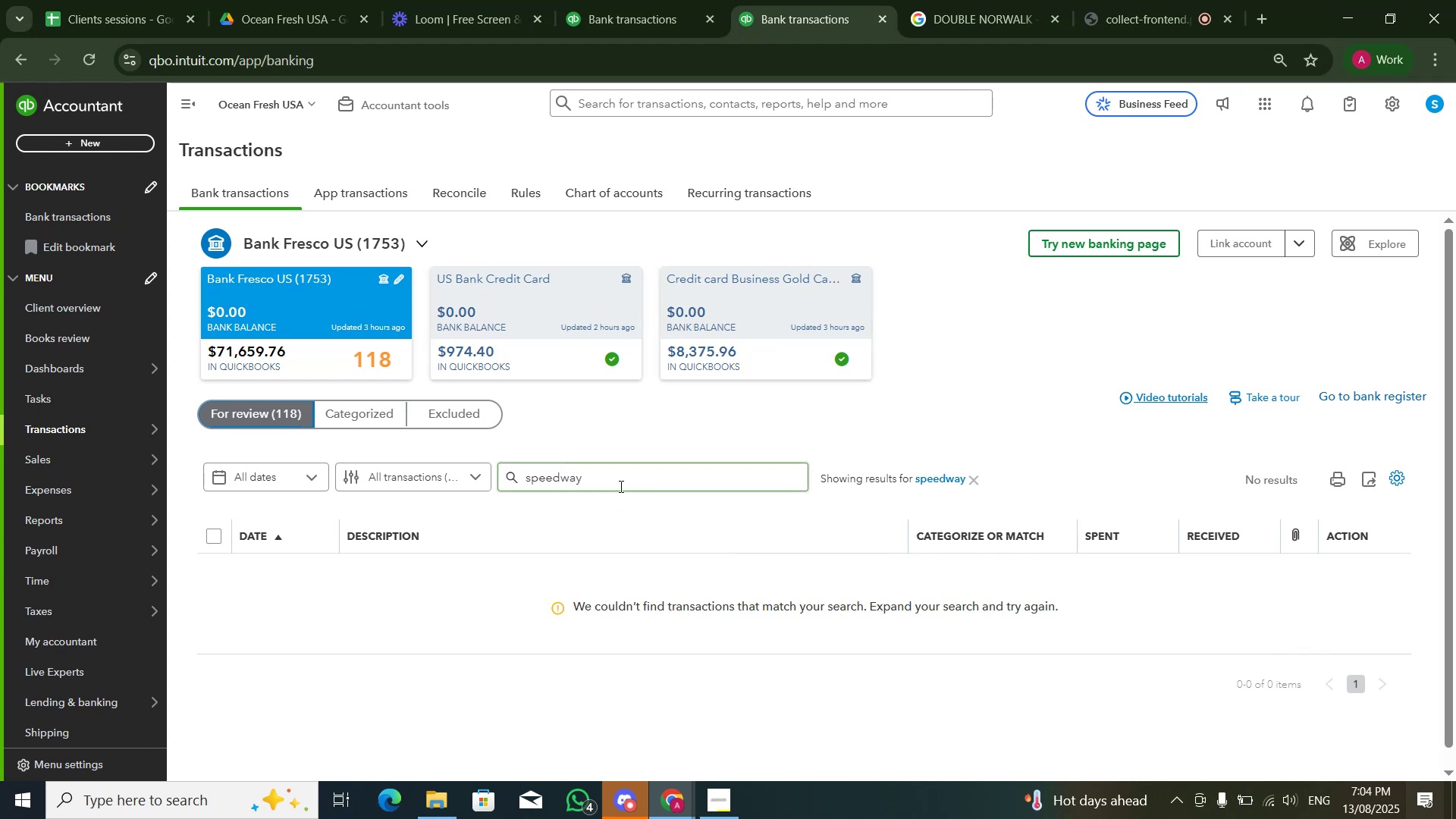 
wait(15.32)
 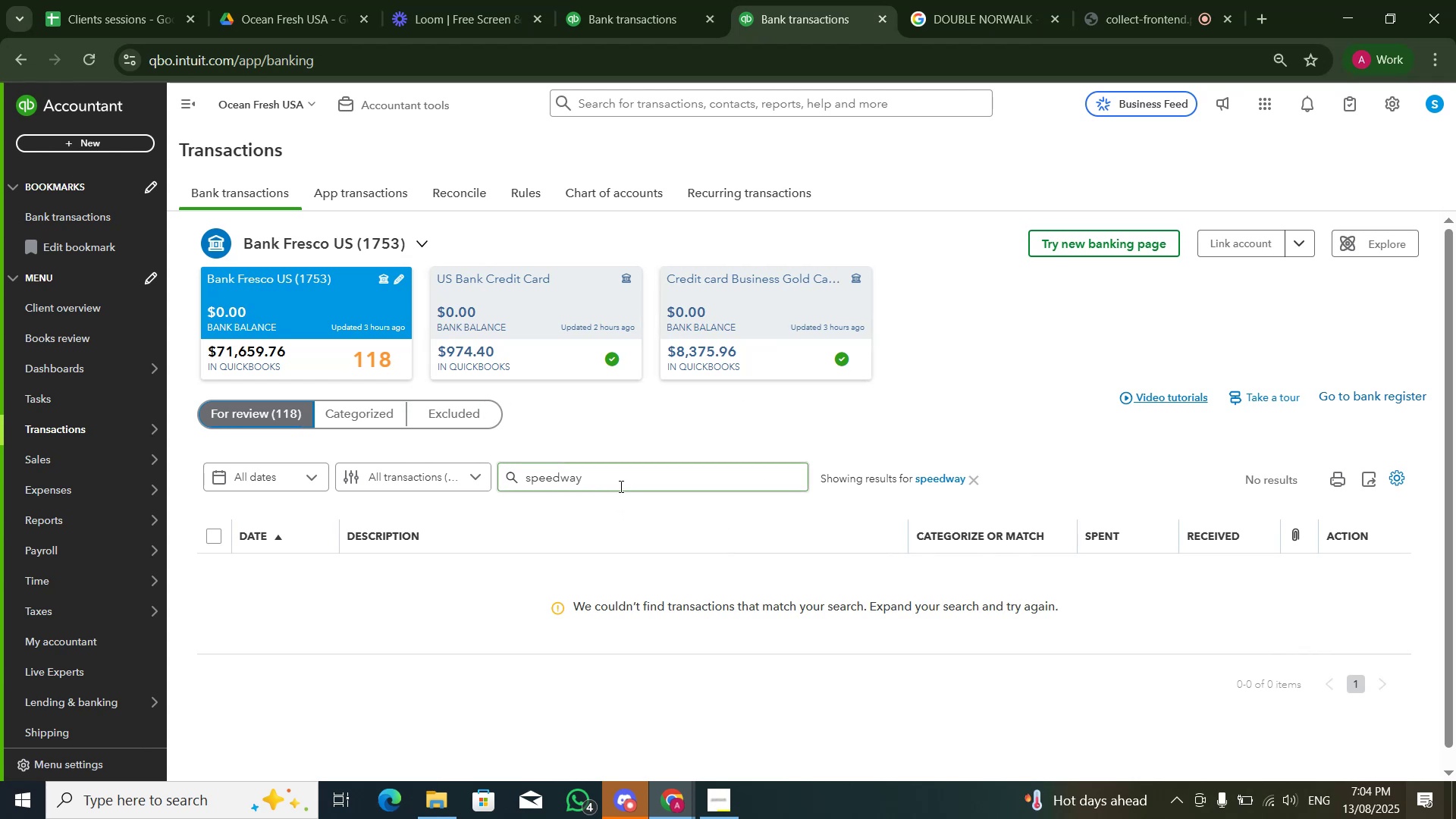 
left_click([974, 481])
 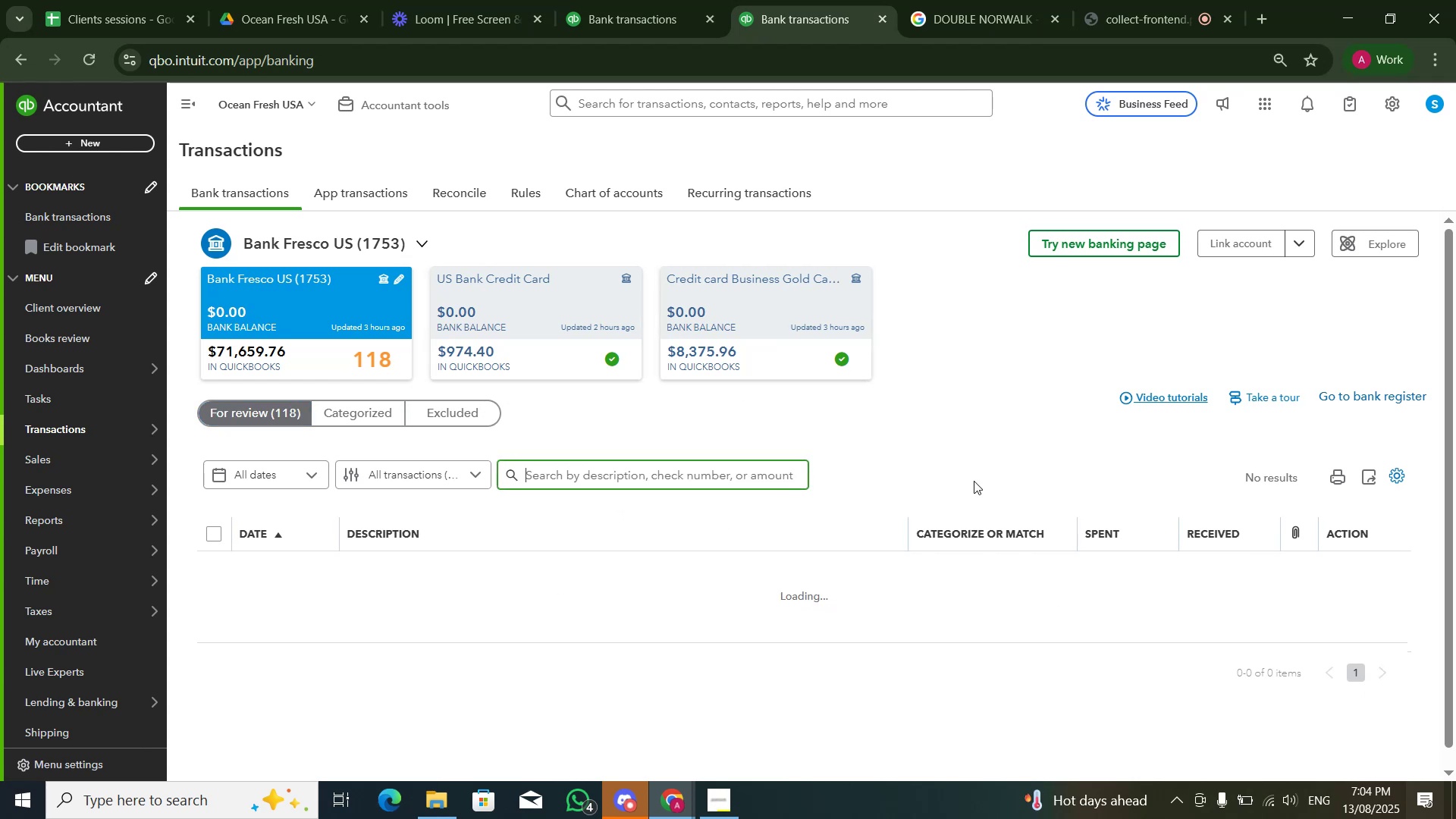 
mouse_move([959, 496])
 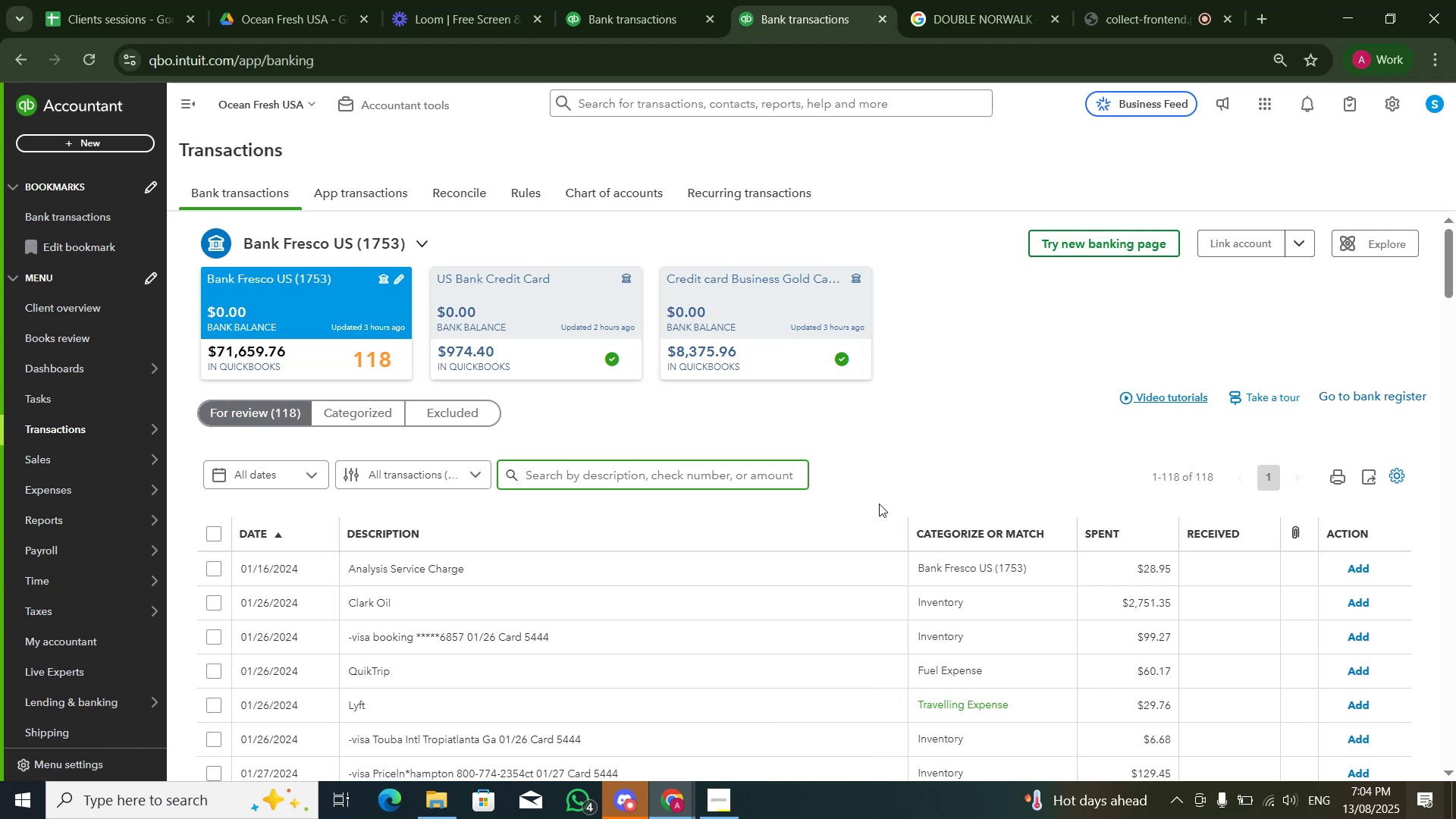 
scroll: coordinate [879, 504], scroll_direction: down, amount: 2.0
 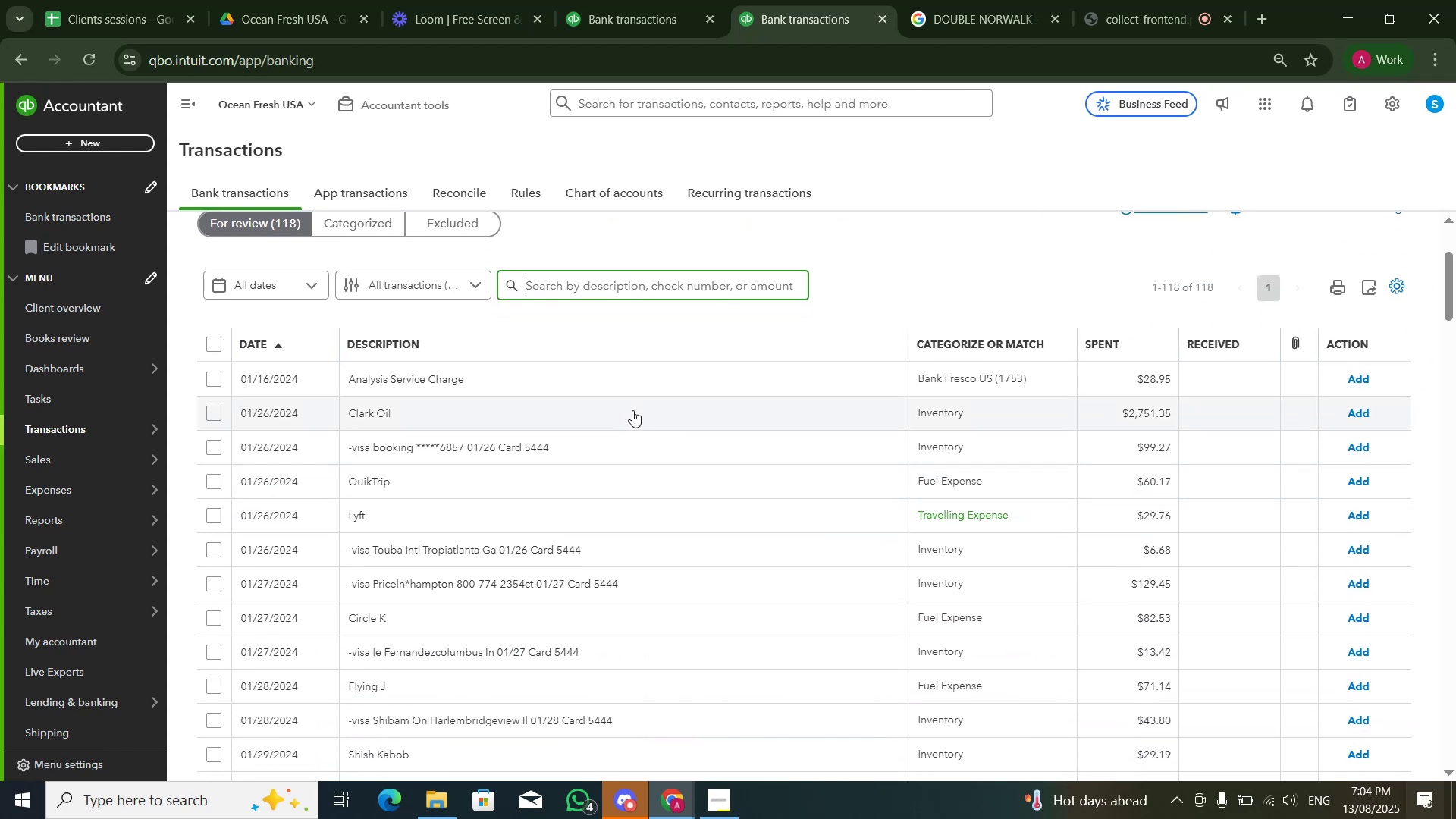 
left_click([708, 415])
 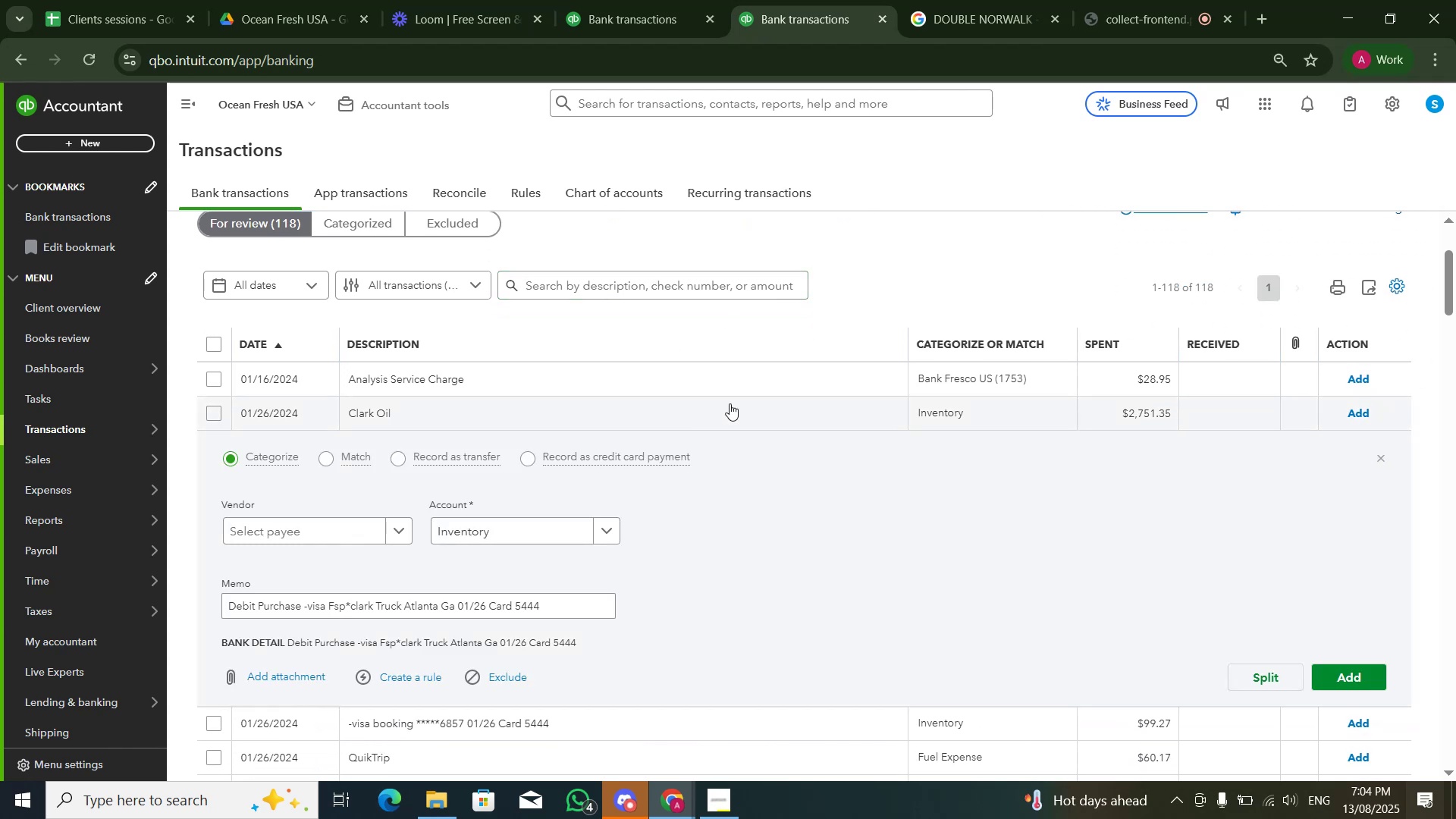 
left_click([730, 413])
 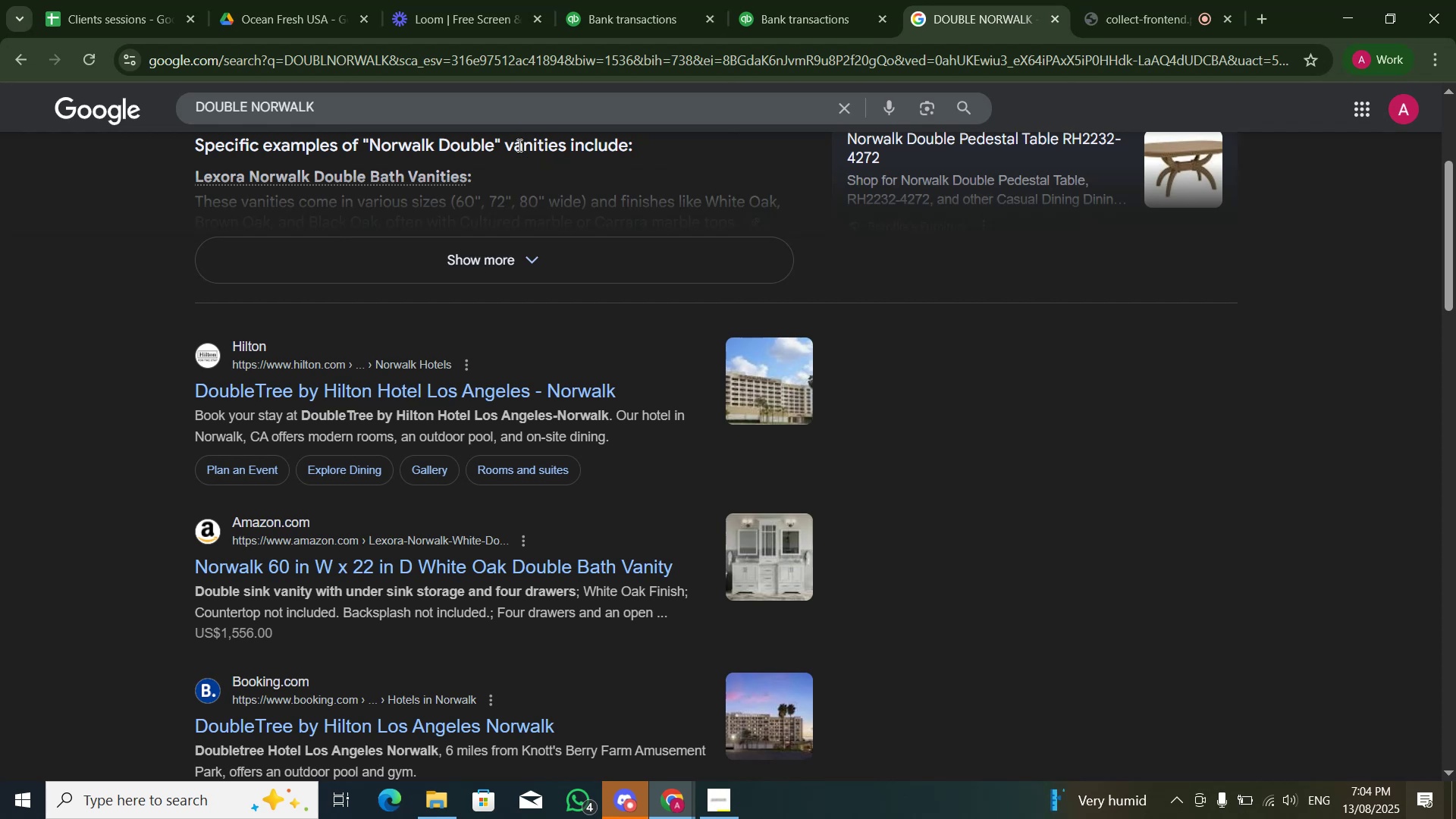 
left_click([522, 115])
 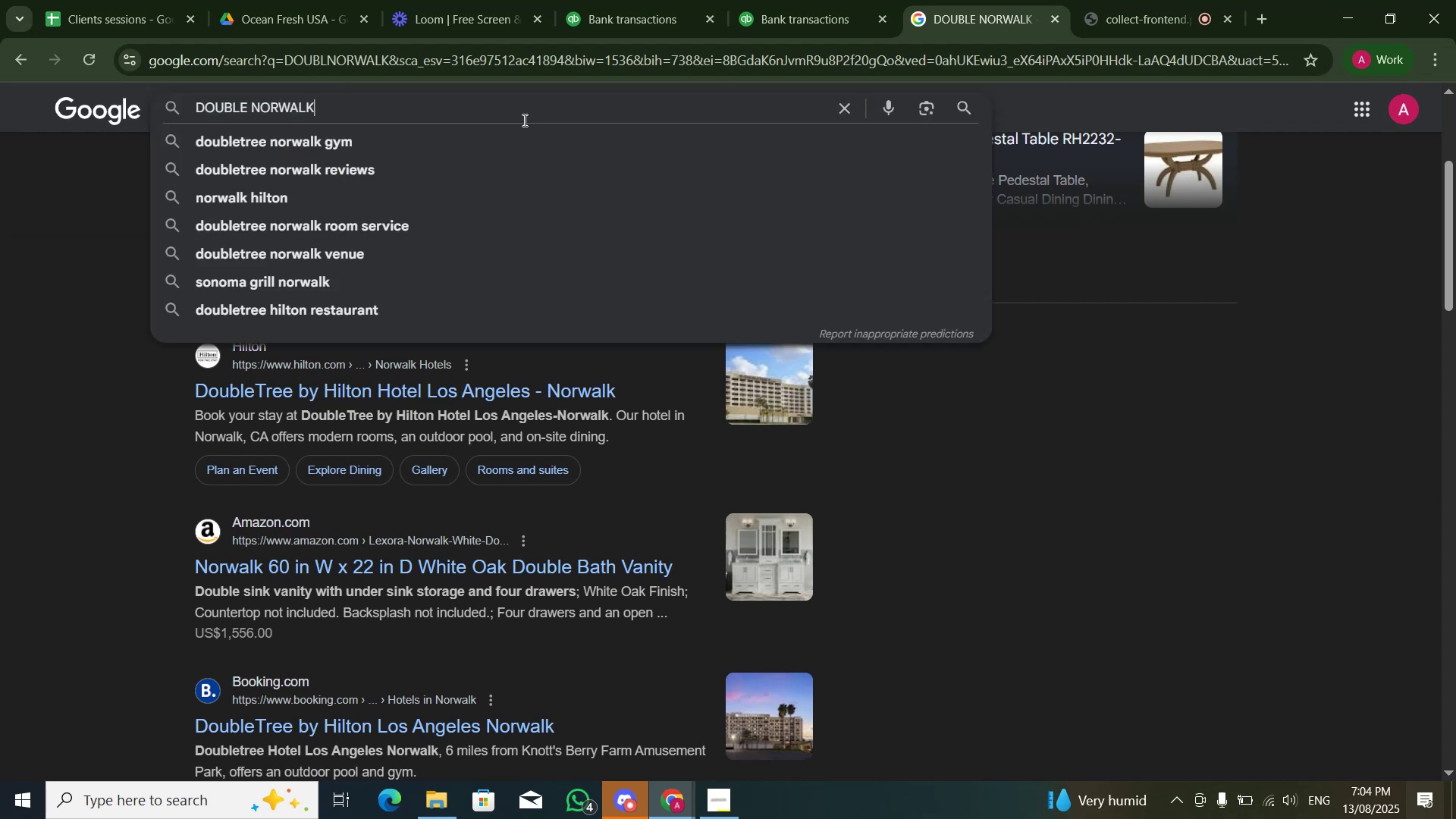 
key(Control+A)
 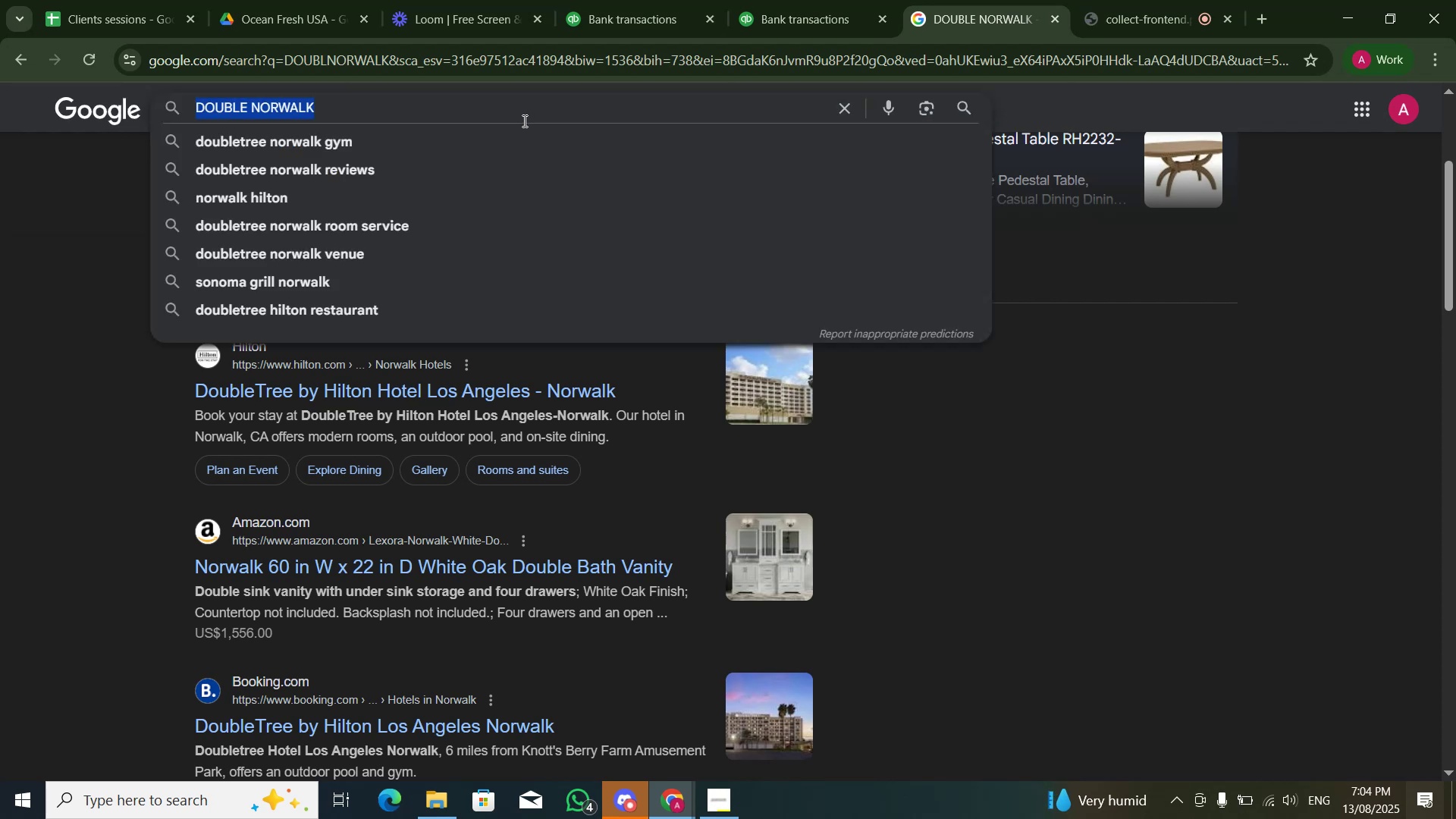 
type(clark oil)
key(NumpadEnter)
 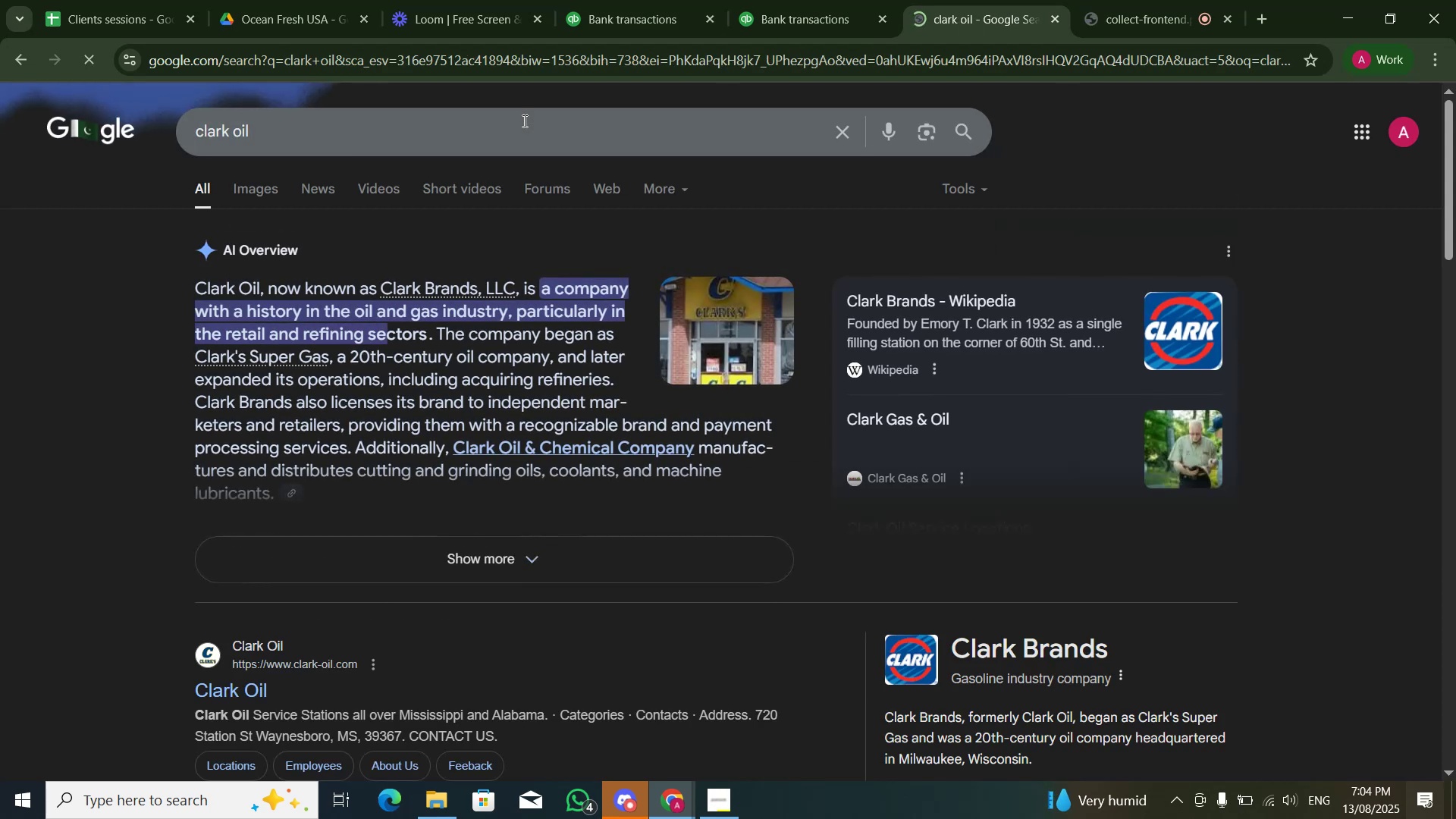 
key(Control+ControlLeft)
 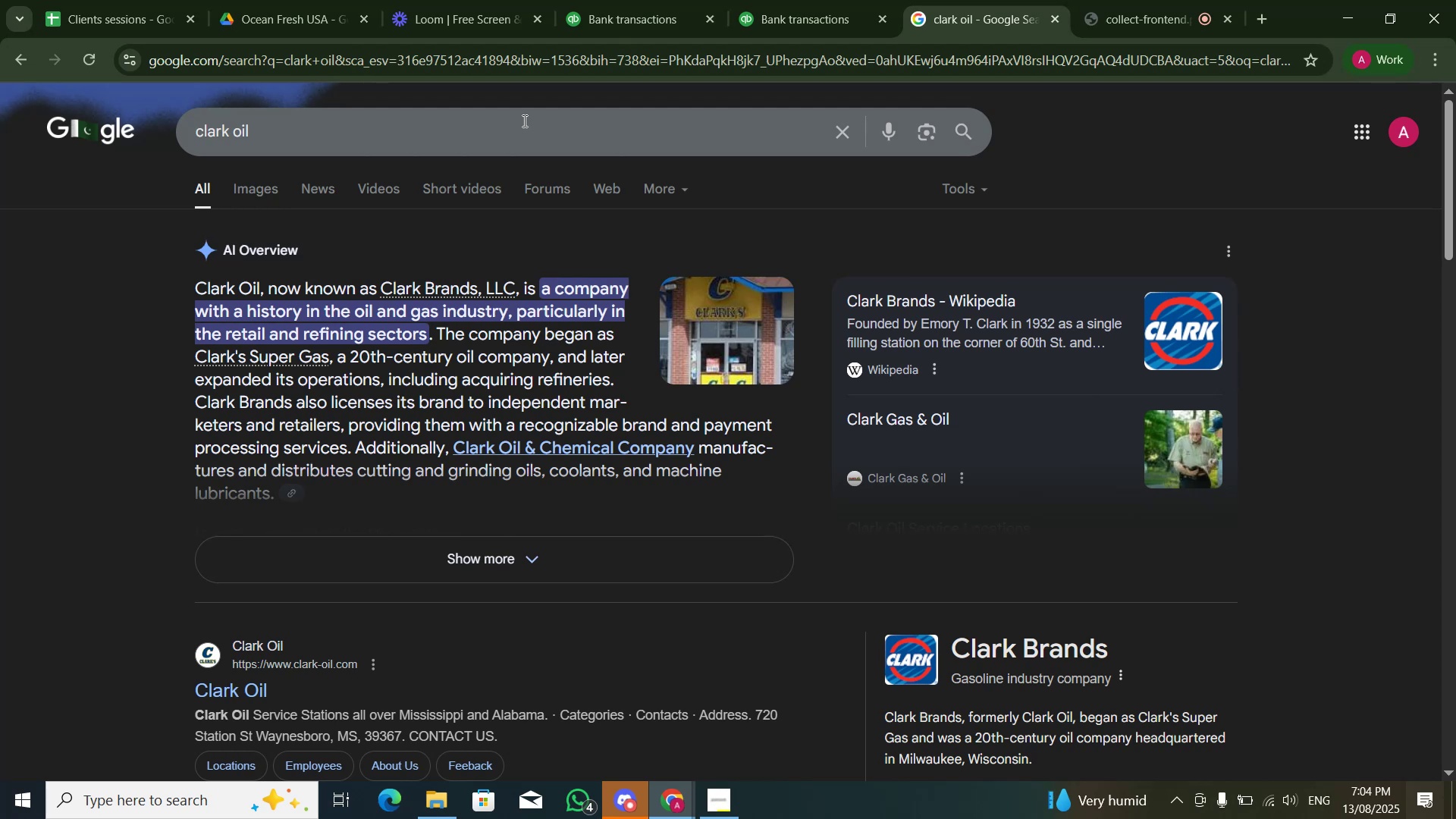 
wait(23.45)
 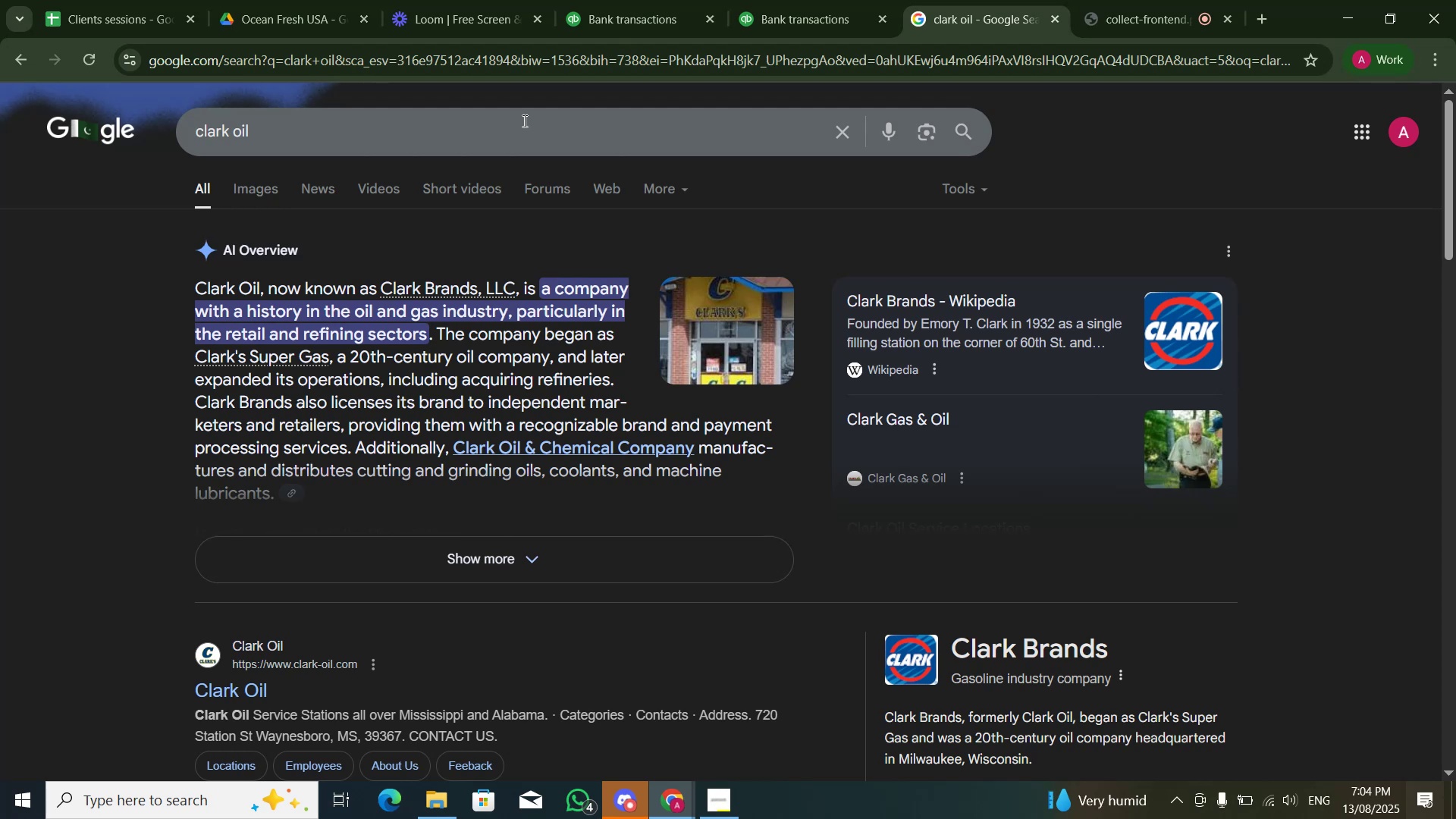 
left_click([473, 425])
 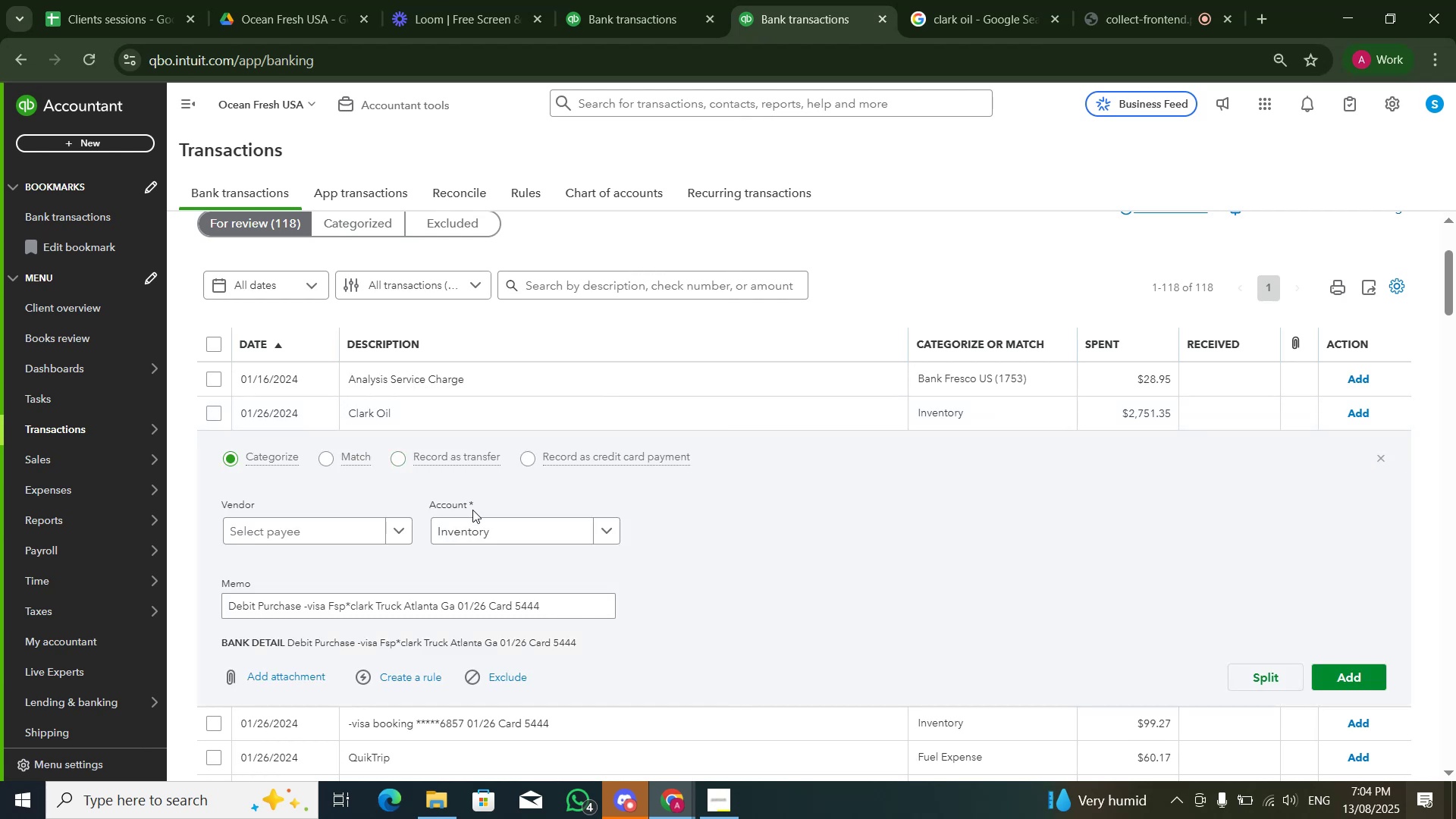 
left_click([472, 538])
 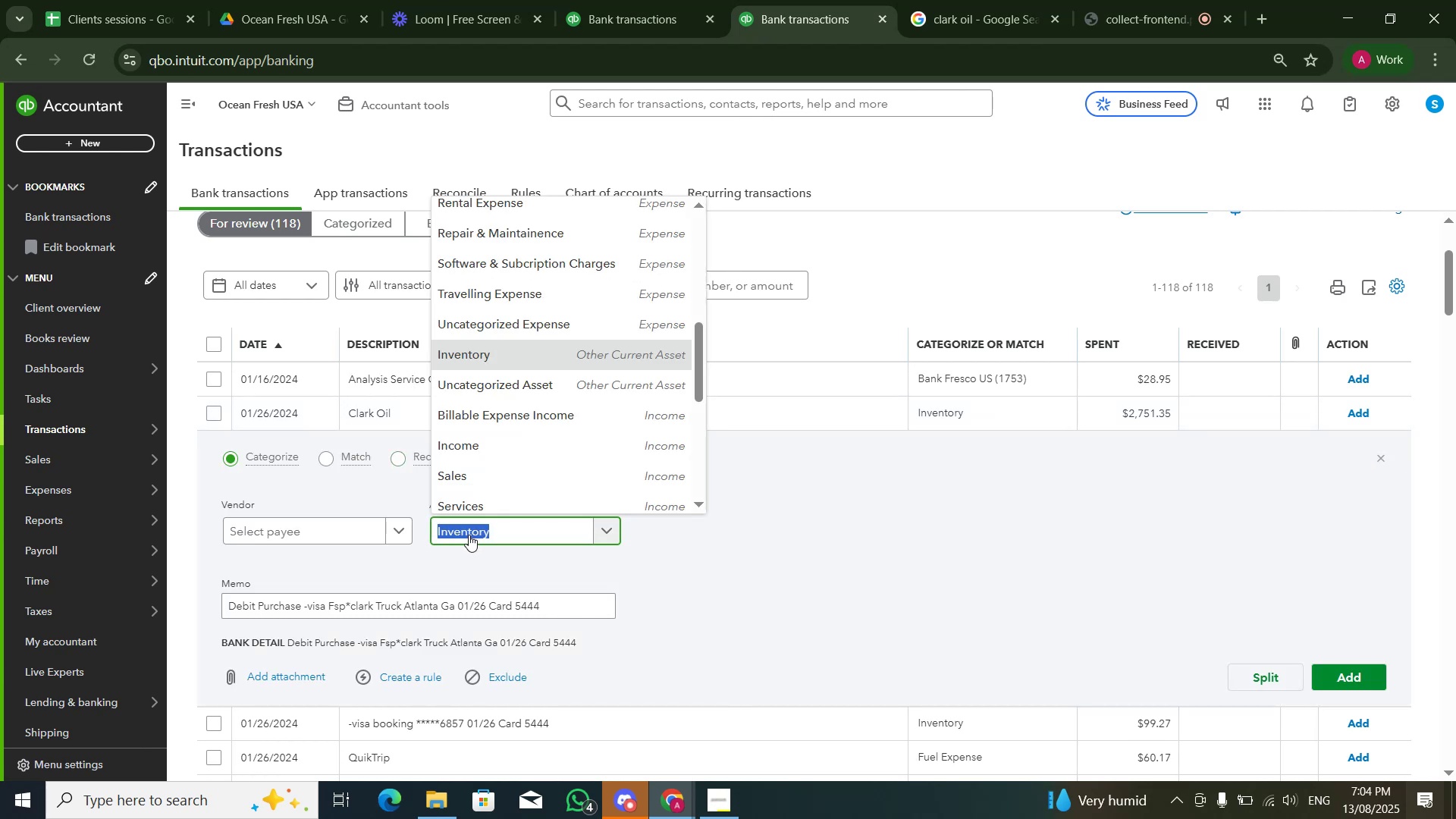 
type(repai)
 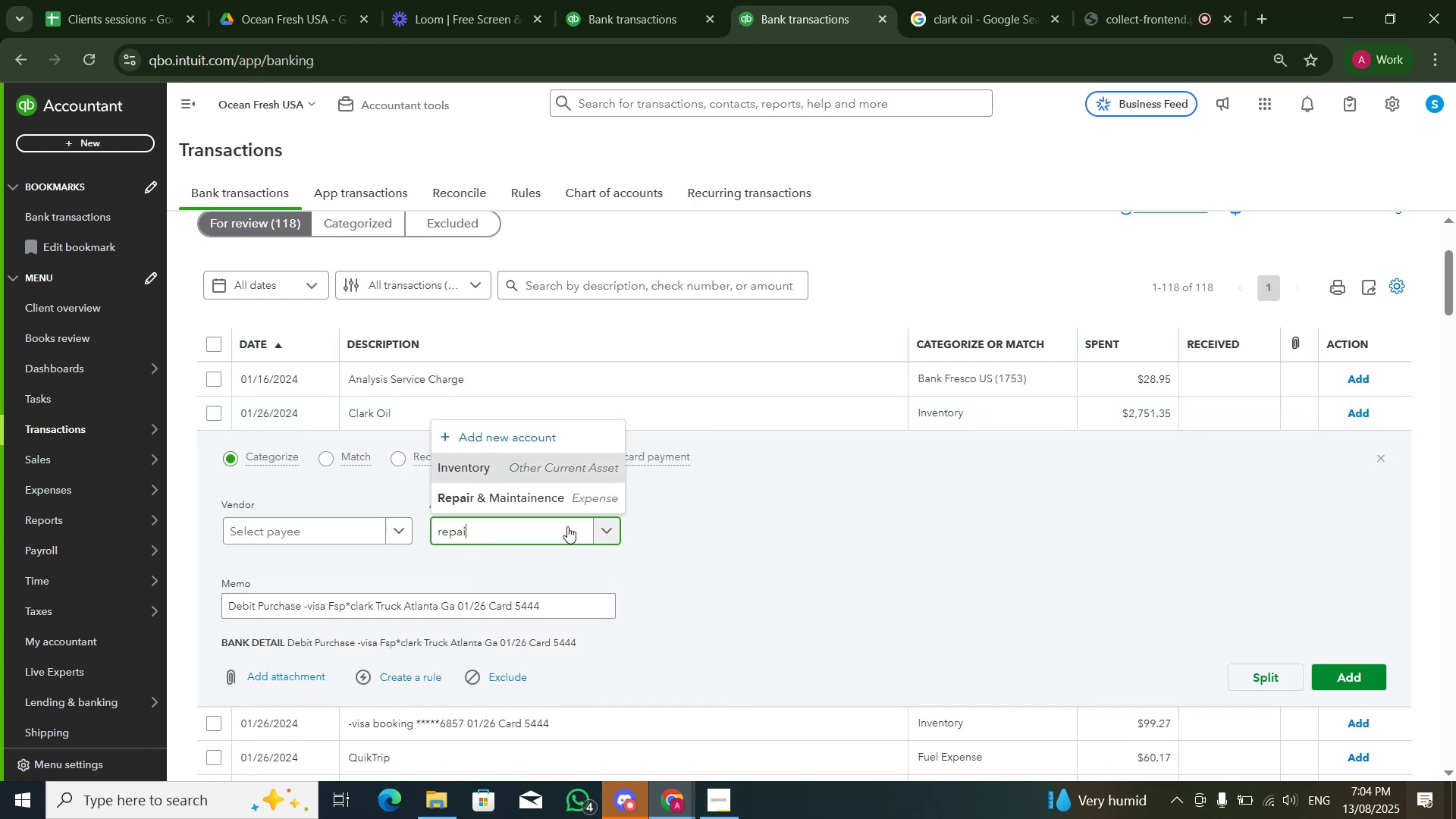 
left_click([529, 504])
 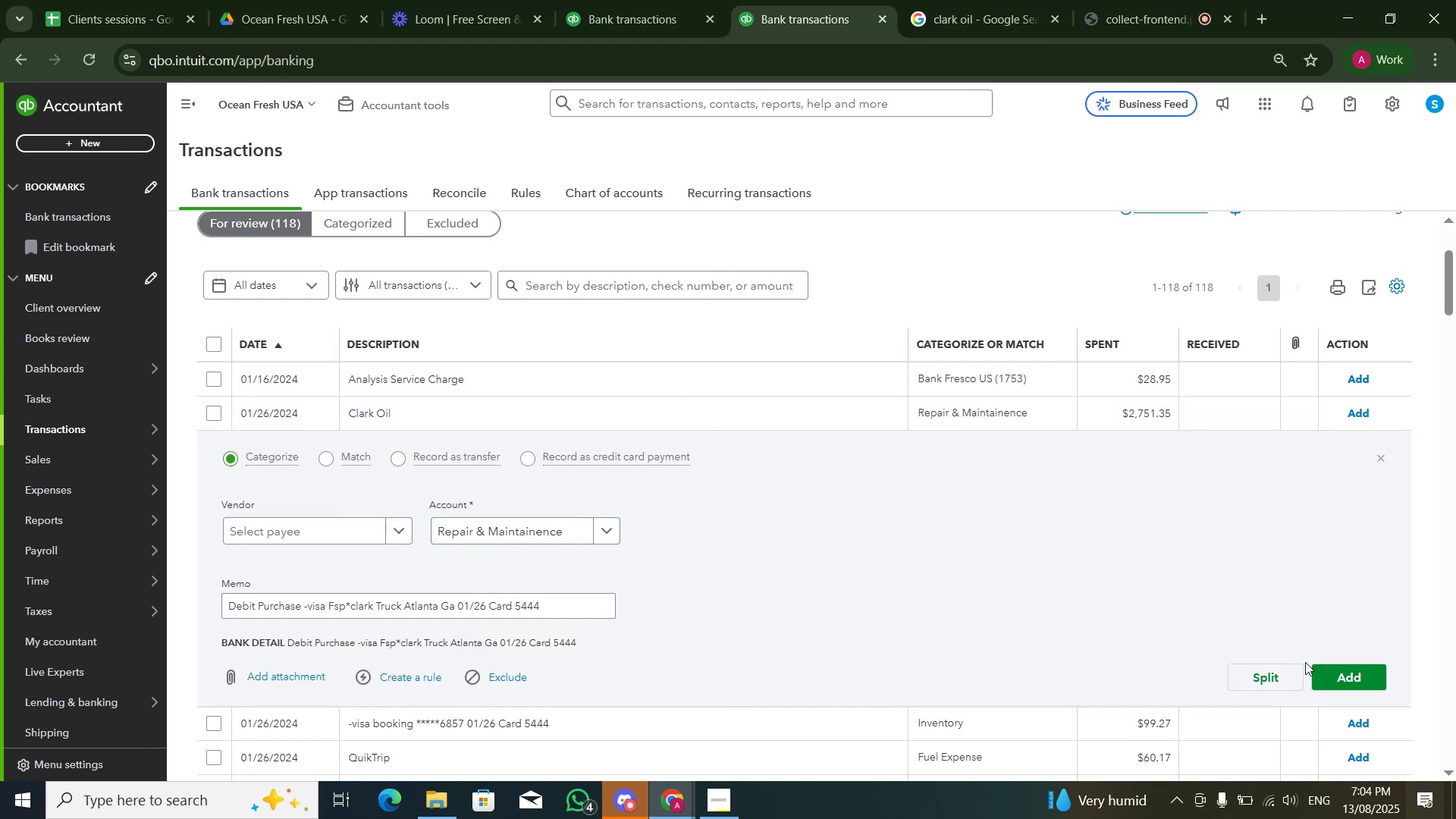 
left_click([1342, 686])
 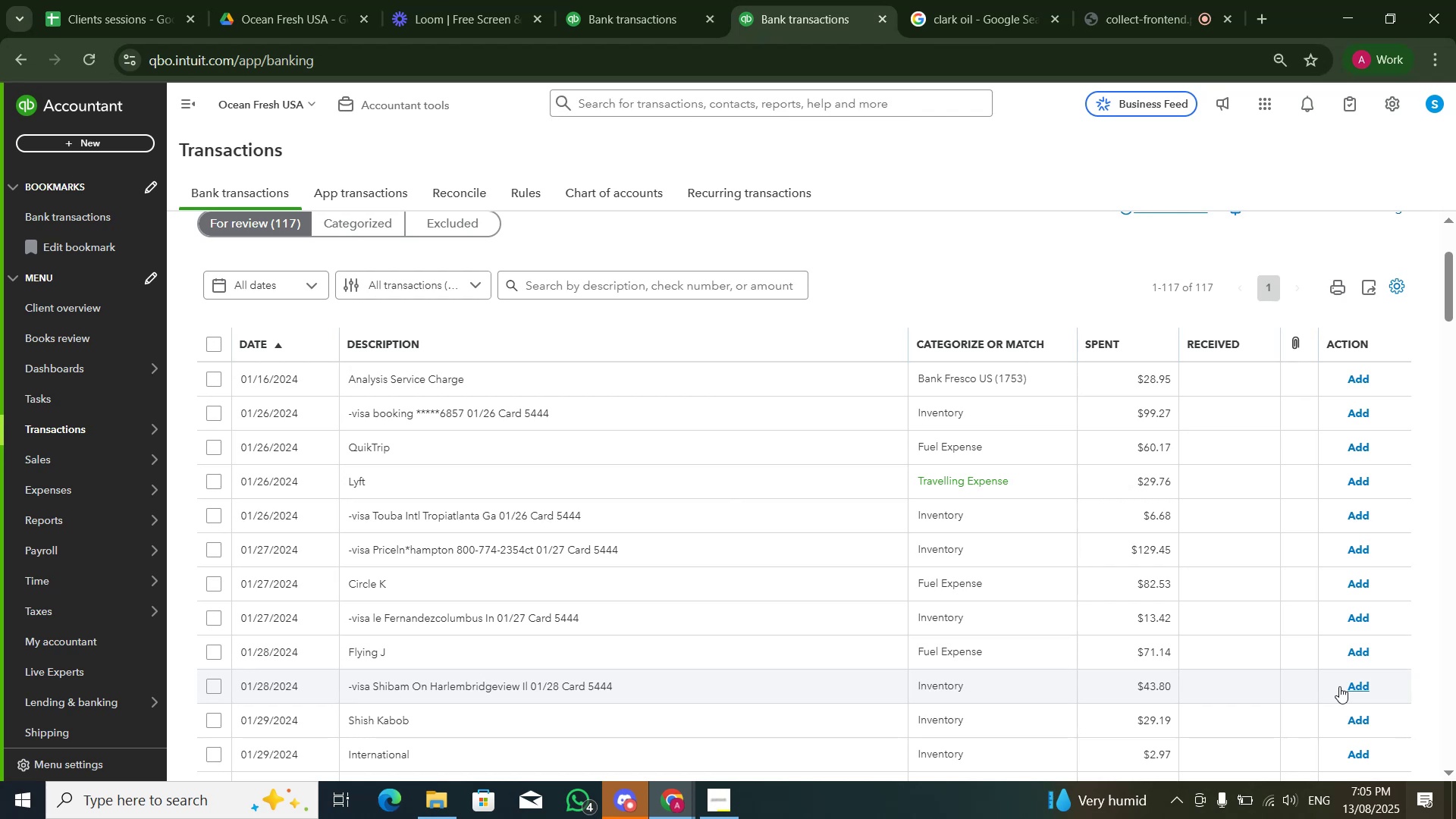 
wait(15.18)
 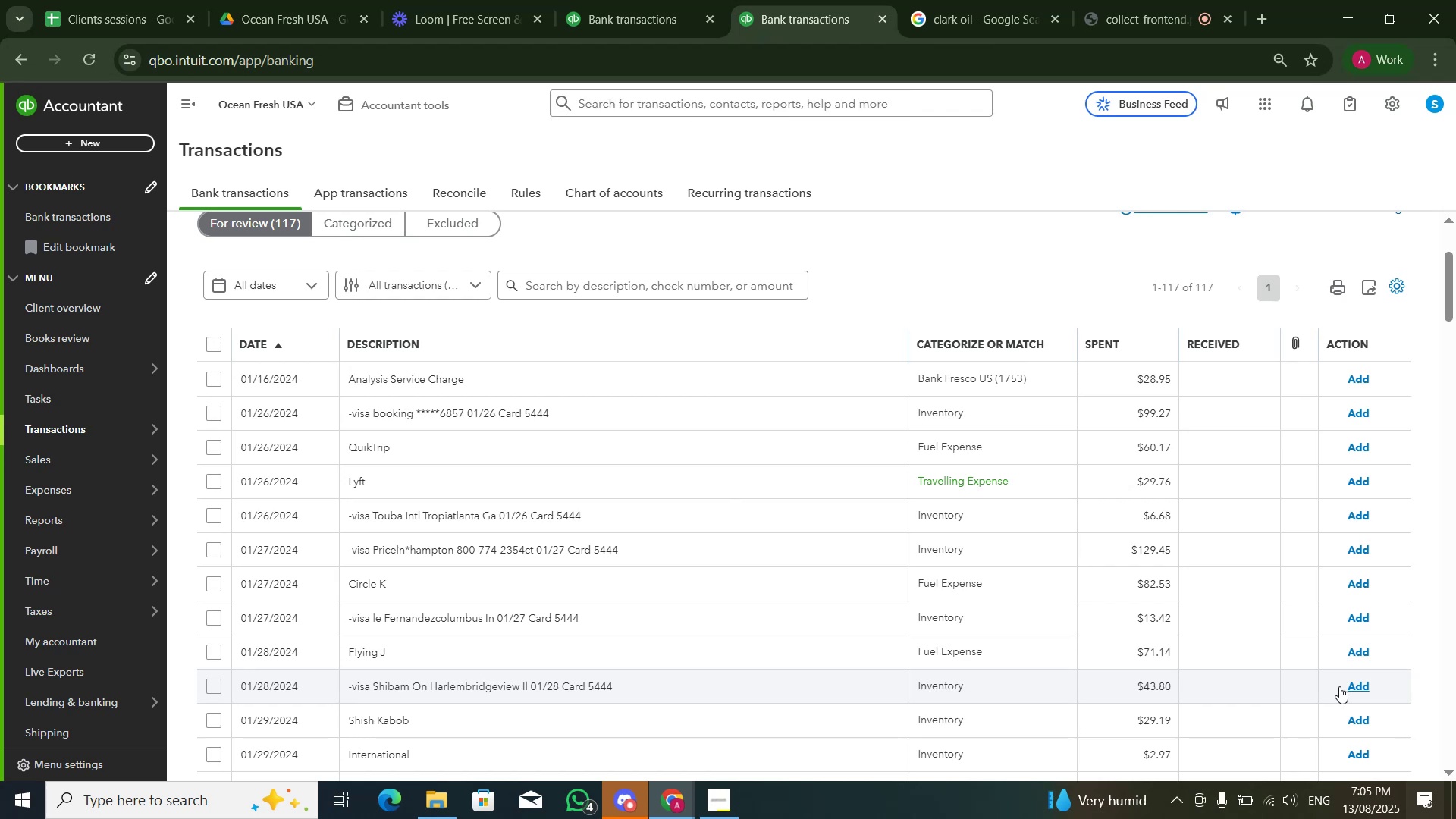 
scroll: coordinate [576, 457], scroll_direction: down, amount: 3.0
 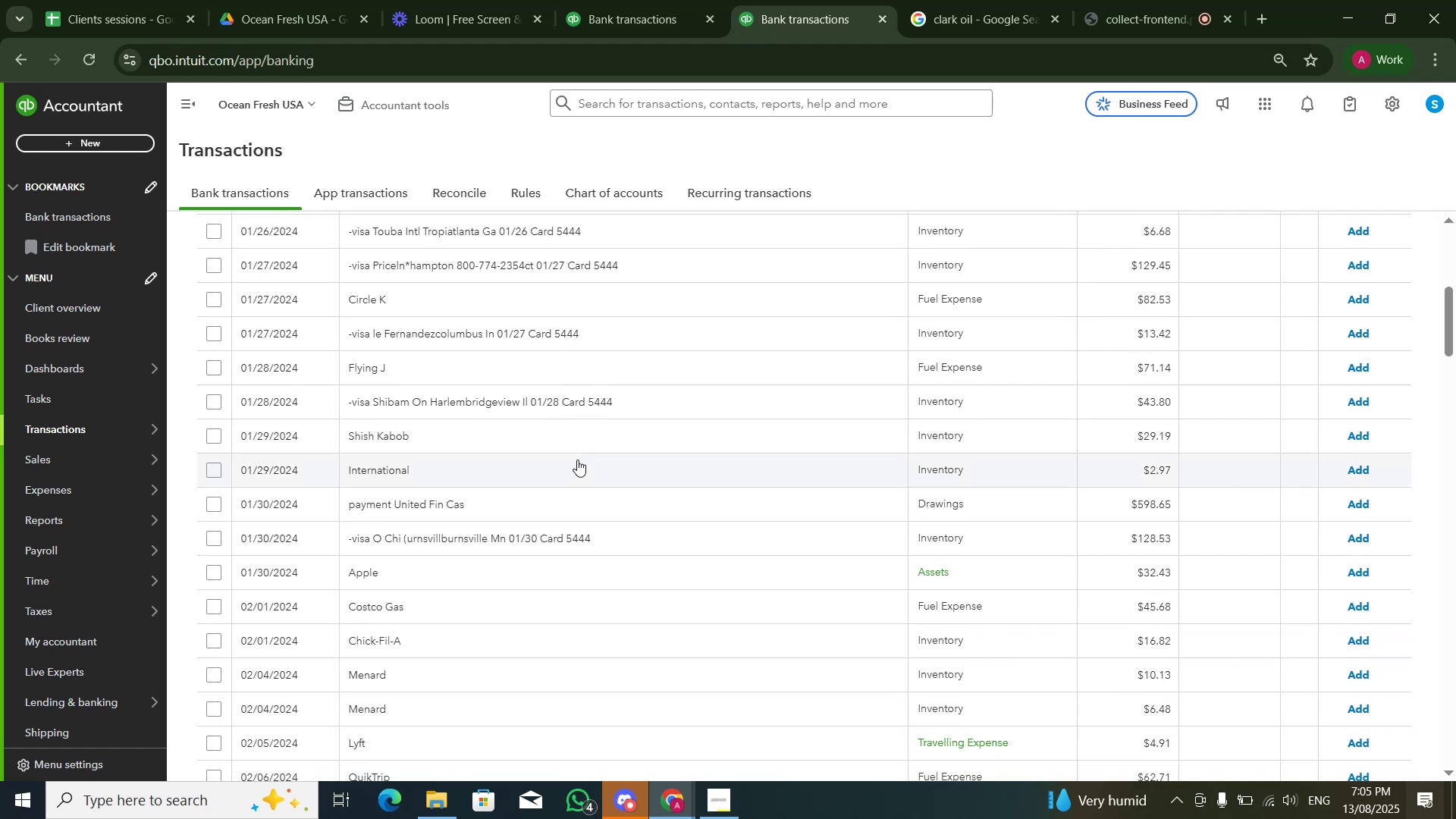 
scroll: coordinate [577, 460], scroll_direction: up, amount: 4.0
 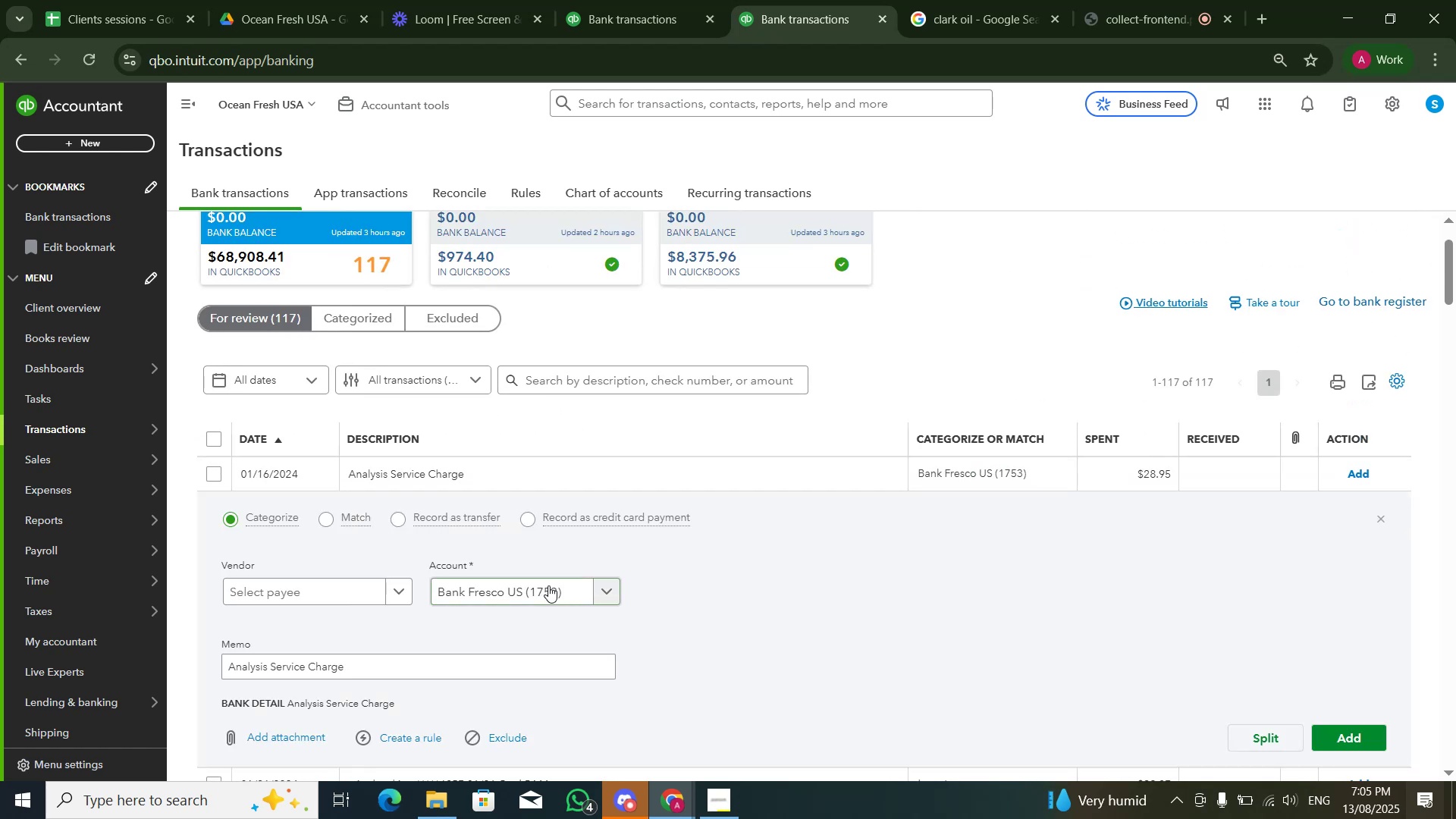 
left_click([256, 656])
 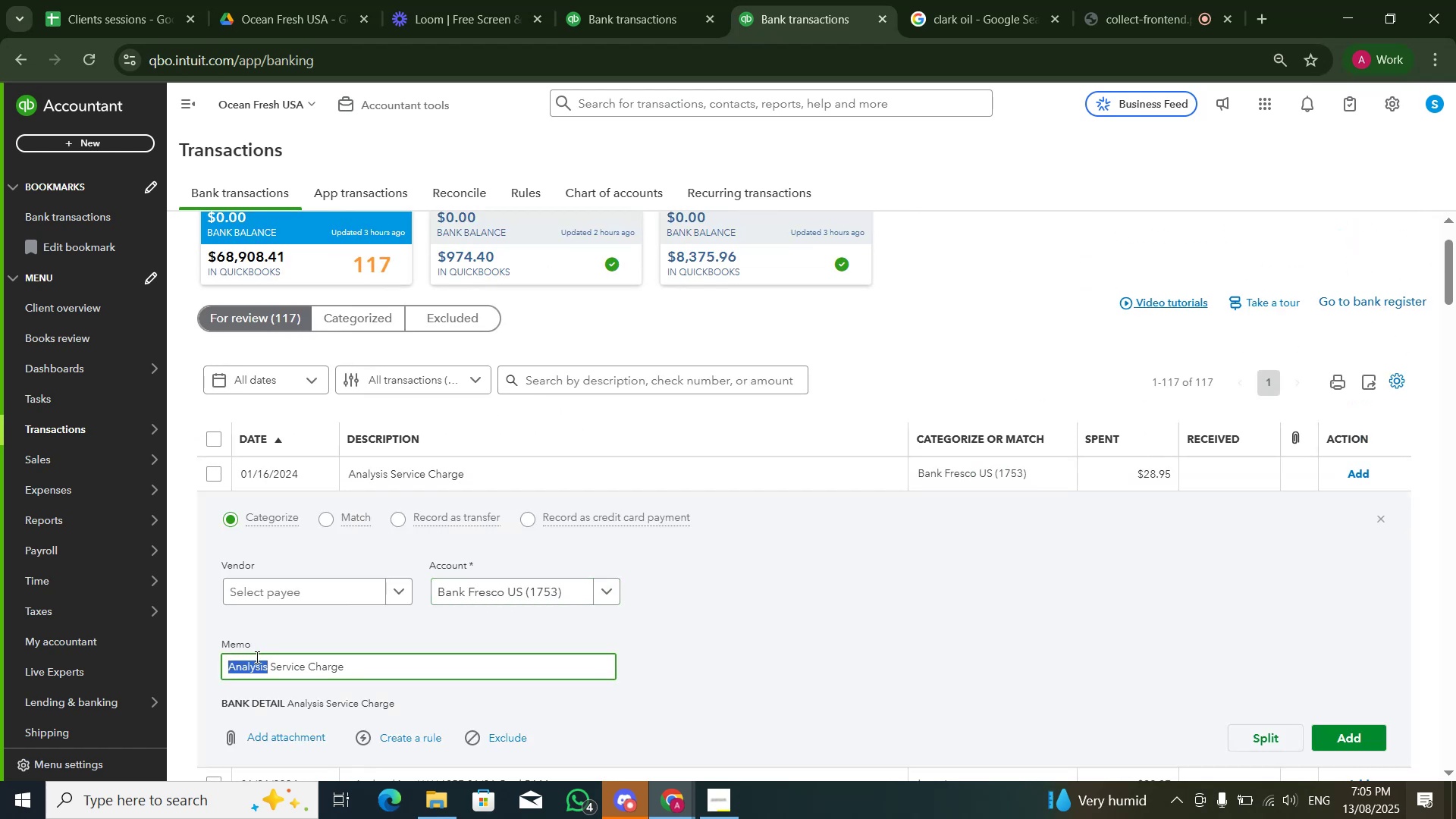 
triple_click([256, 657])
 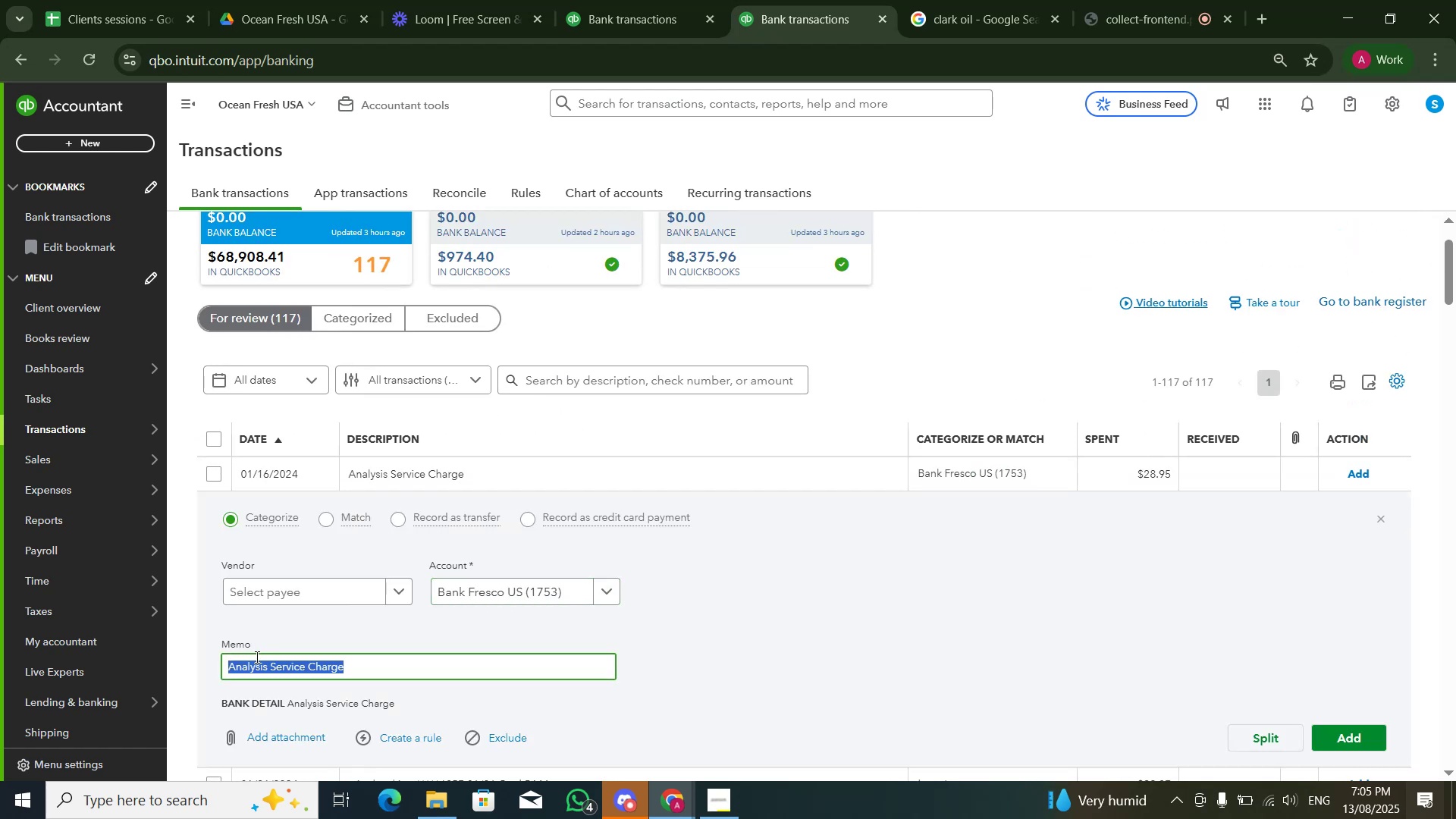 
key(Control+C)
 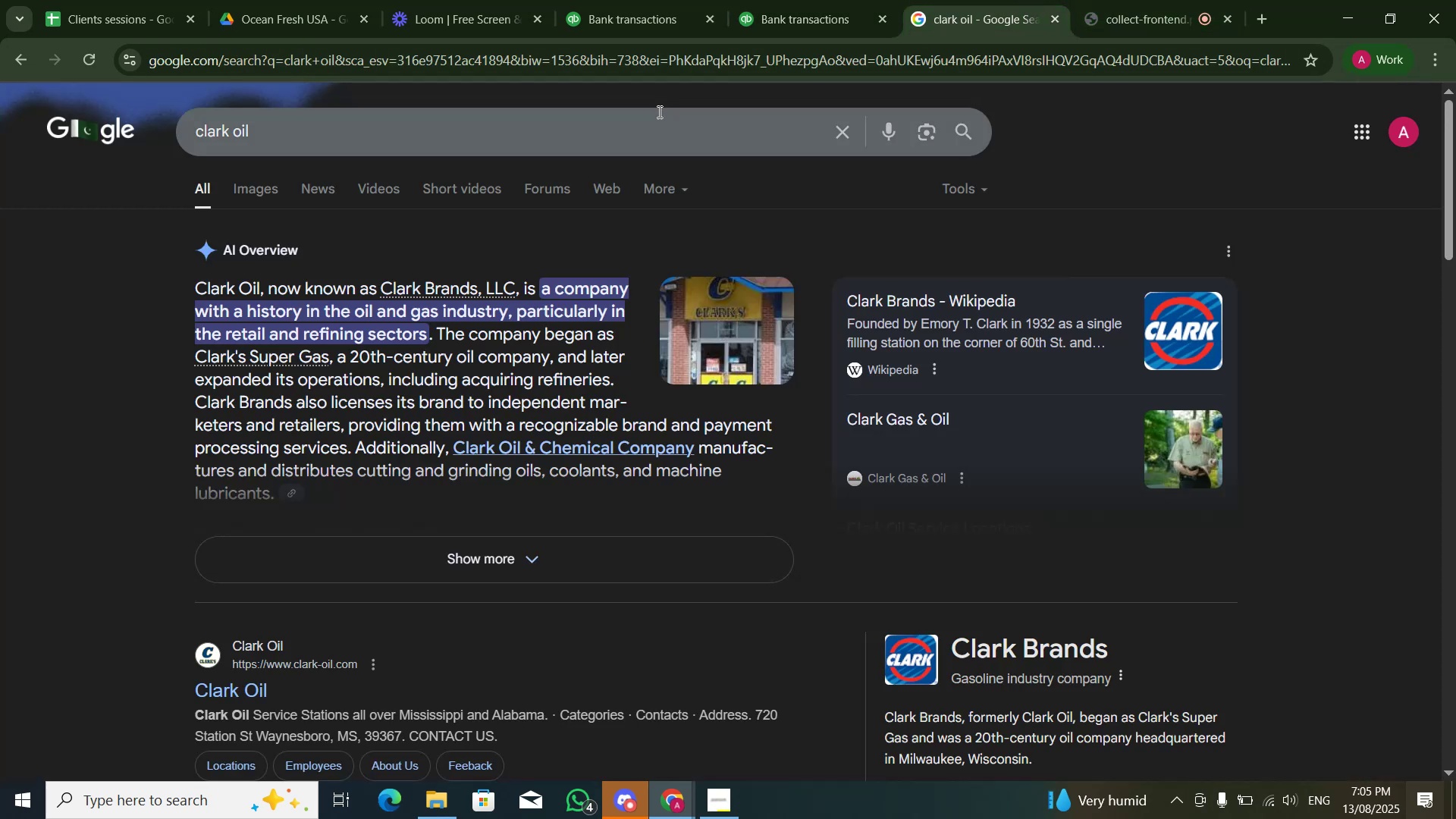 
left_click([655, 114])
 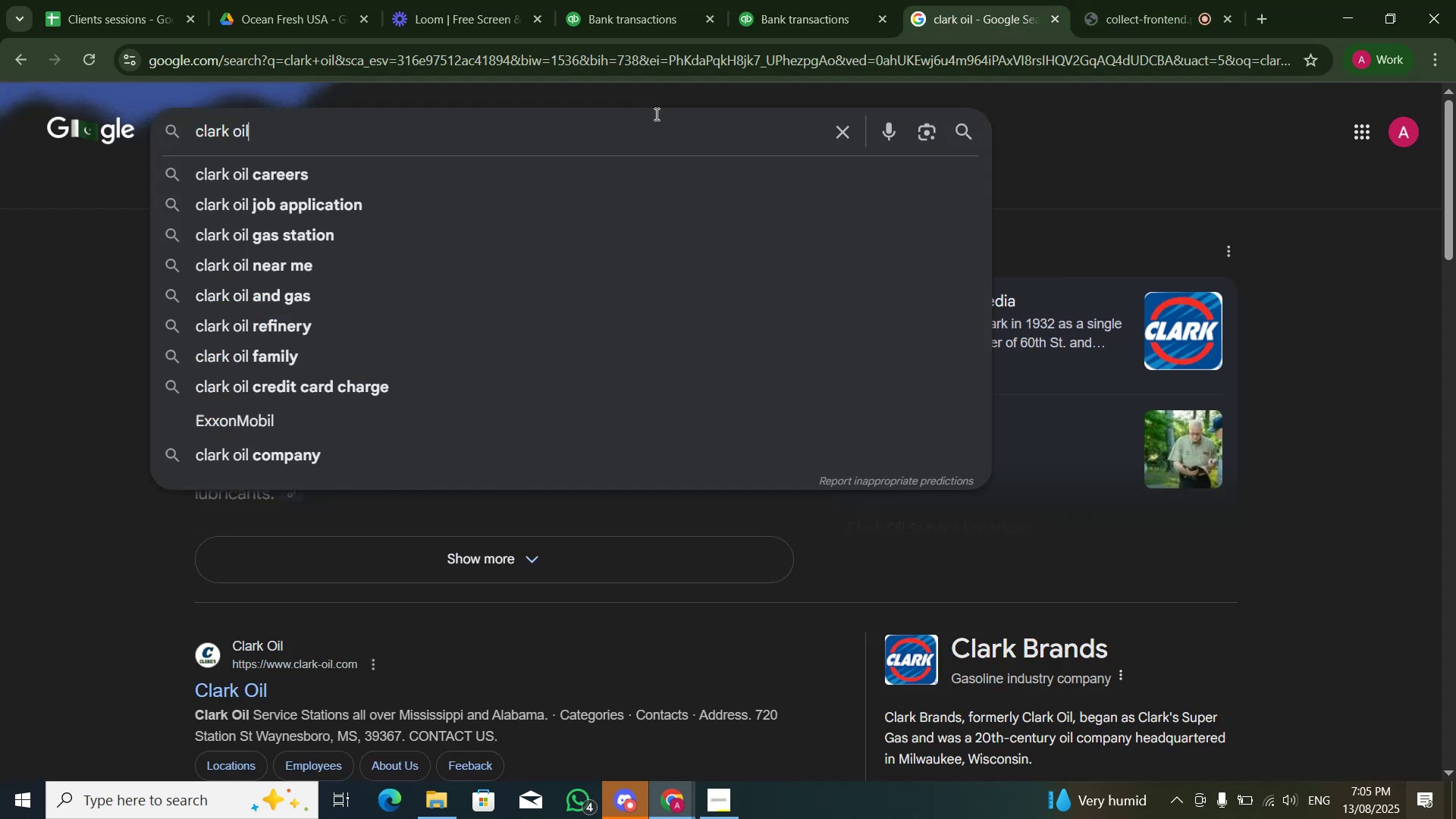 
key(Control+A)
 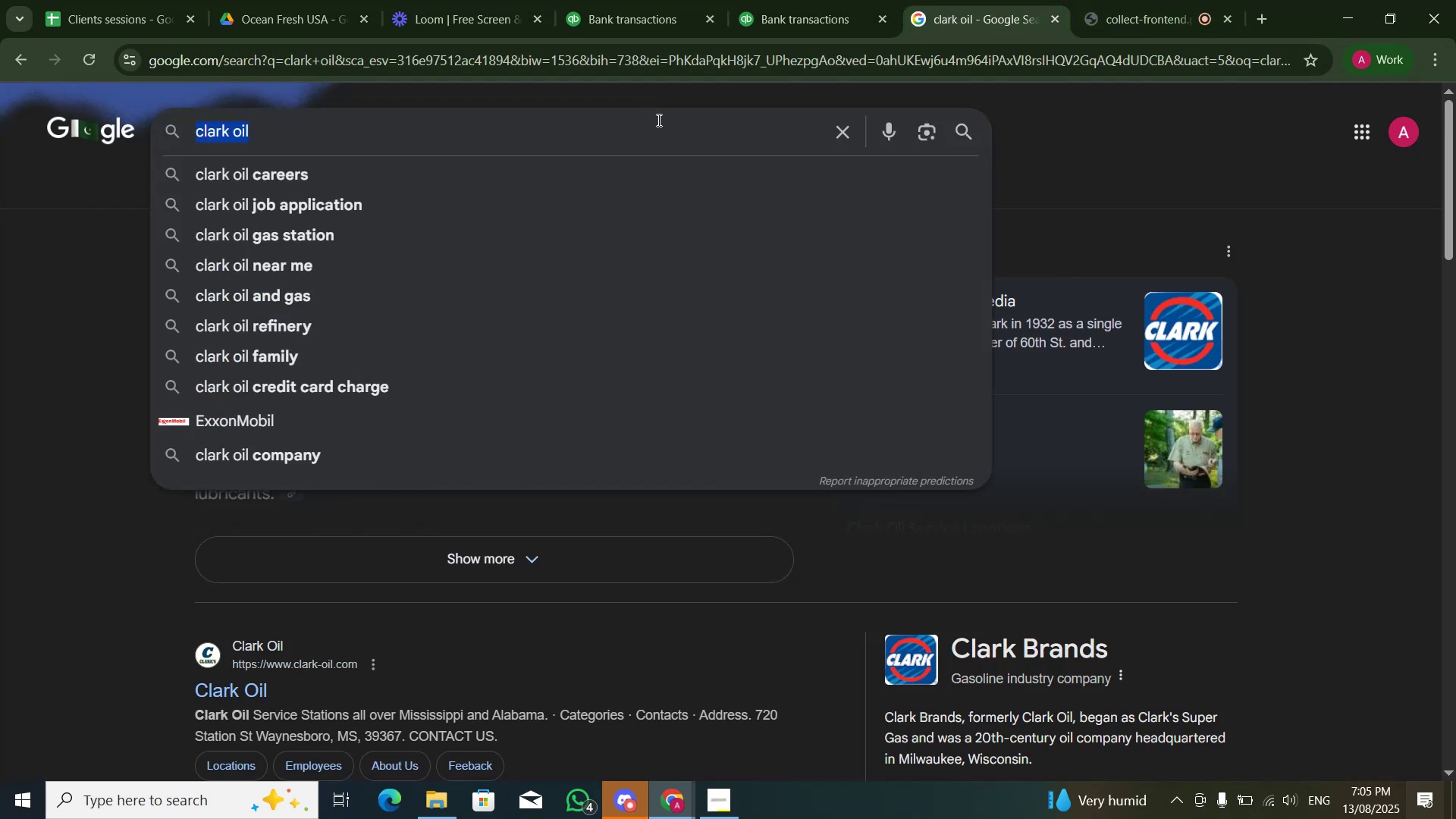 
key(Control+V)
 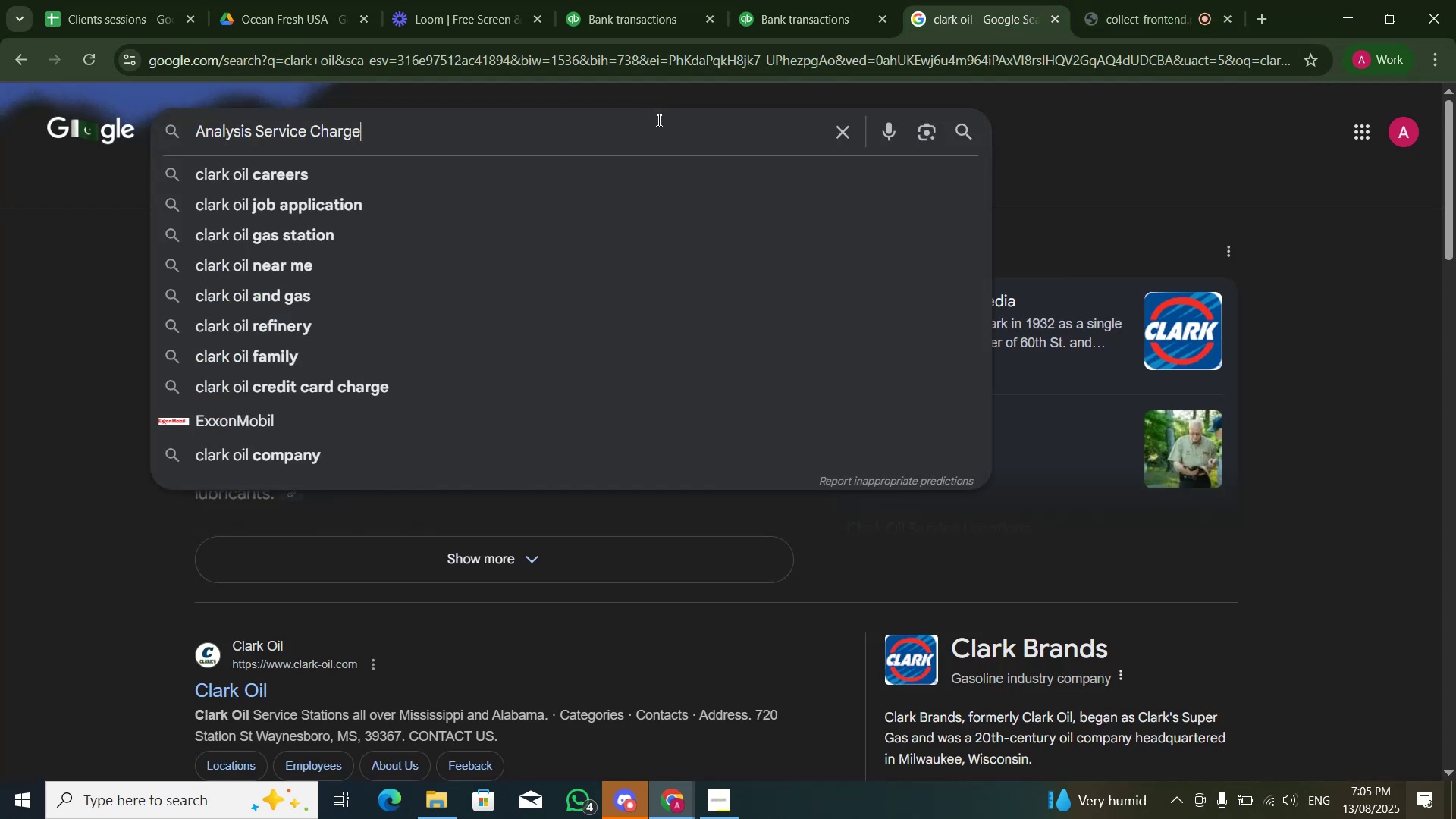 
key(NumpadEnter)
 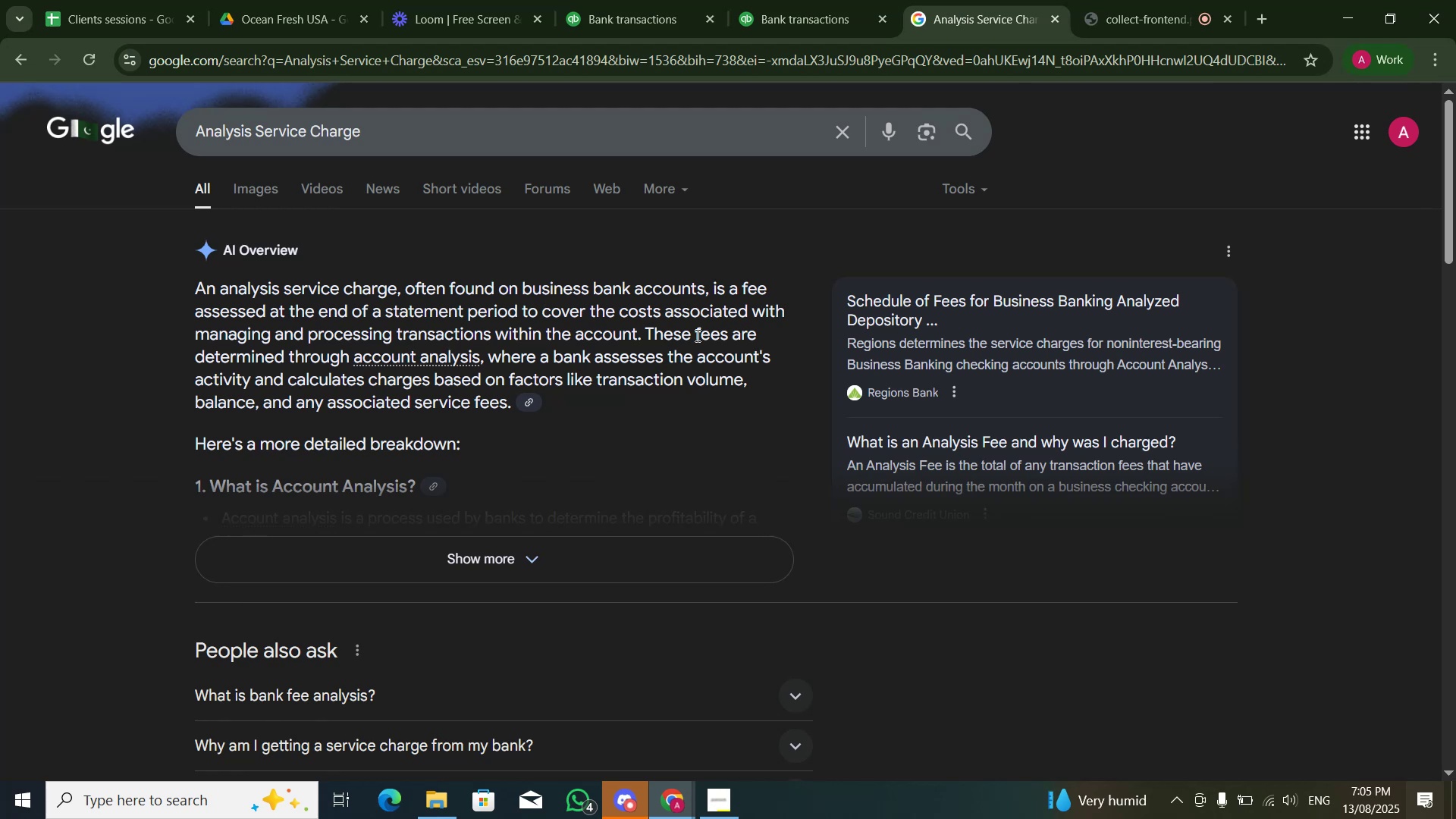 
wait(19.74)
 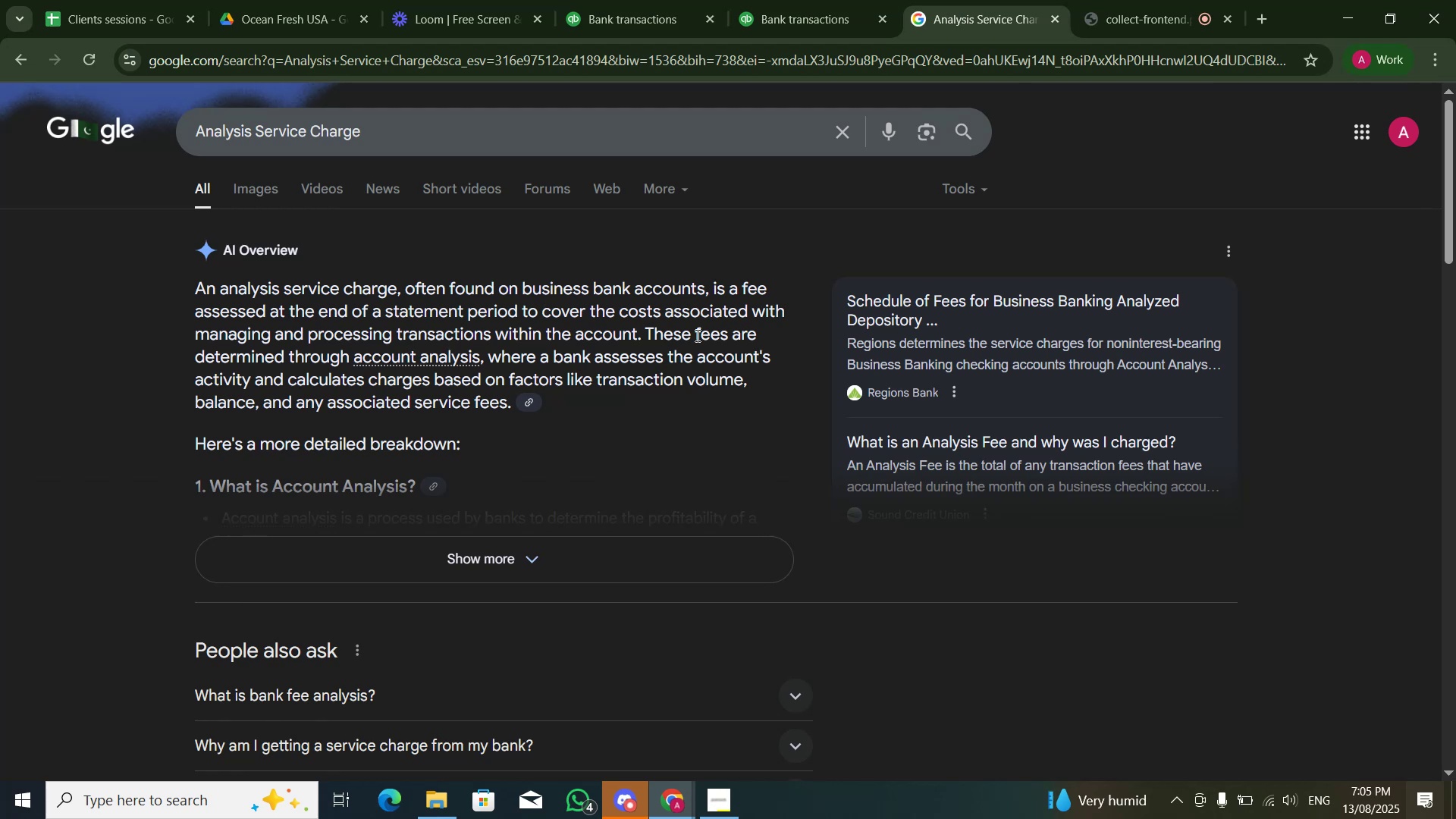 
left_click([857, 1])
 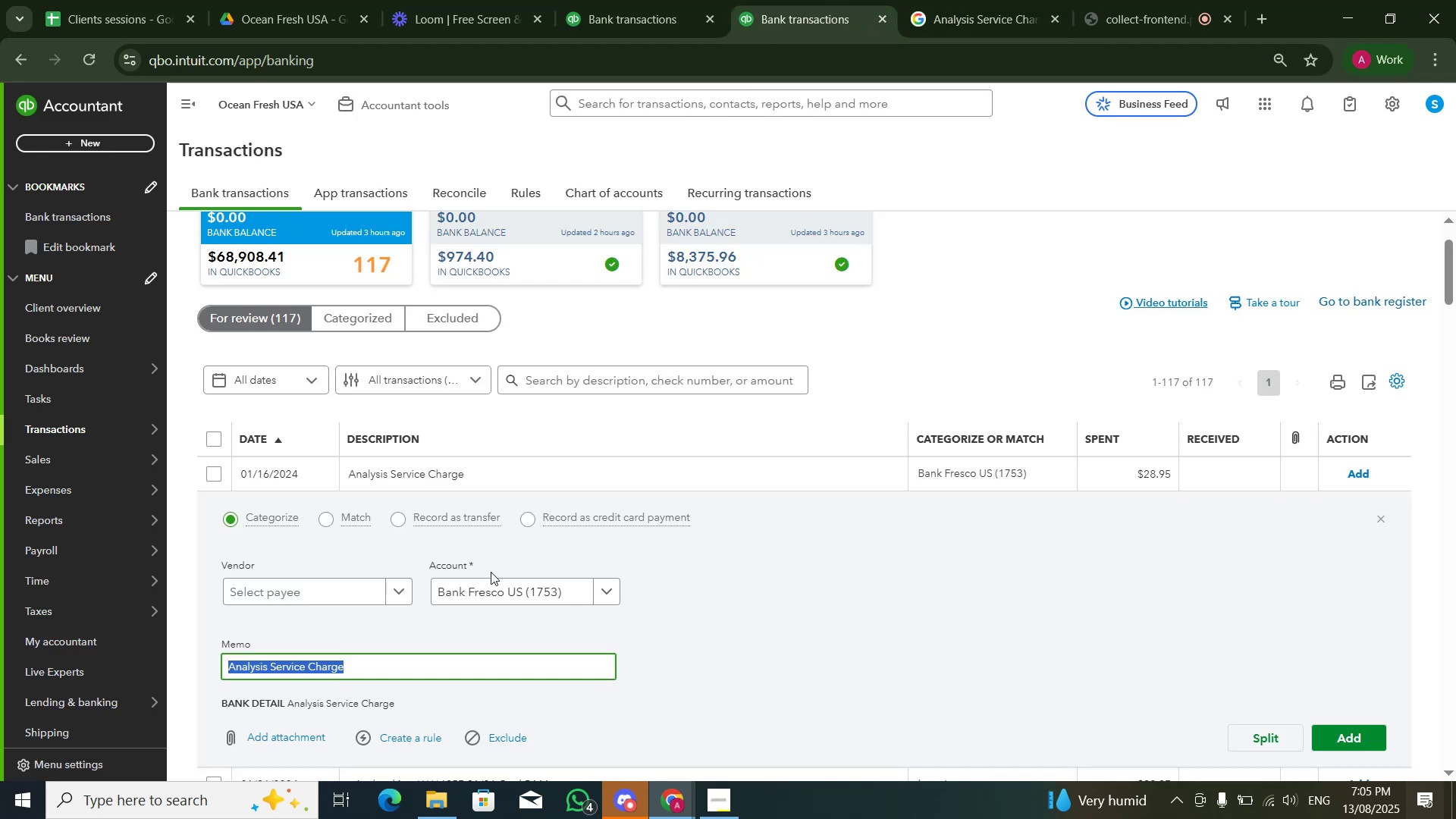 
double_click([494, 591])
 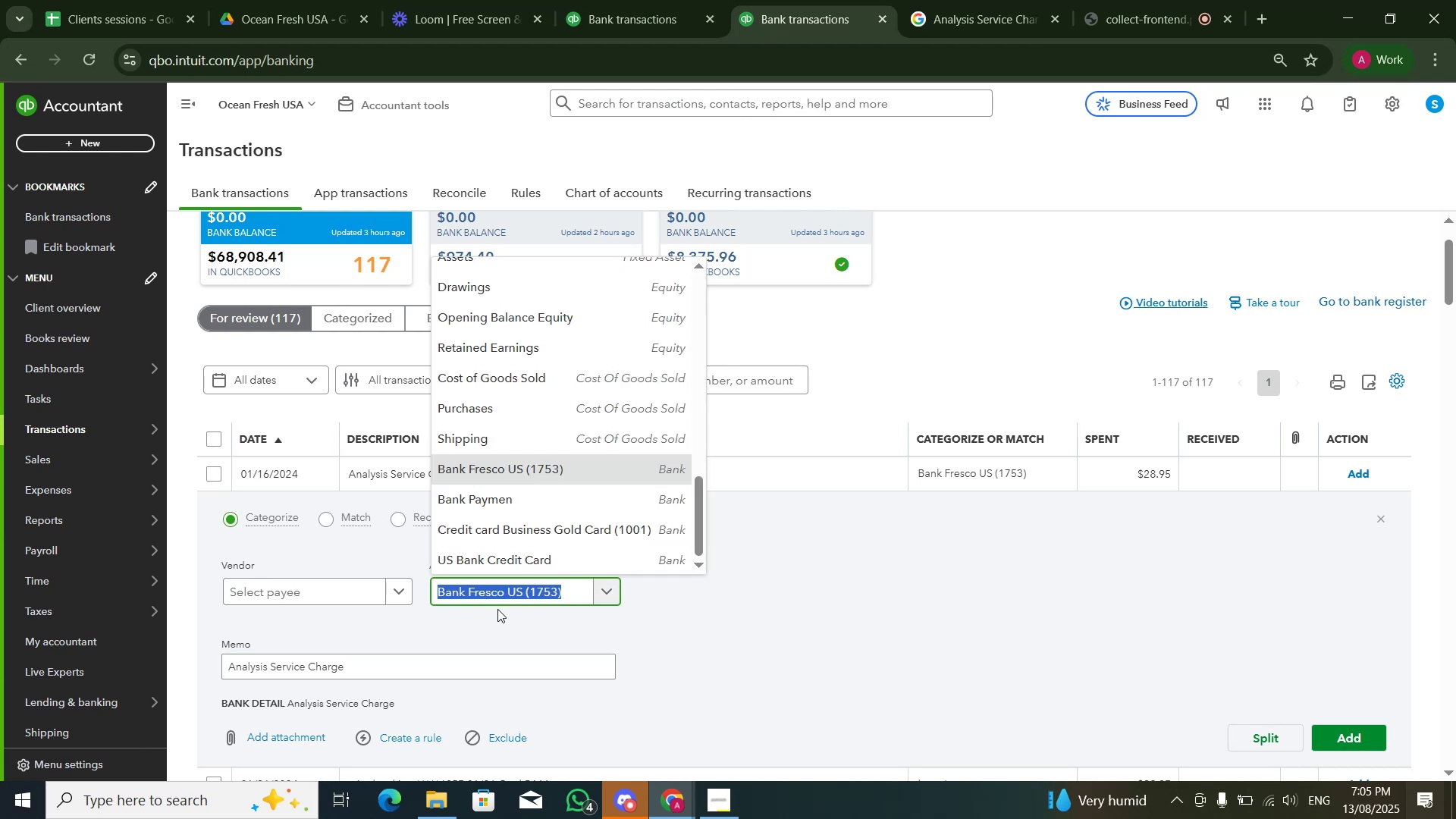 
type(Bank cha)
 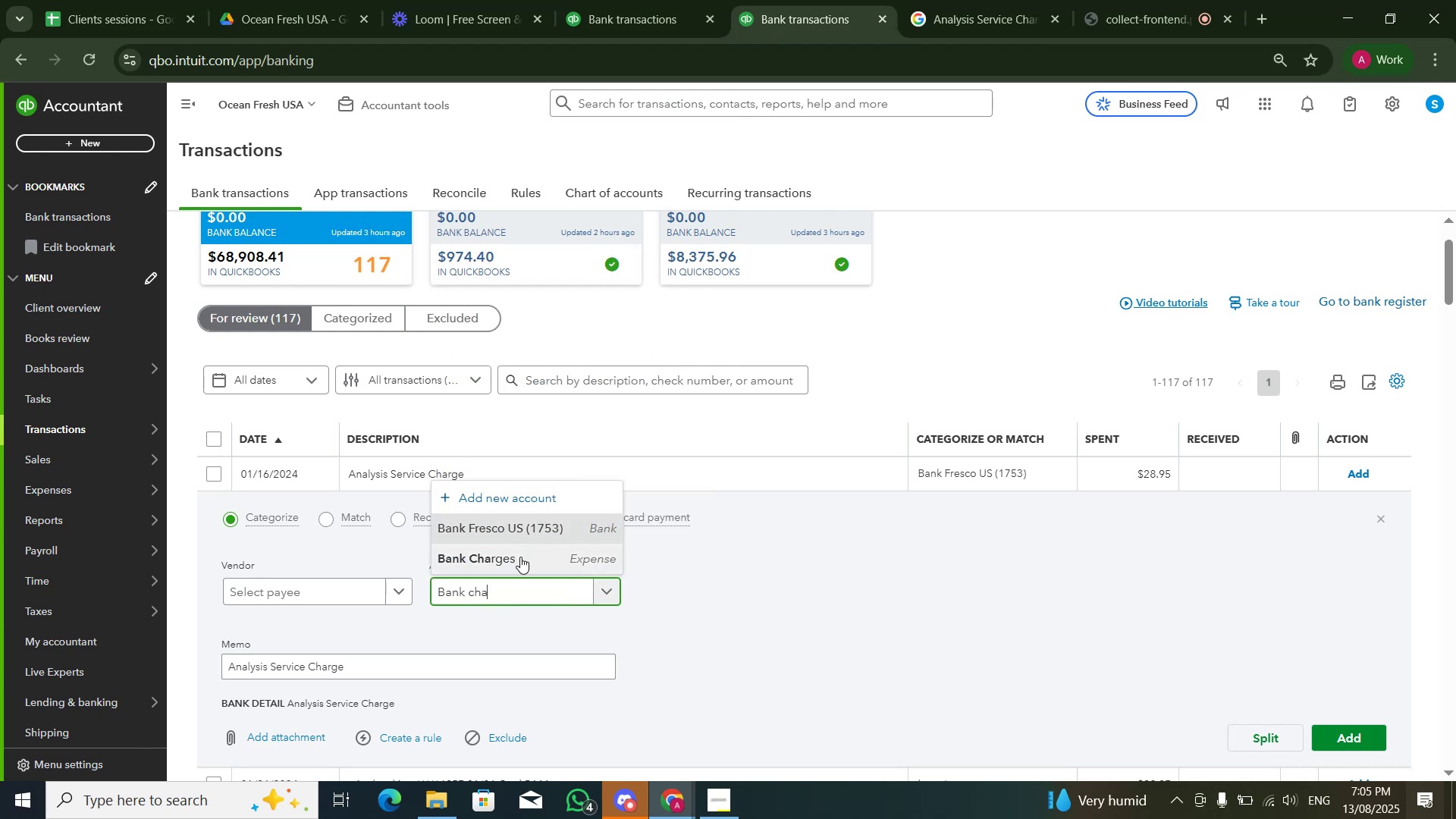 
double_click([1018, 615])
 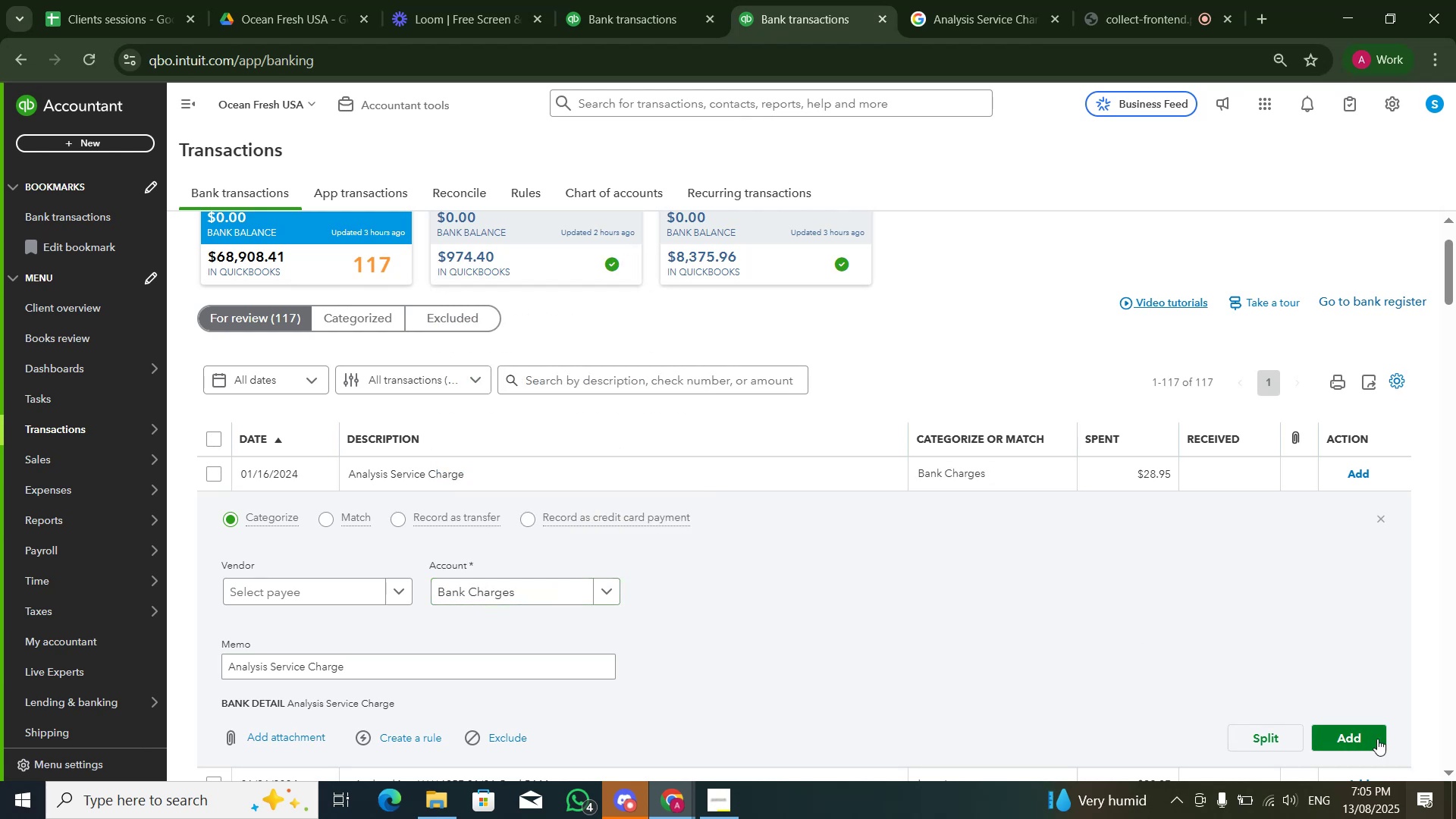 
left_click([1376, 740])
 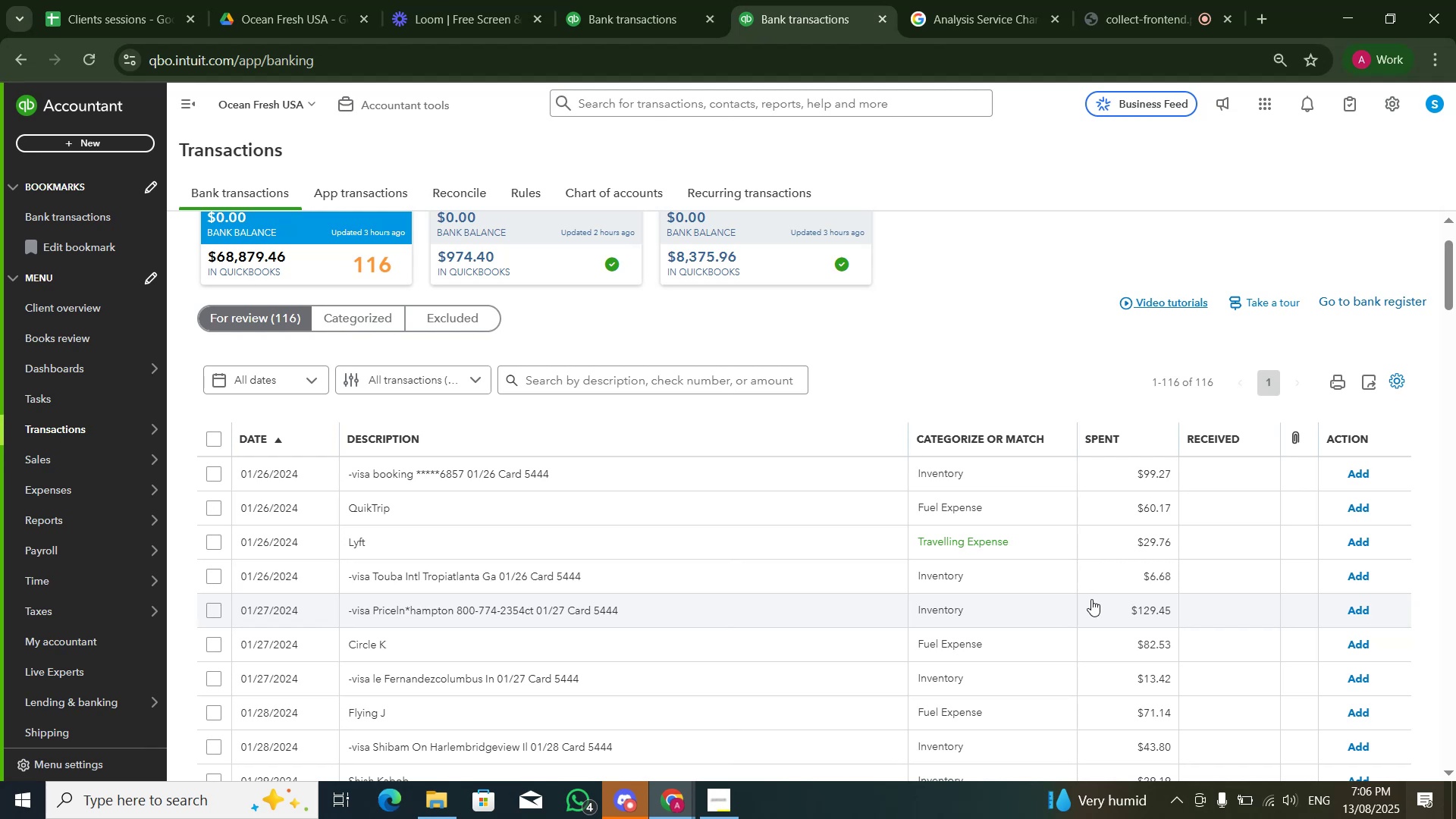 
wait(20.42)
 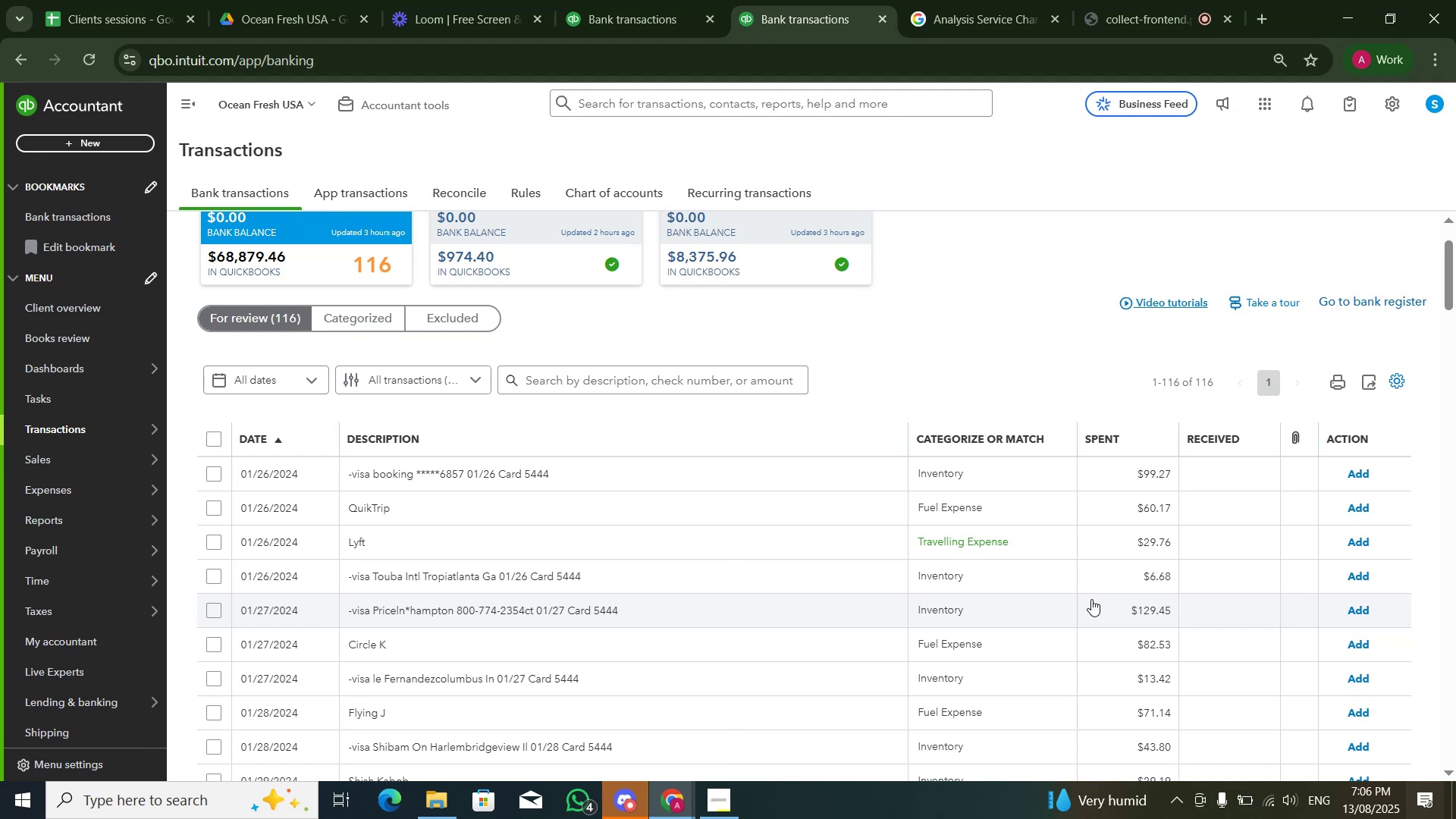 
left_click([645, 521])
 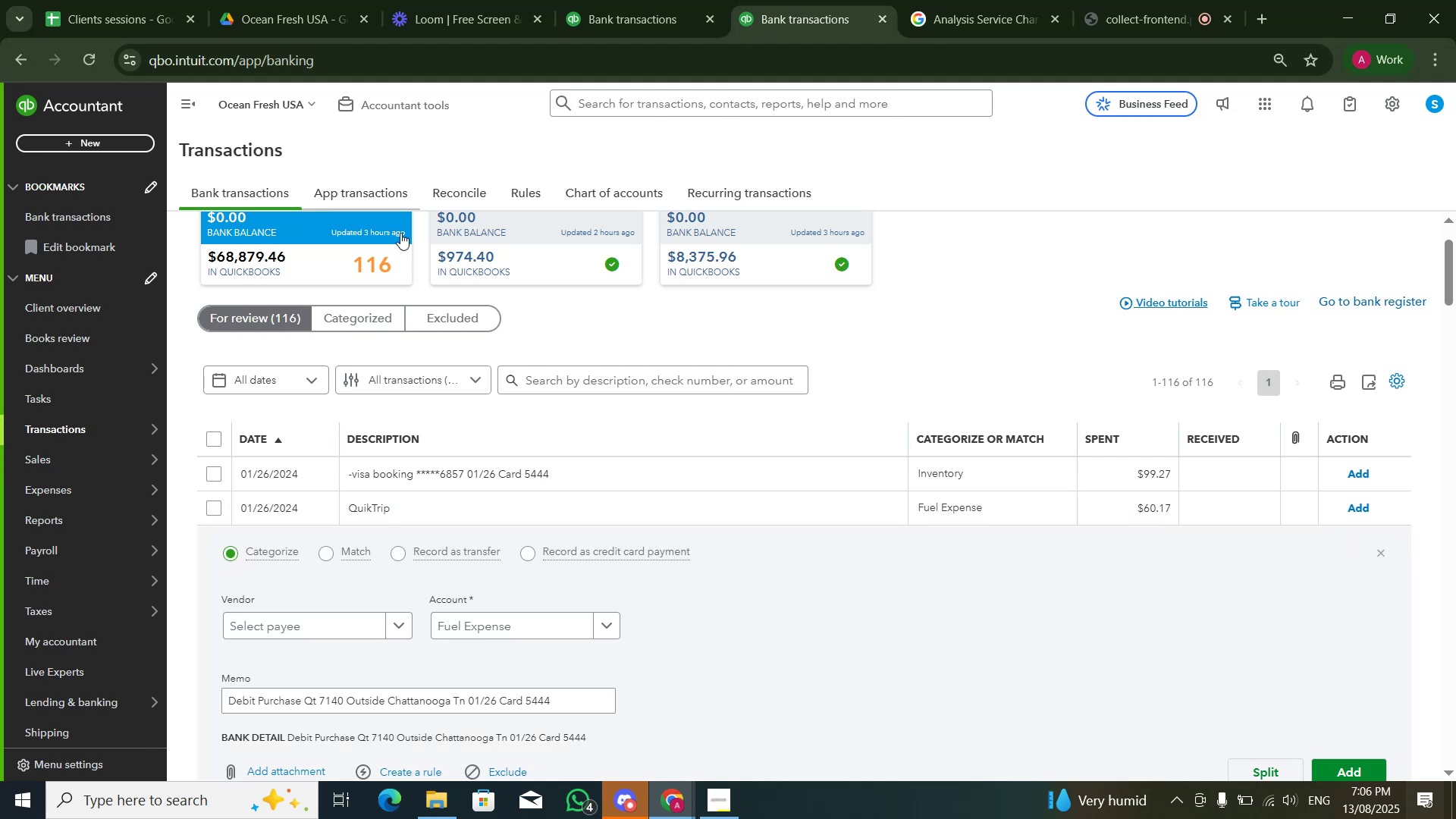 
scroll: coordinate [421, 391], scroll_direction: down, amount: 3.0
 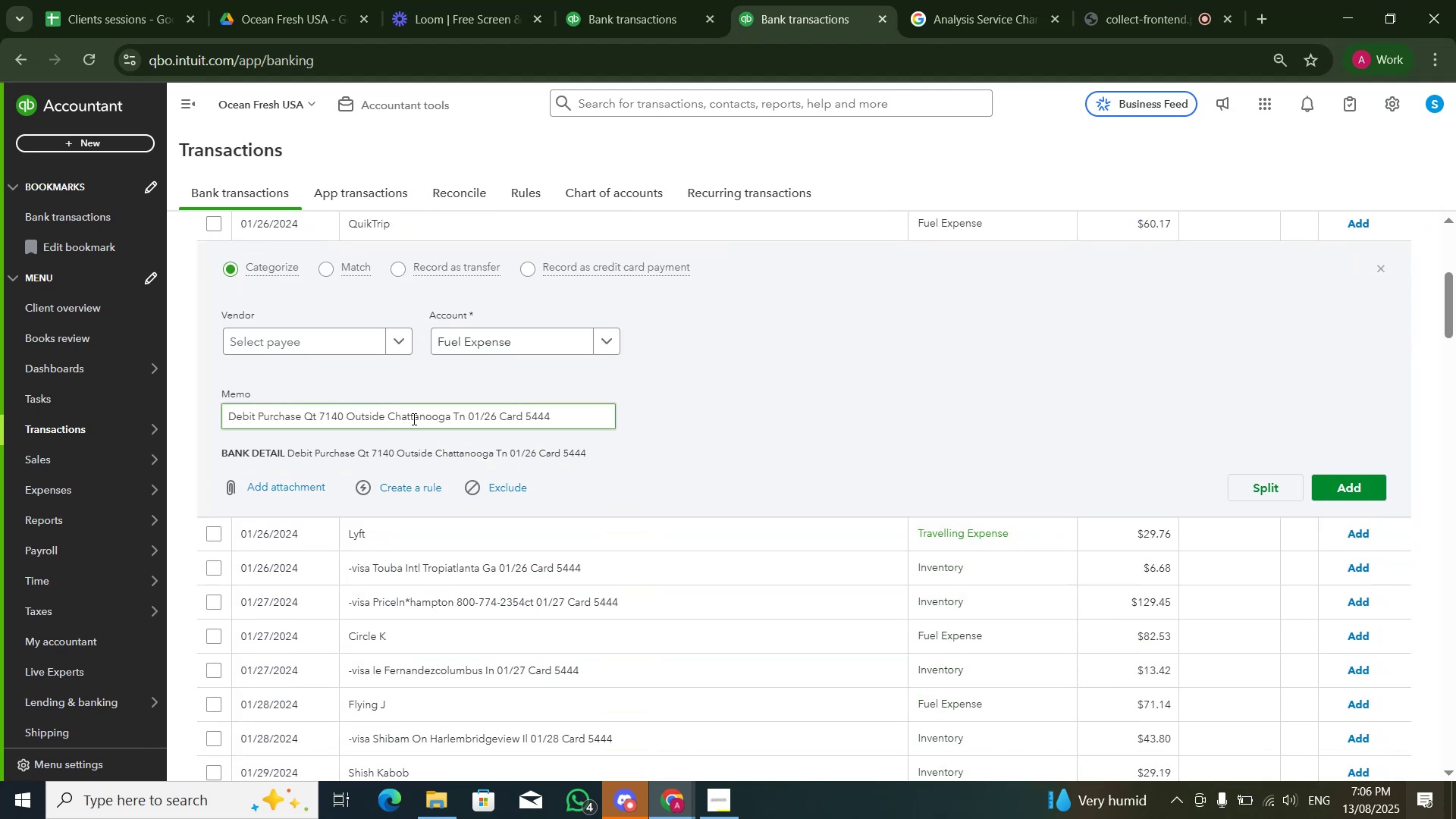 
scroll: coordinate [574, 416], scroll_direction: up, amount: 2.0
 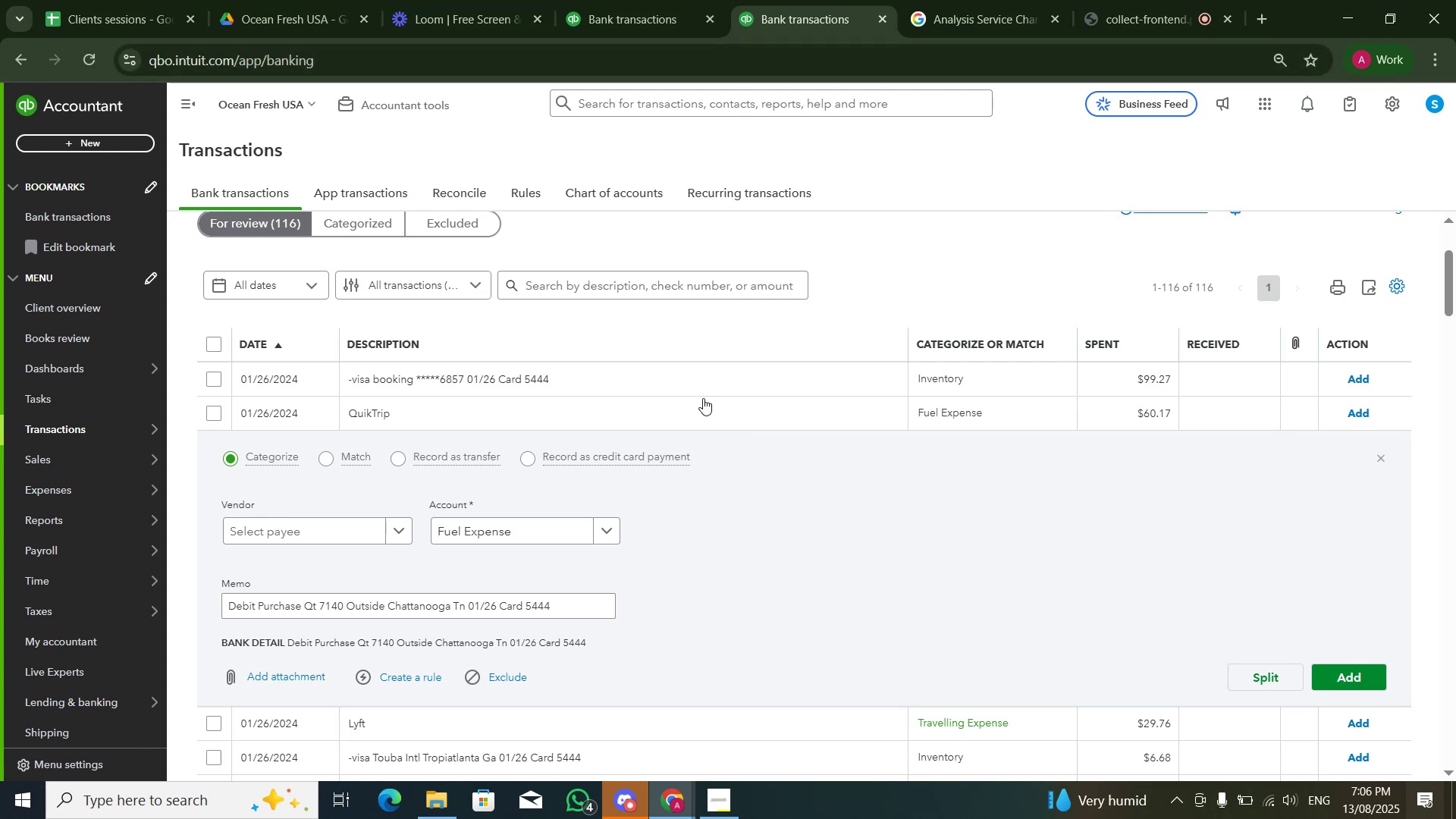 
left_click([546, 525])
 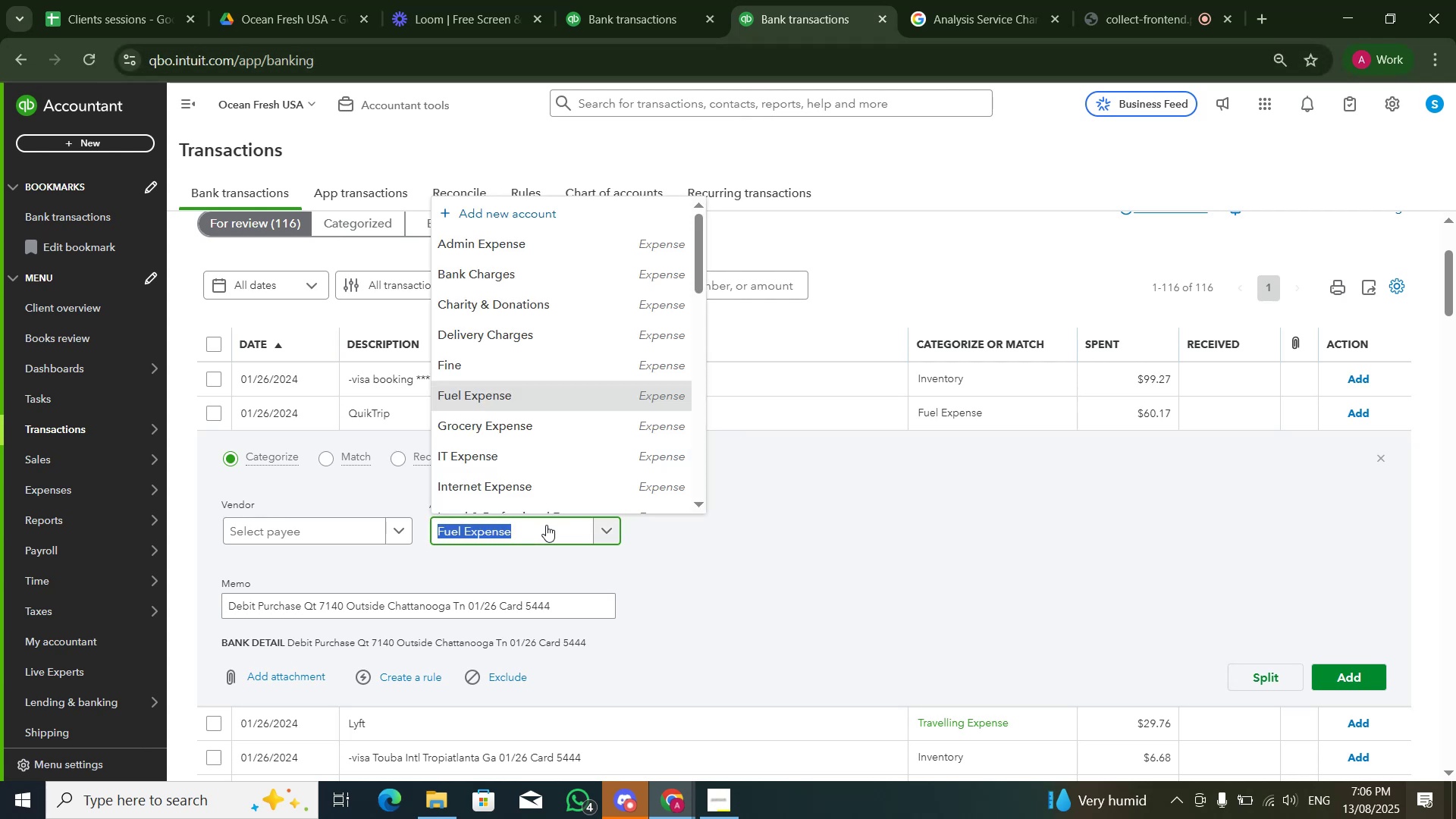 
type(trave)
 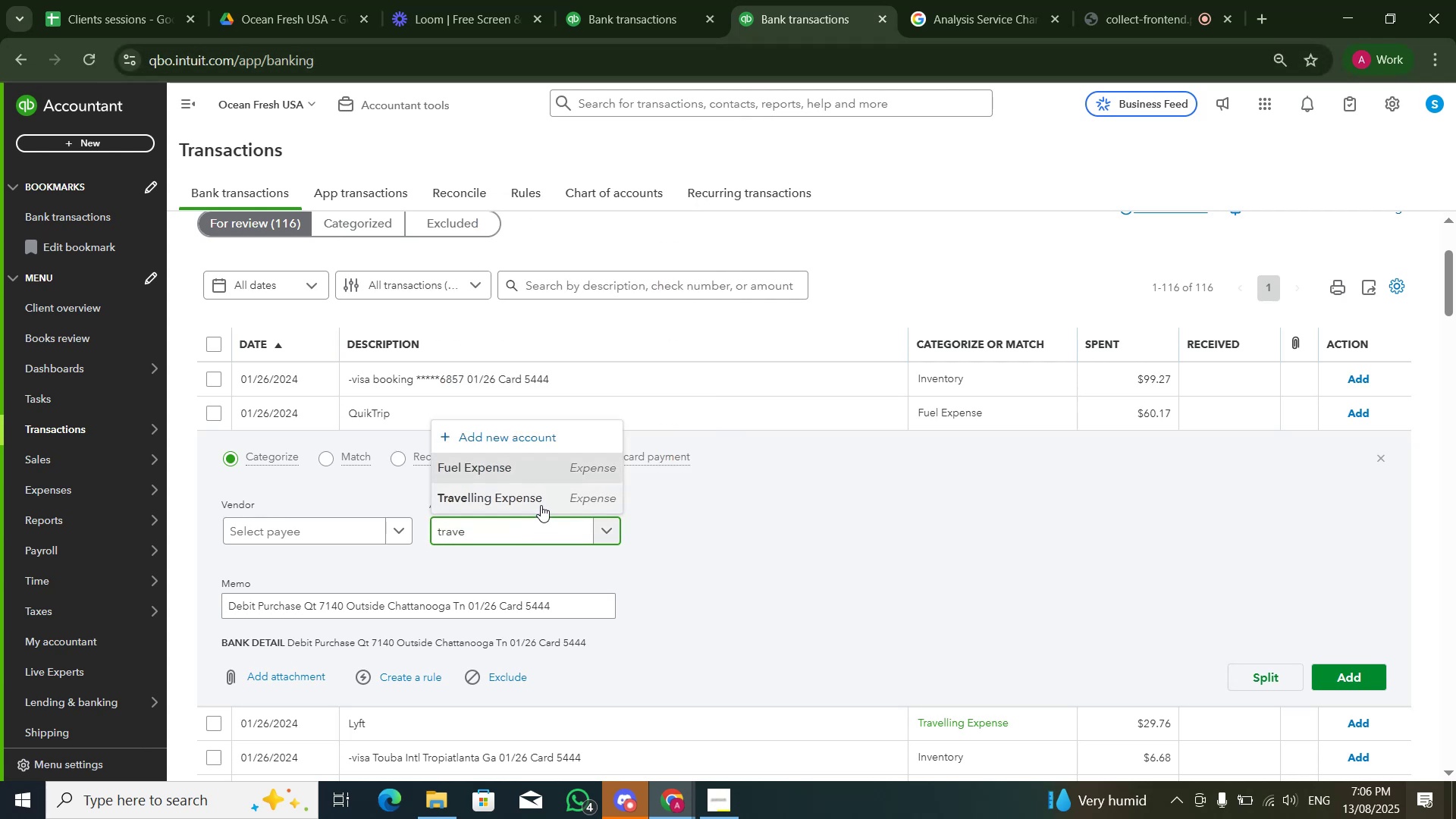 
left_click([541, 504])
 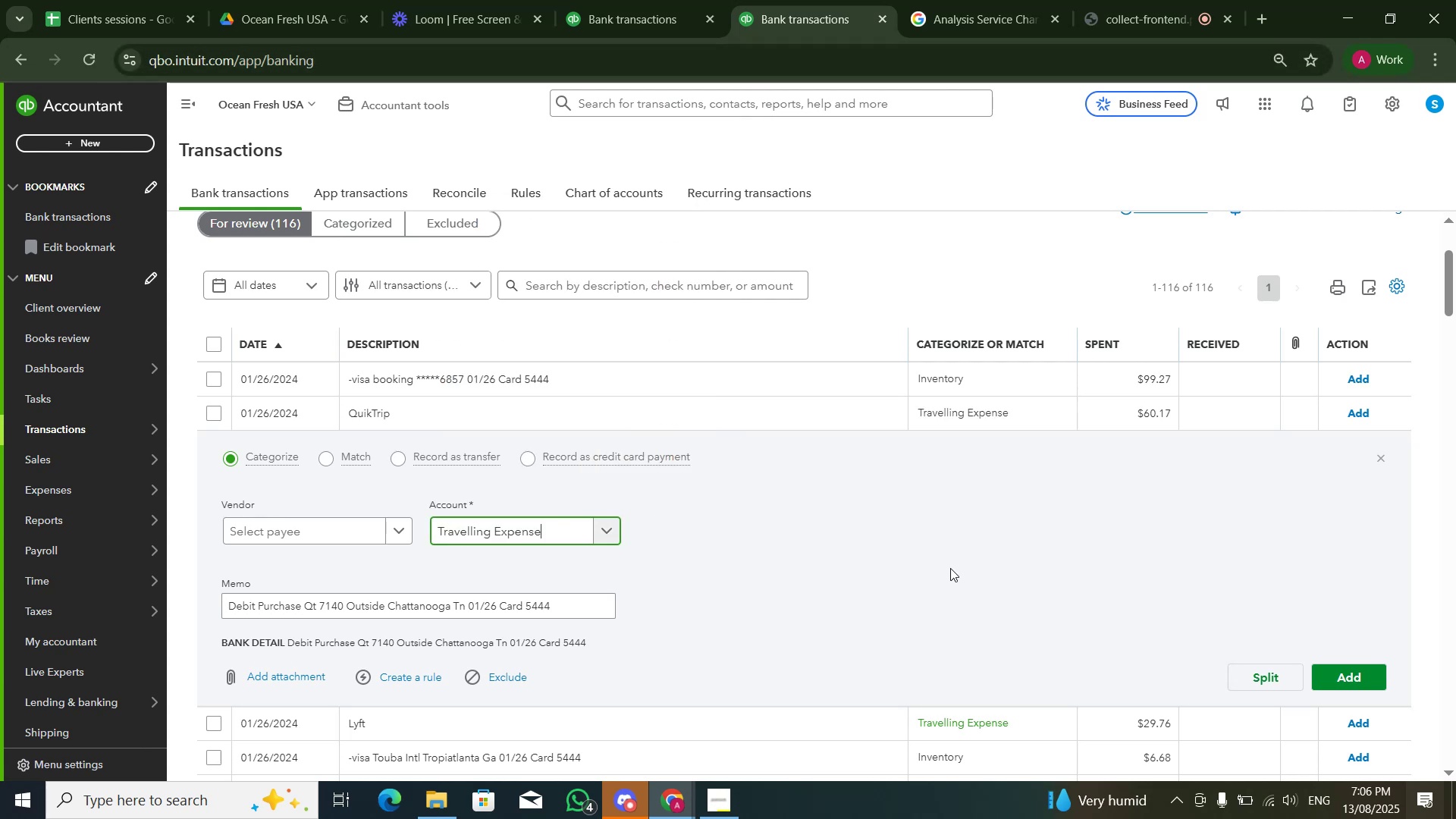 
double_click([950, 568])
 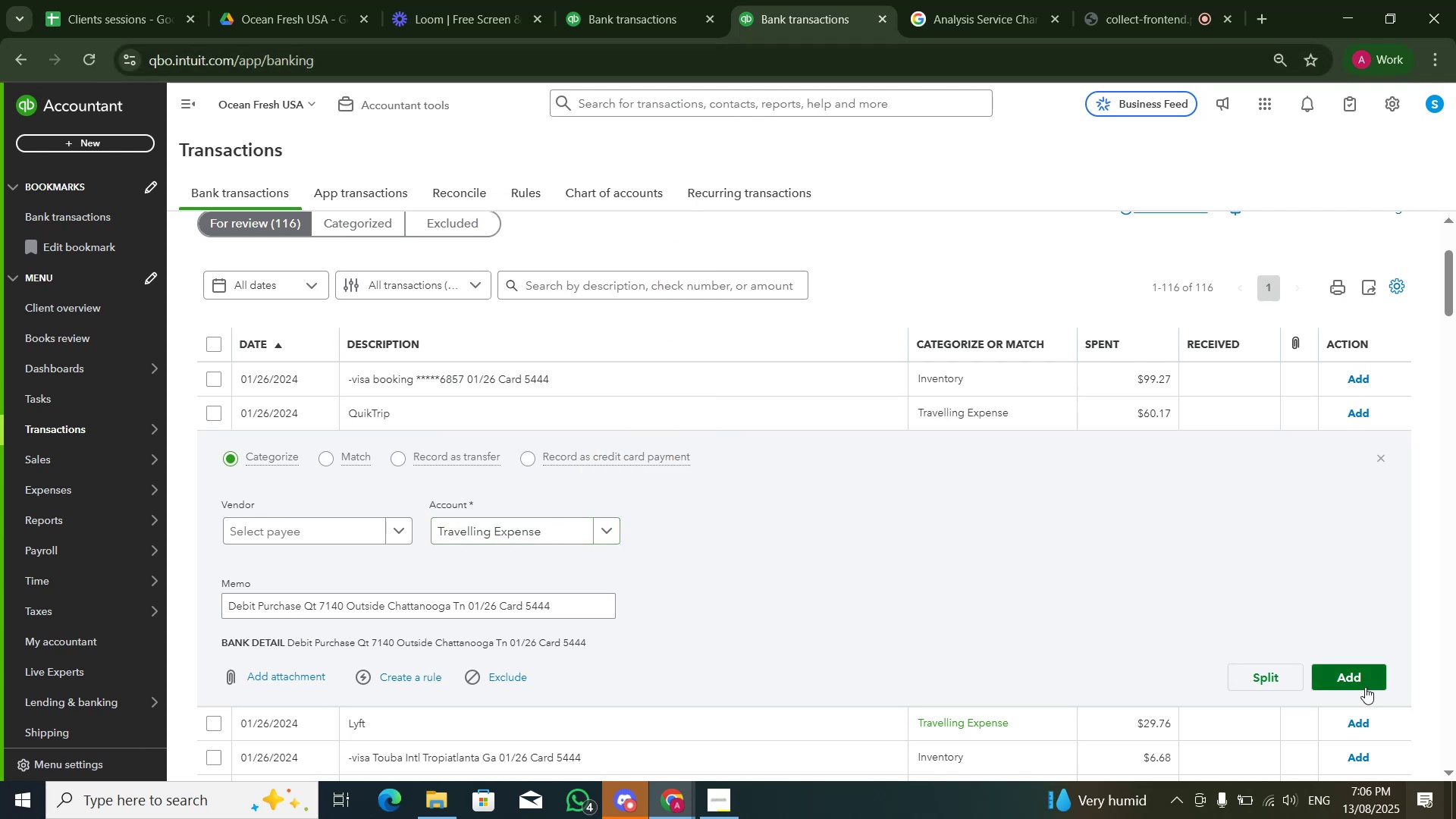 
left_click([1360, 680])
 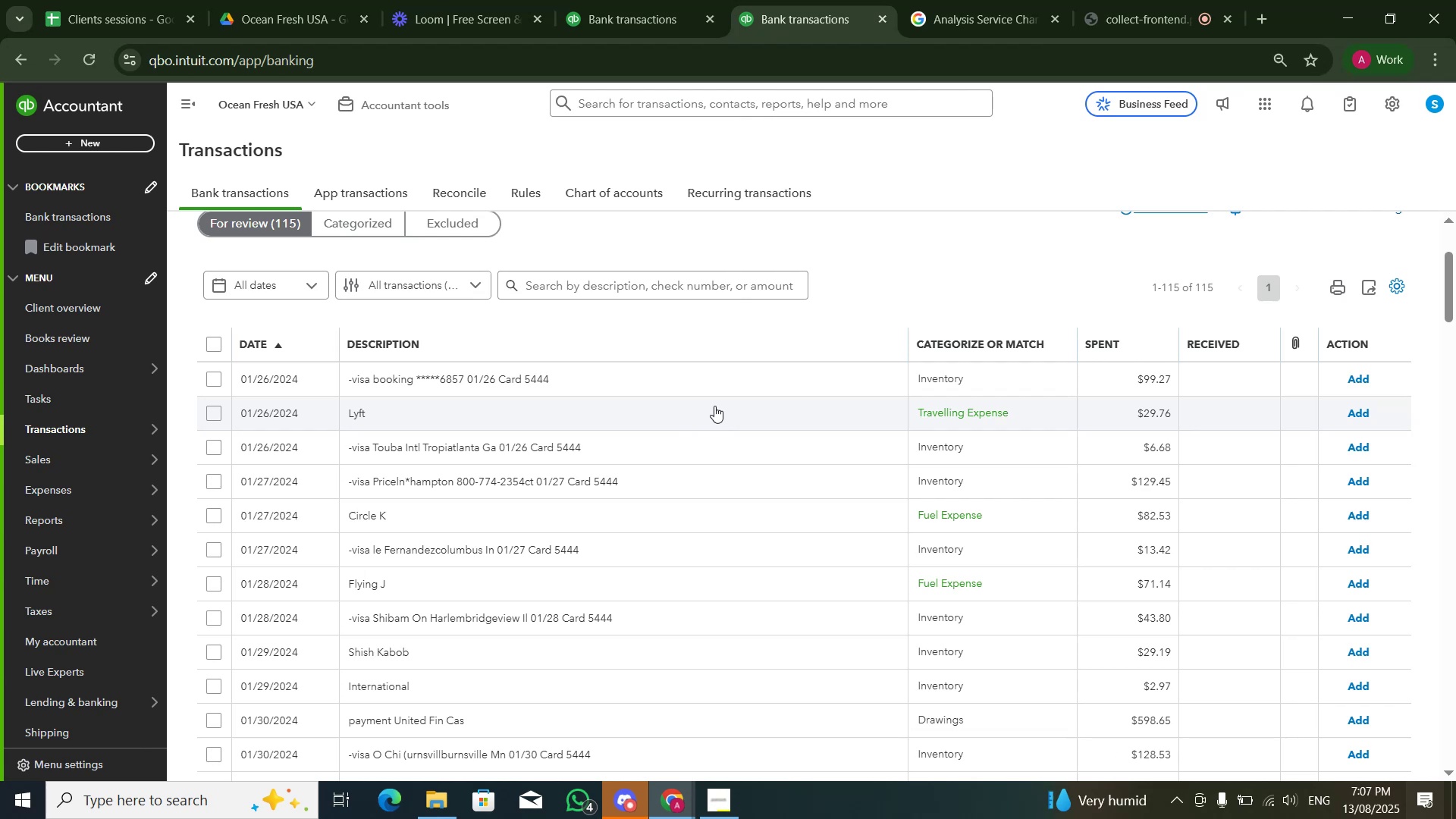 
wait(51.84)
 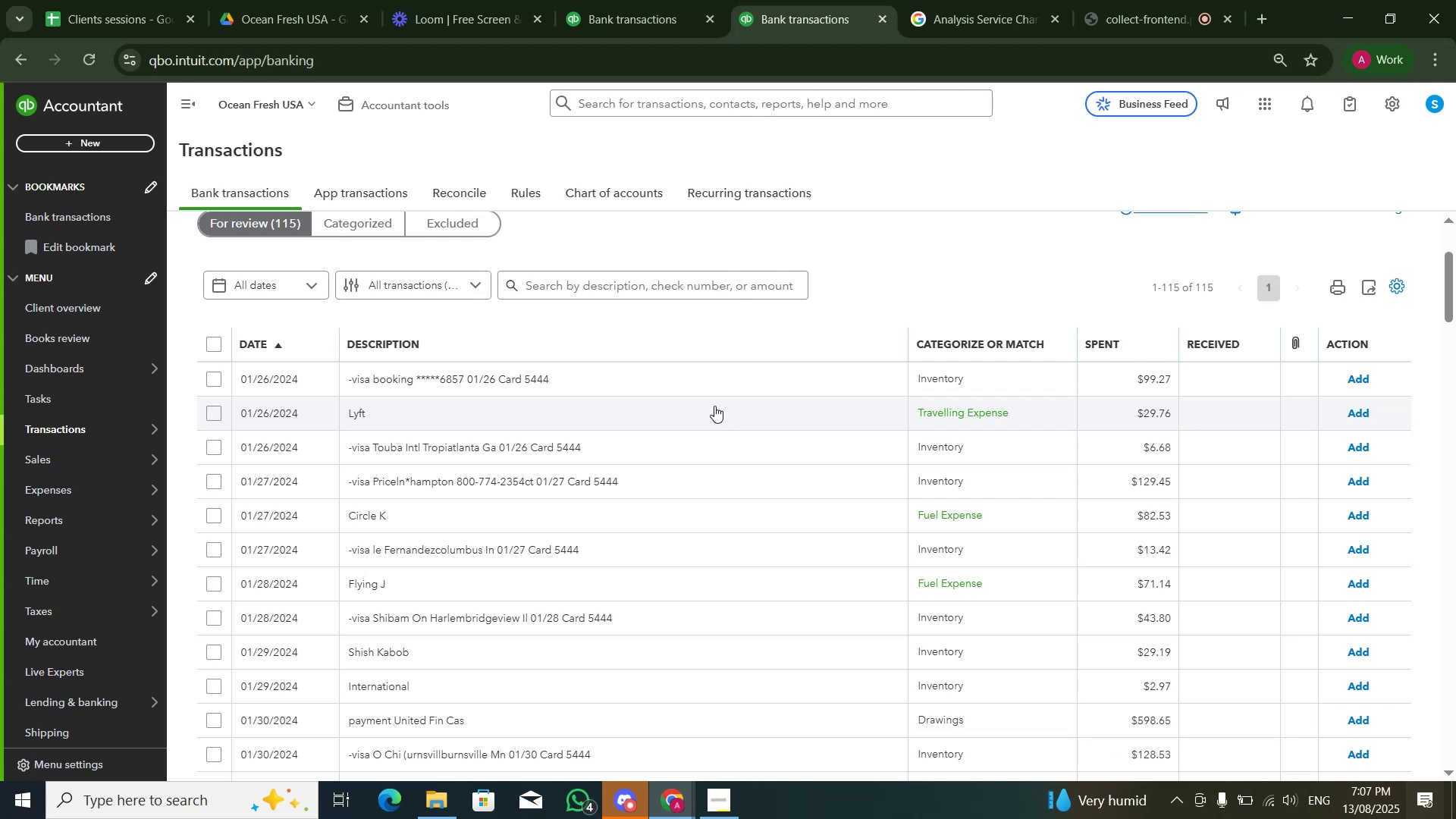 
scroll: coordinate [534, 520], scroll_direction: down, amount: 4.0
 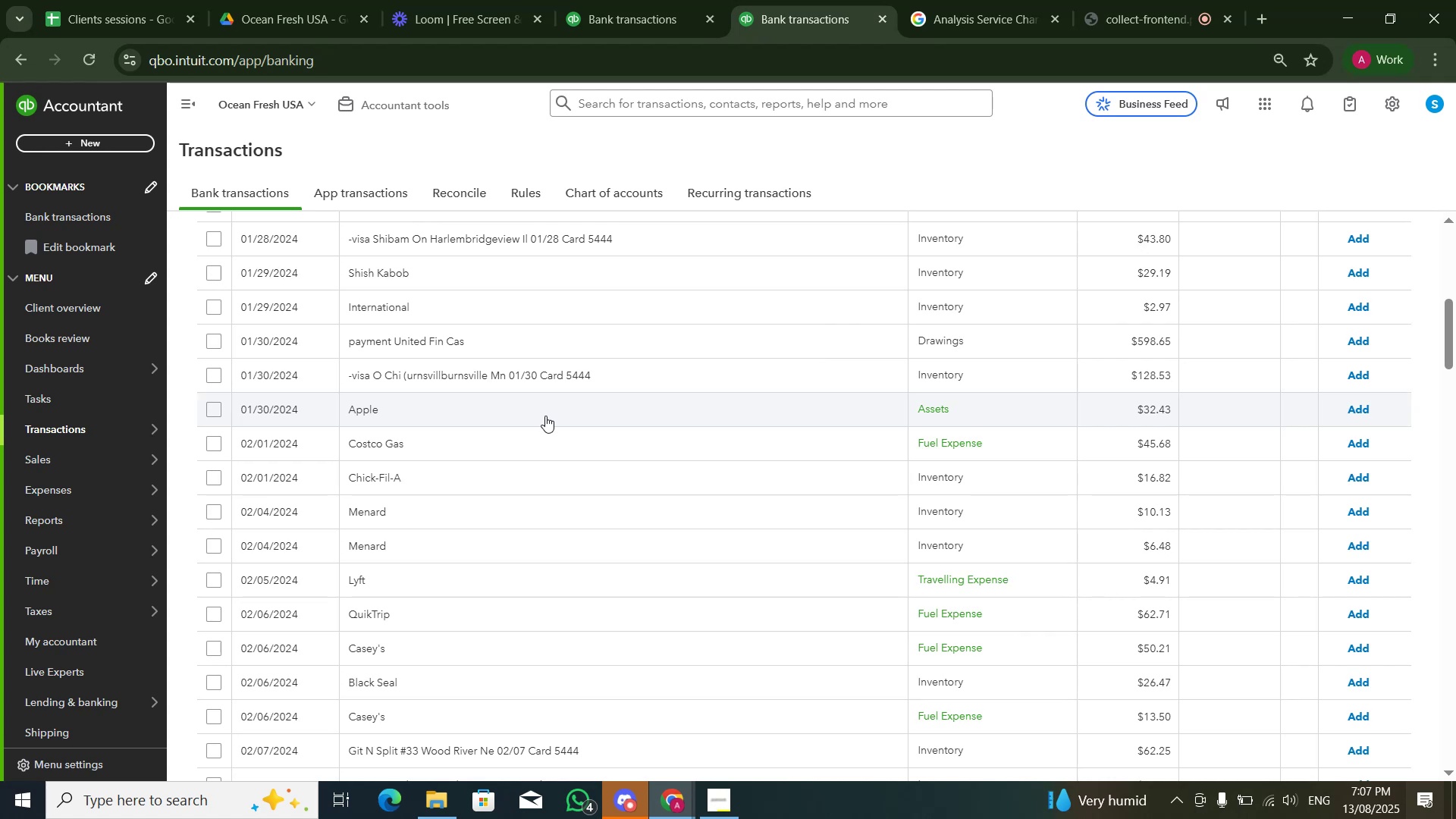 
wait(8.86)
 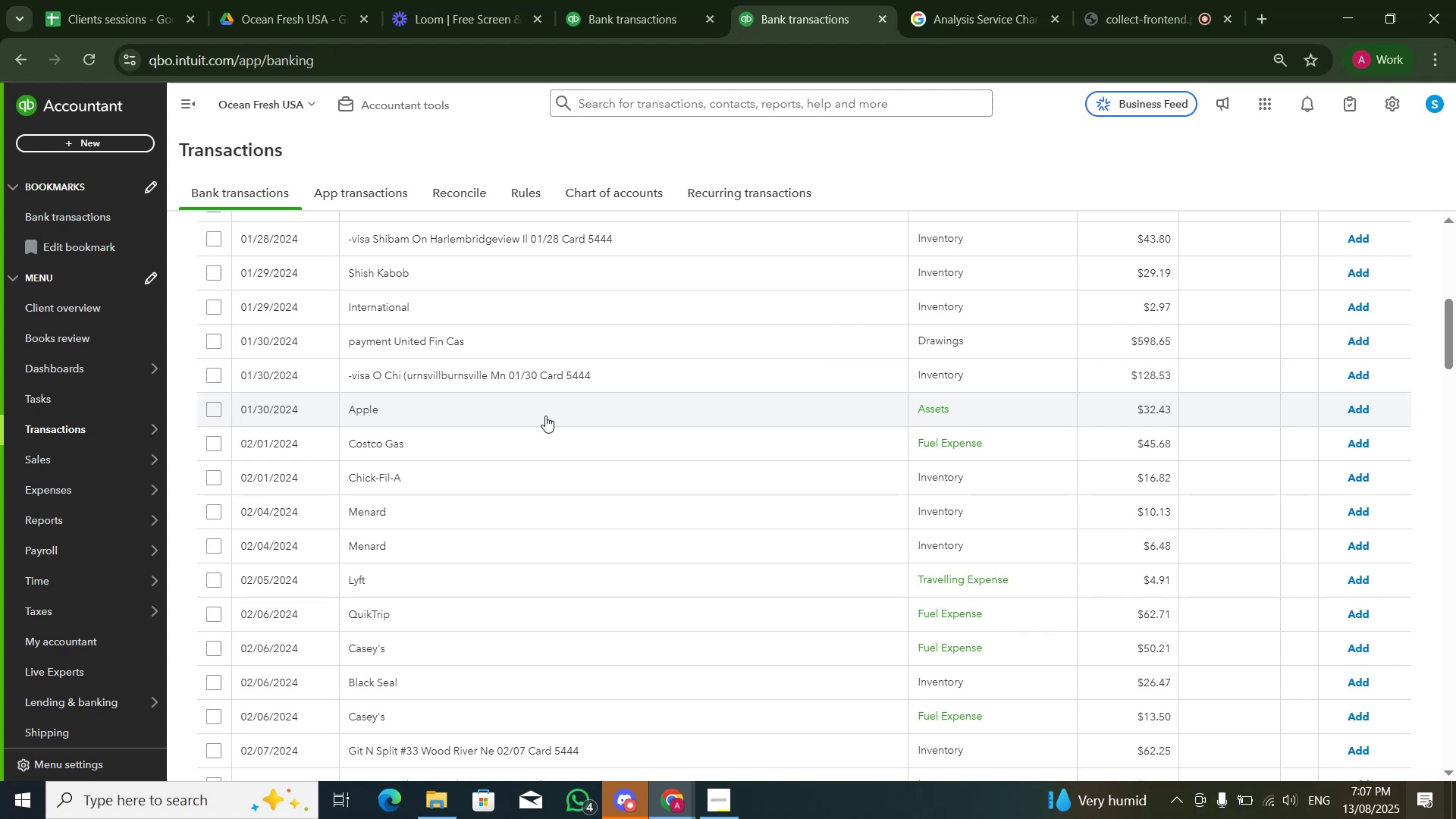 
scroll: coordinate [547, 422], scroll_direction: down, amount: 2.0
 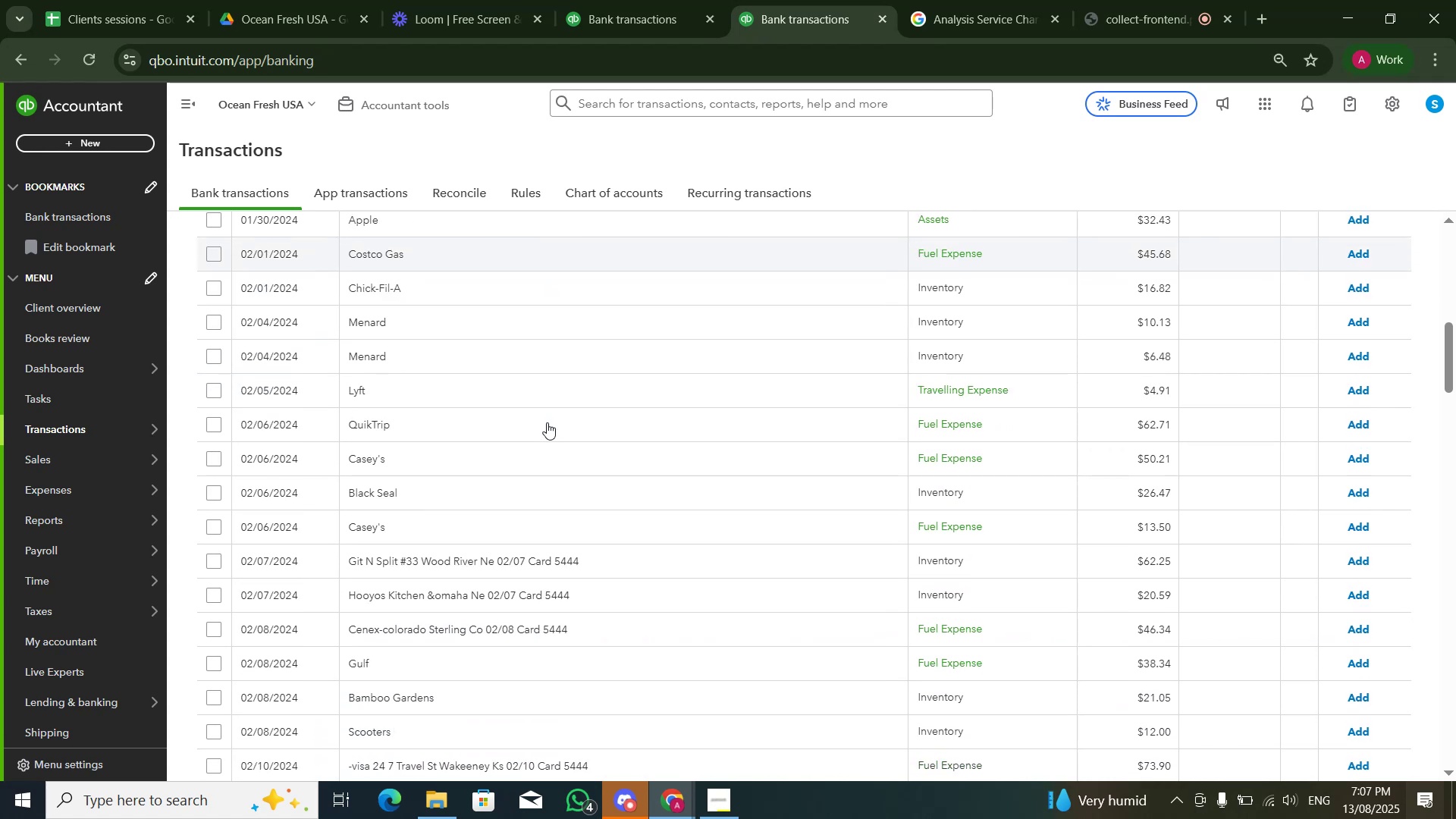 
scroll: coordinate [547, 422], scroll_direction: up, amount: 10.0
 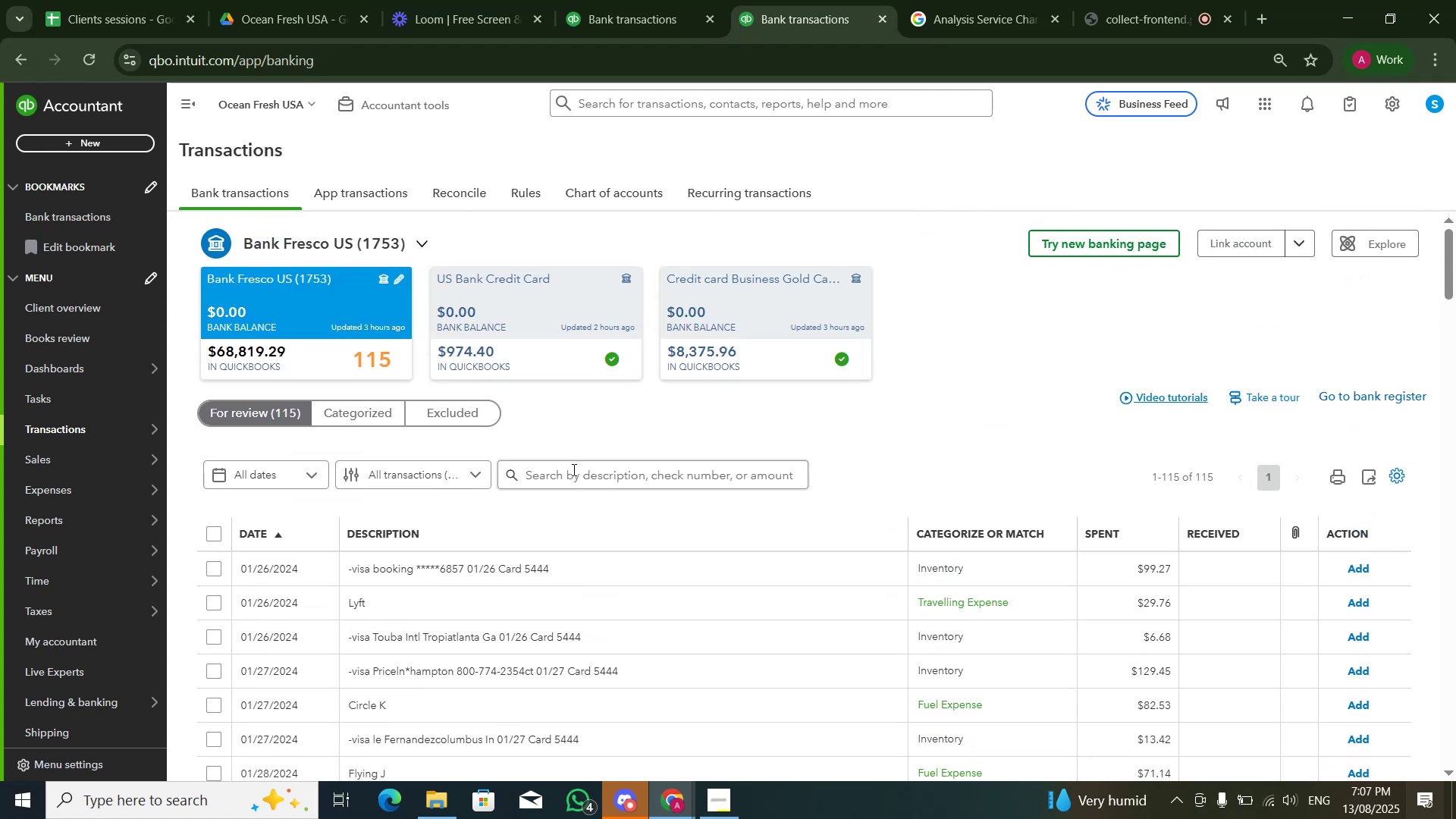 
left_click([573, 469])
 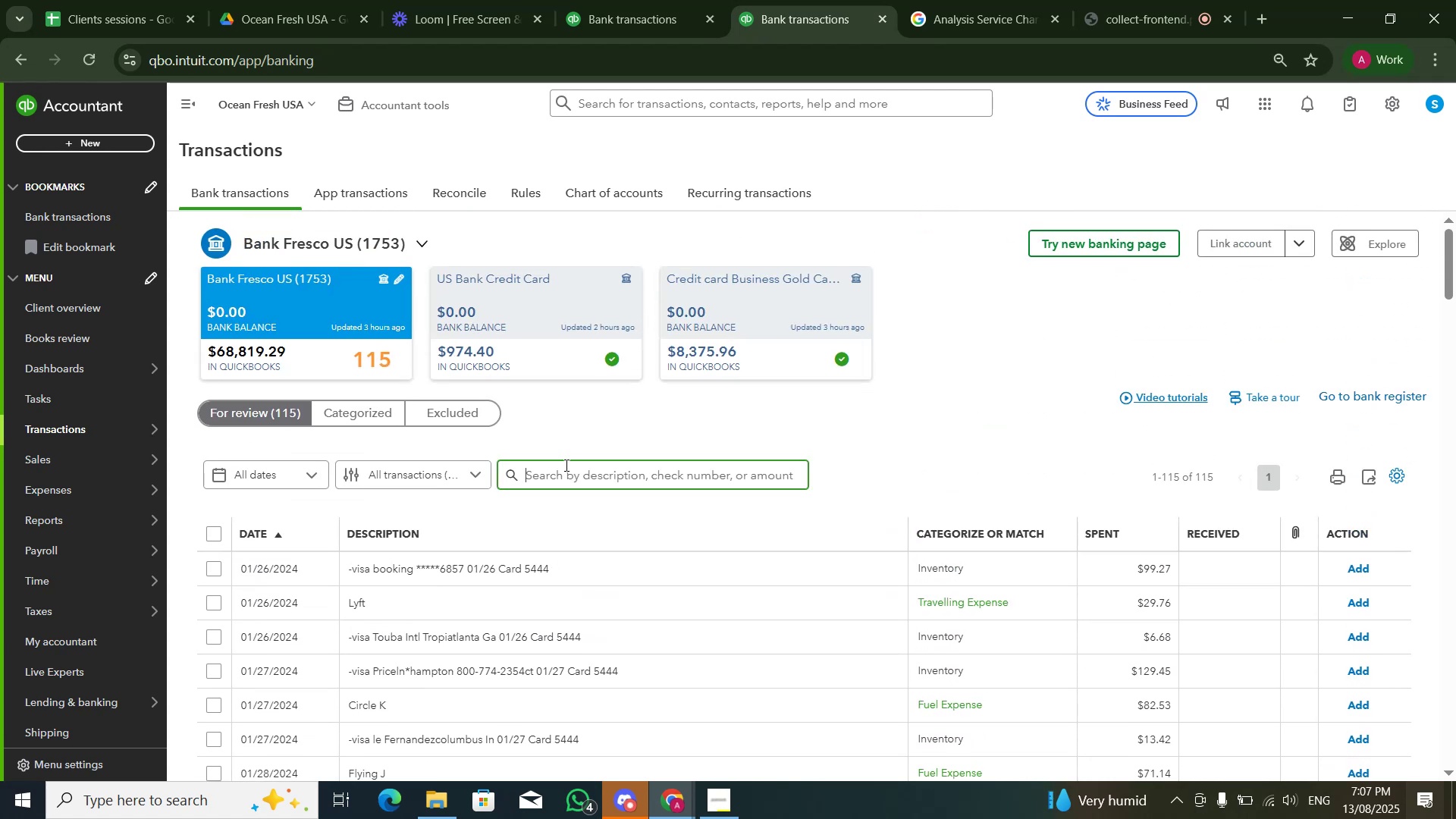 
type(lyft)
 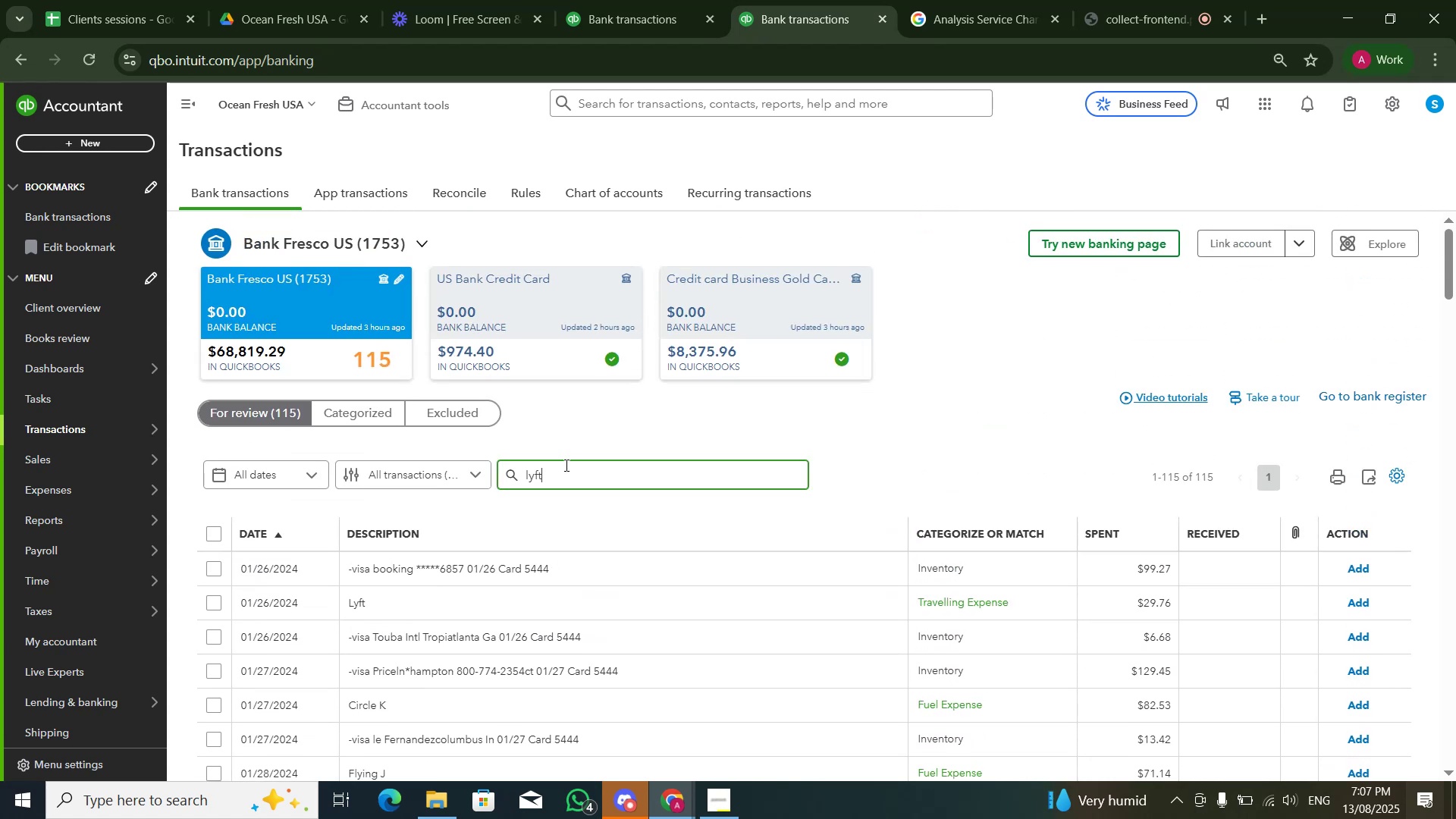 
key(Enter)
 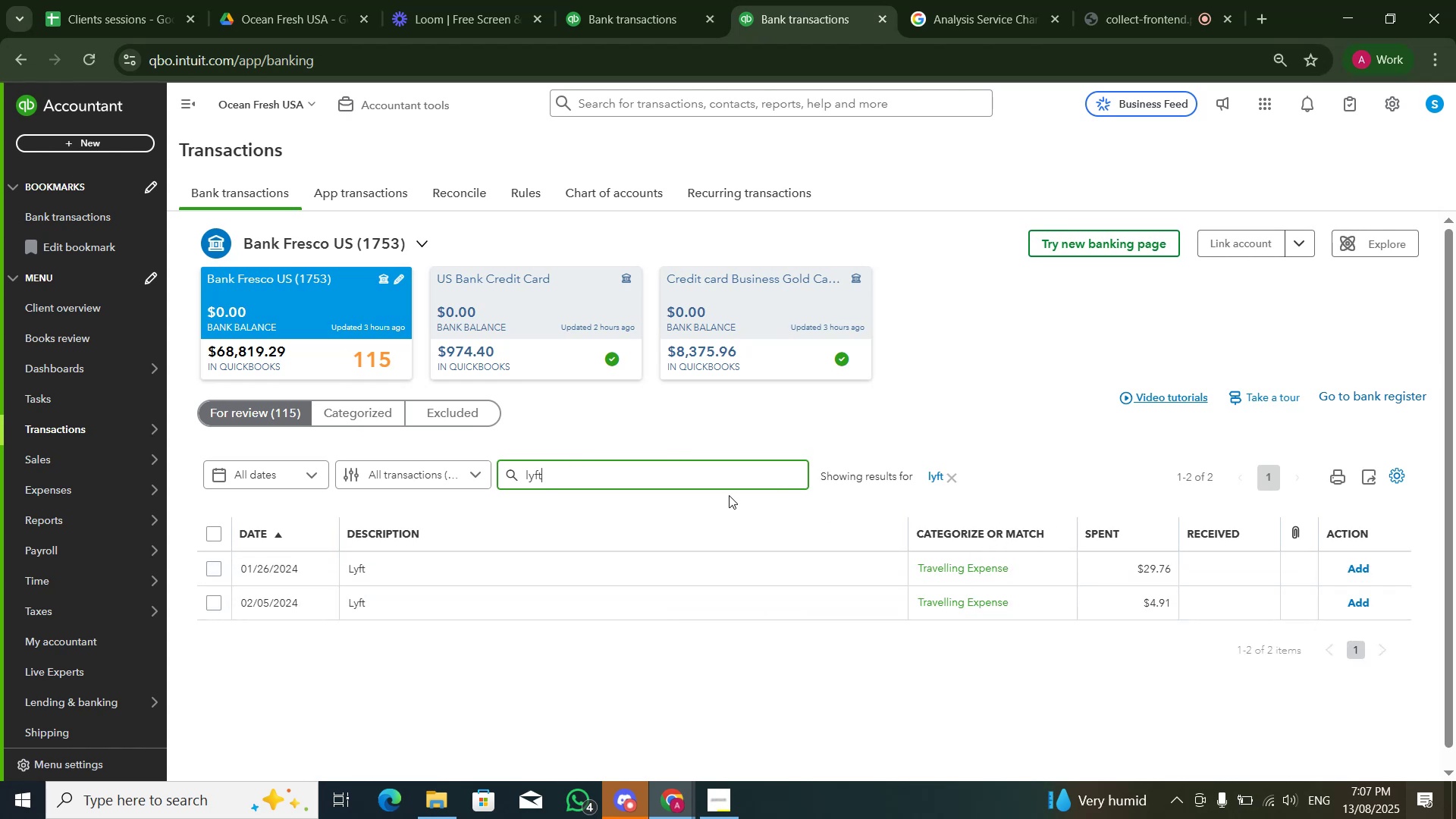 
wait(12.41)
 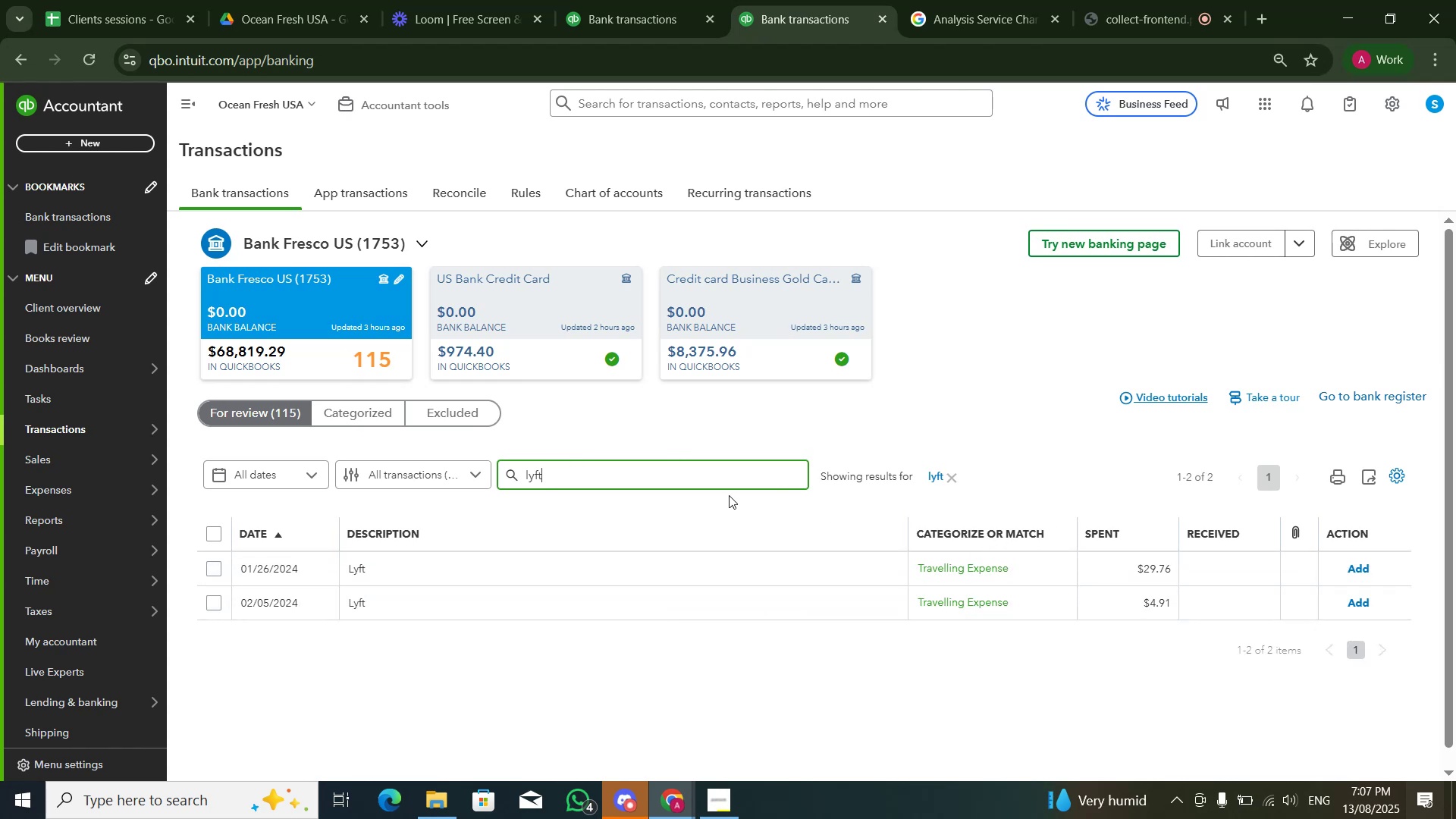 
left_click([982, 0])
 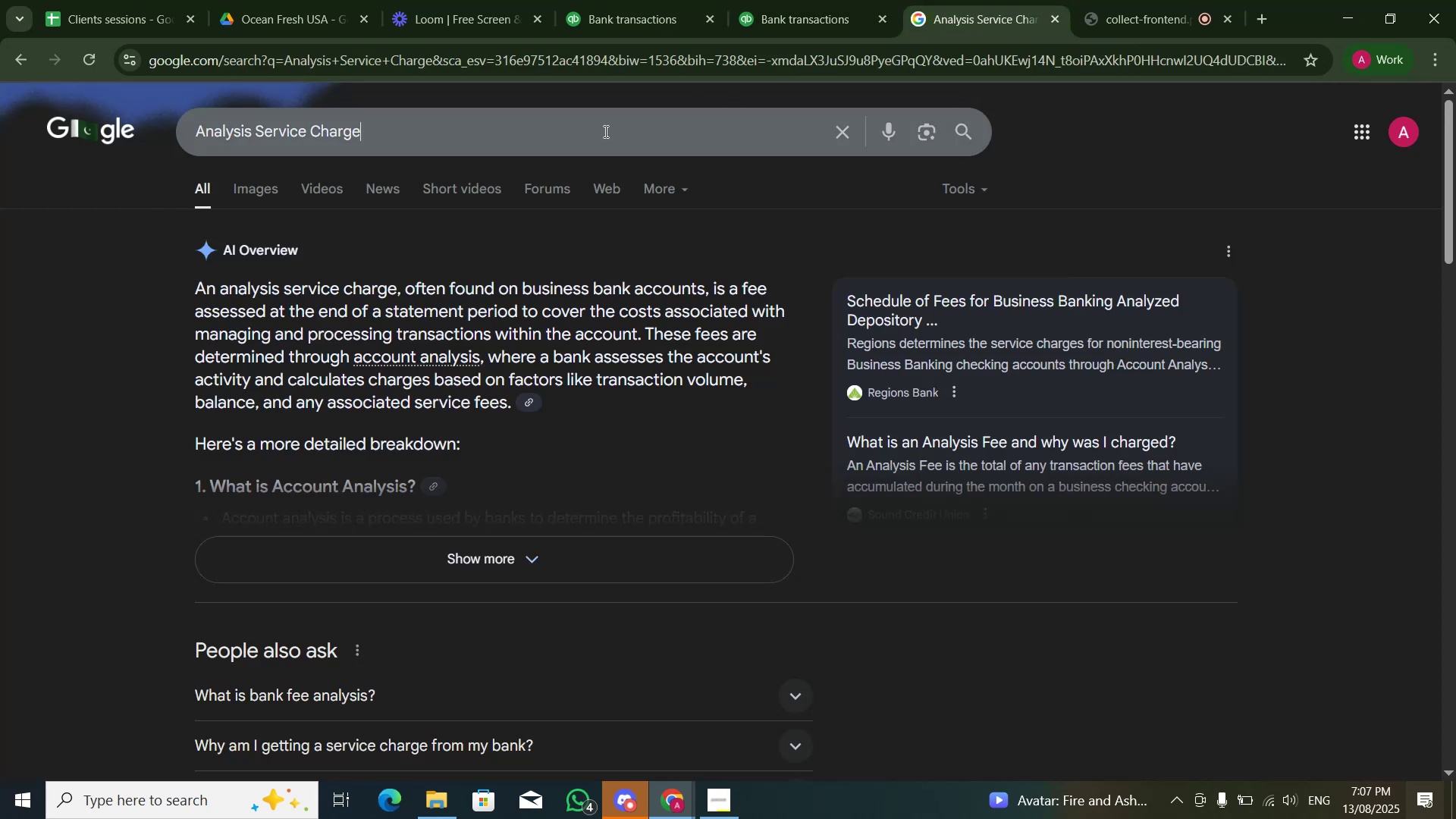 
double_click([604, 131])
 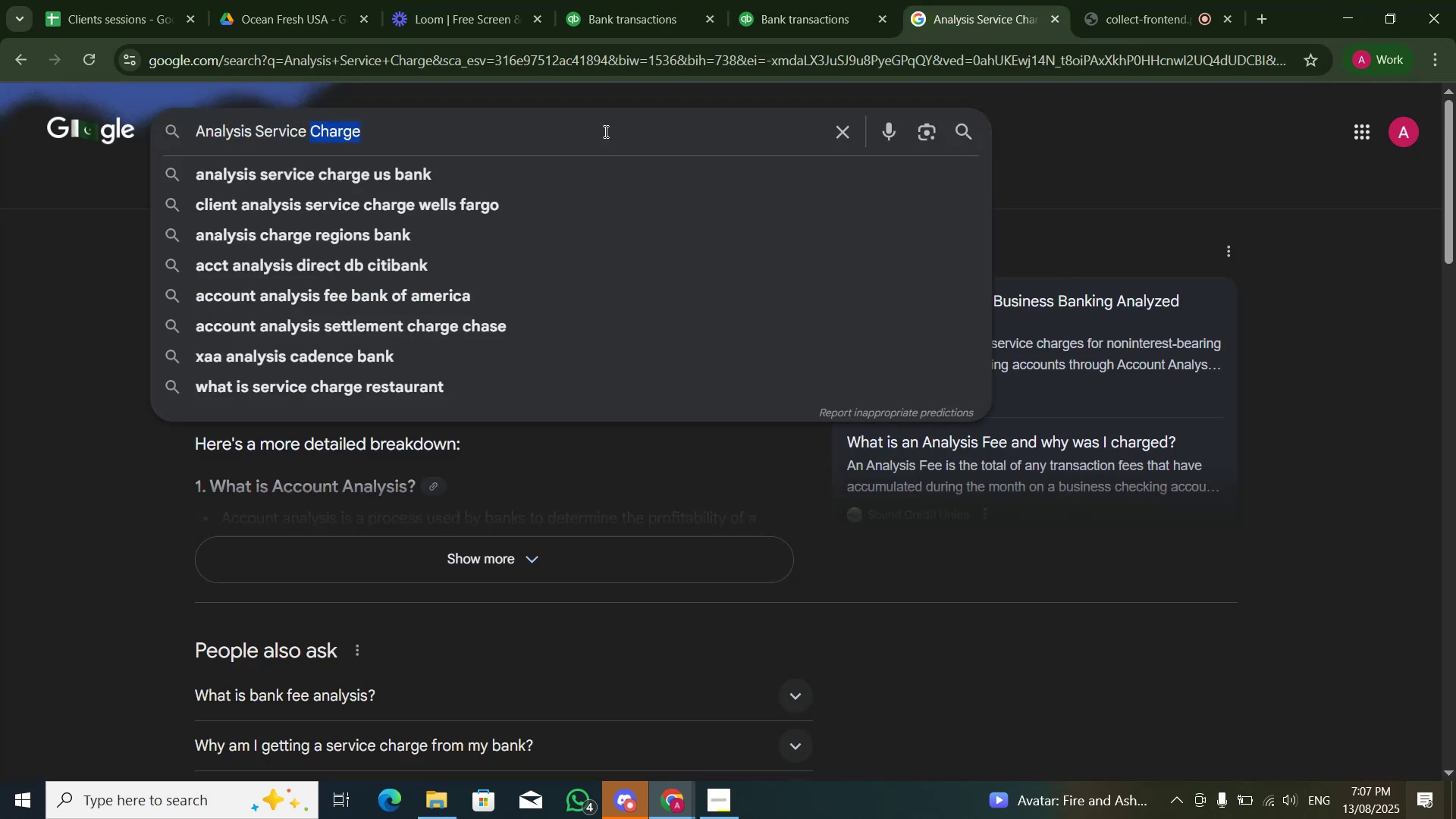 
triple_click([604, 131])
 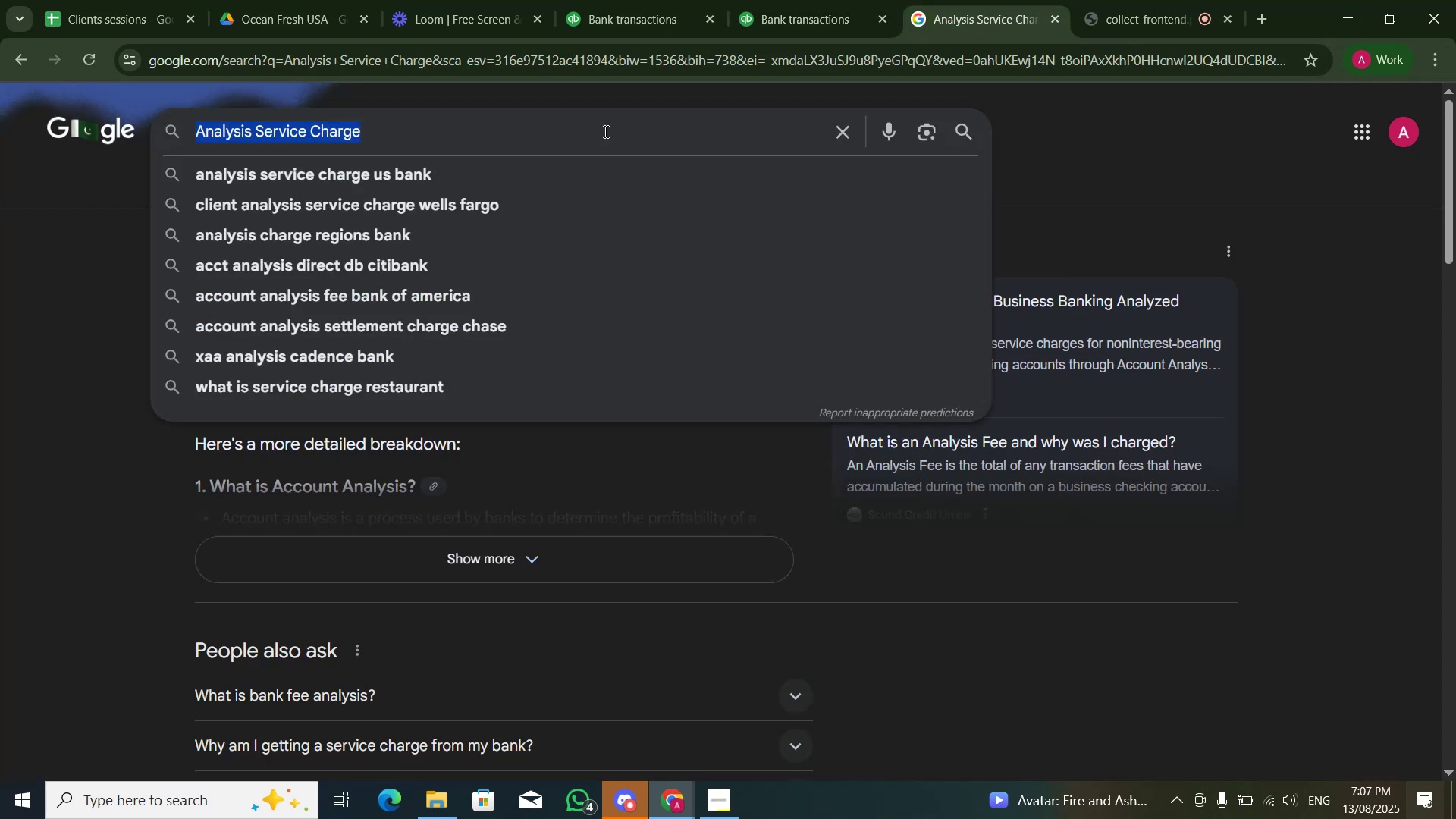 
type(lyft)
 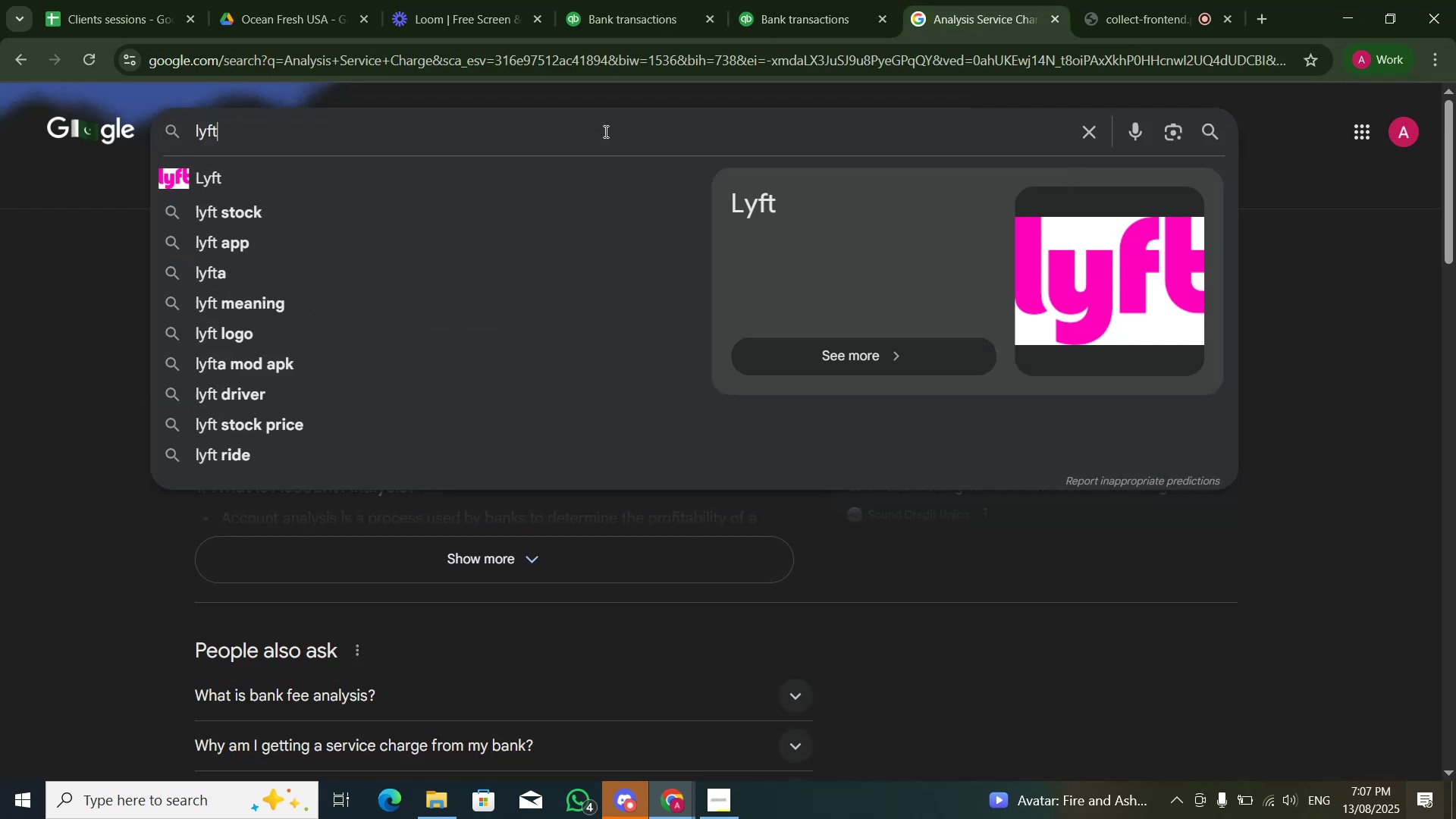 
key(Enter)
 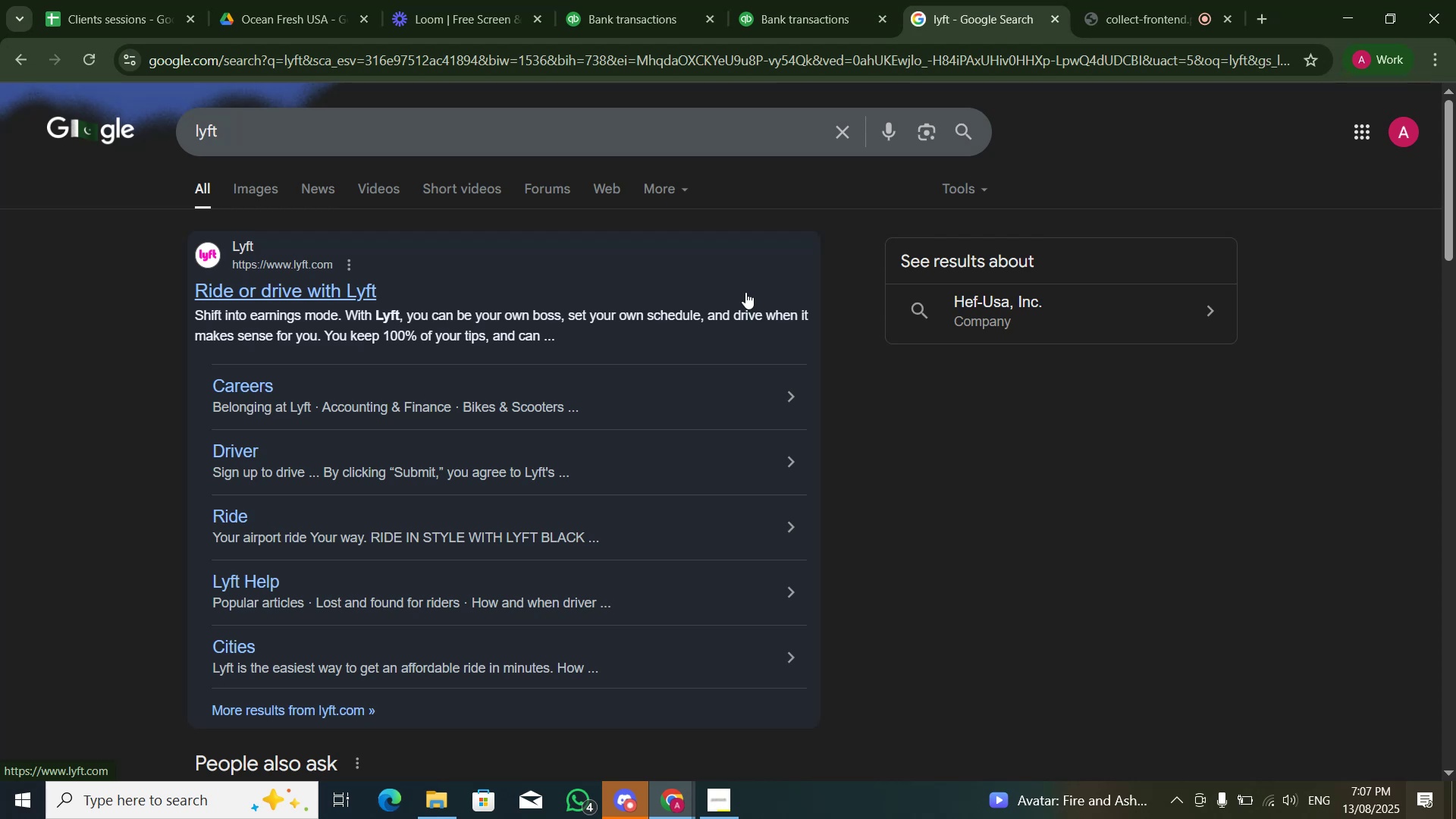 
wait(6.73)
 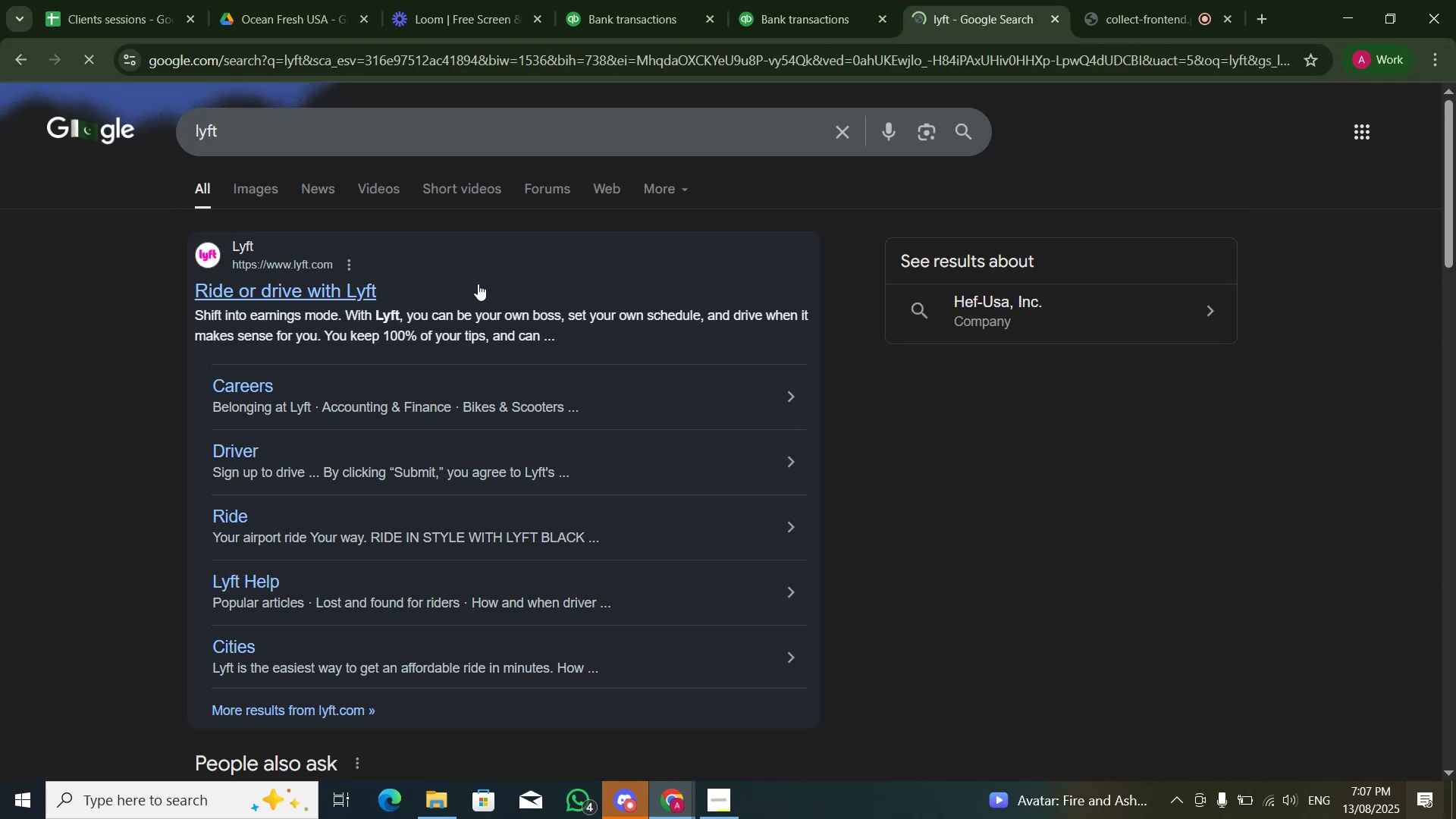 
left_click([840, 21])
 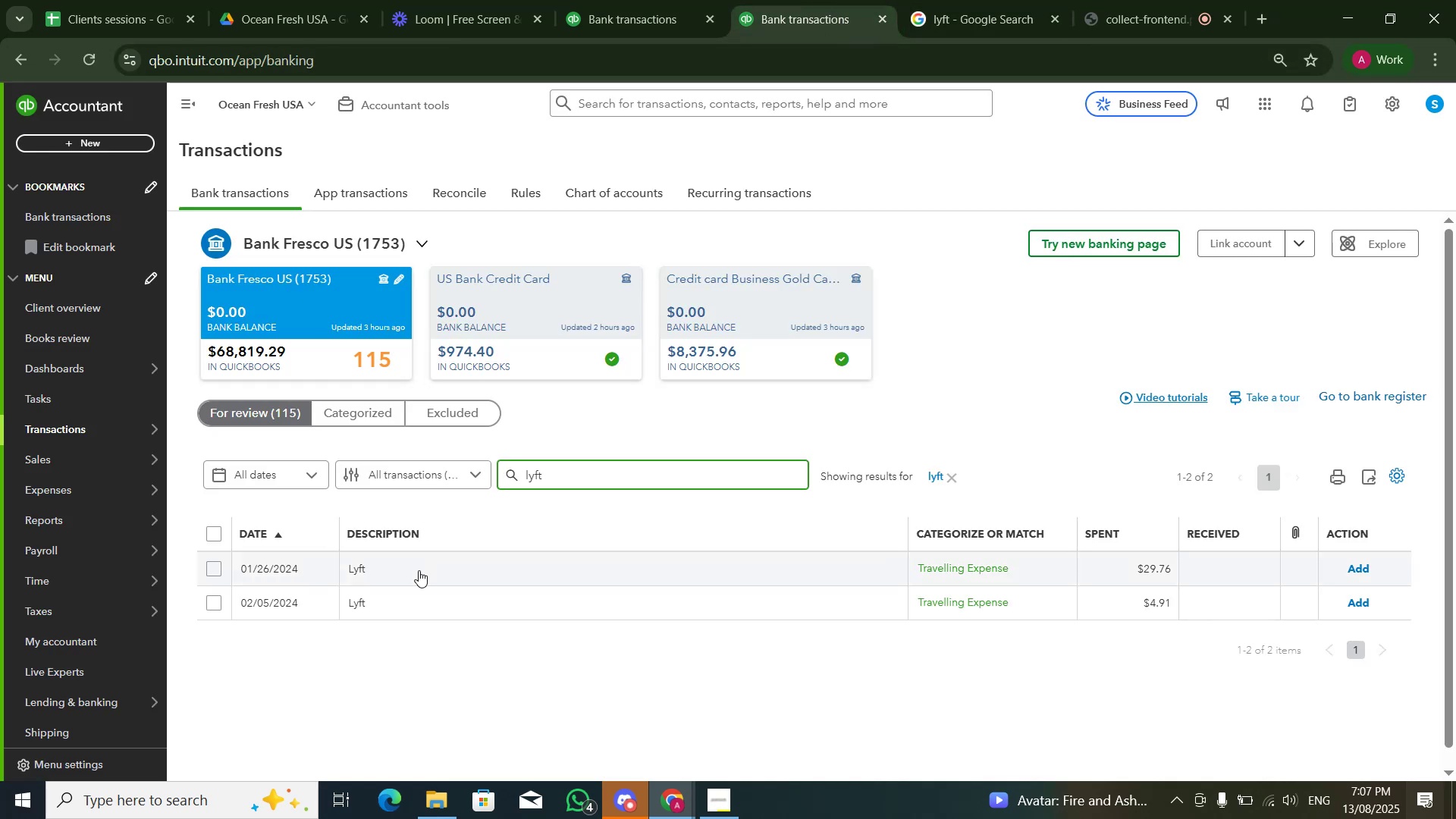 
left_click([419, 570])
 